 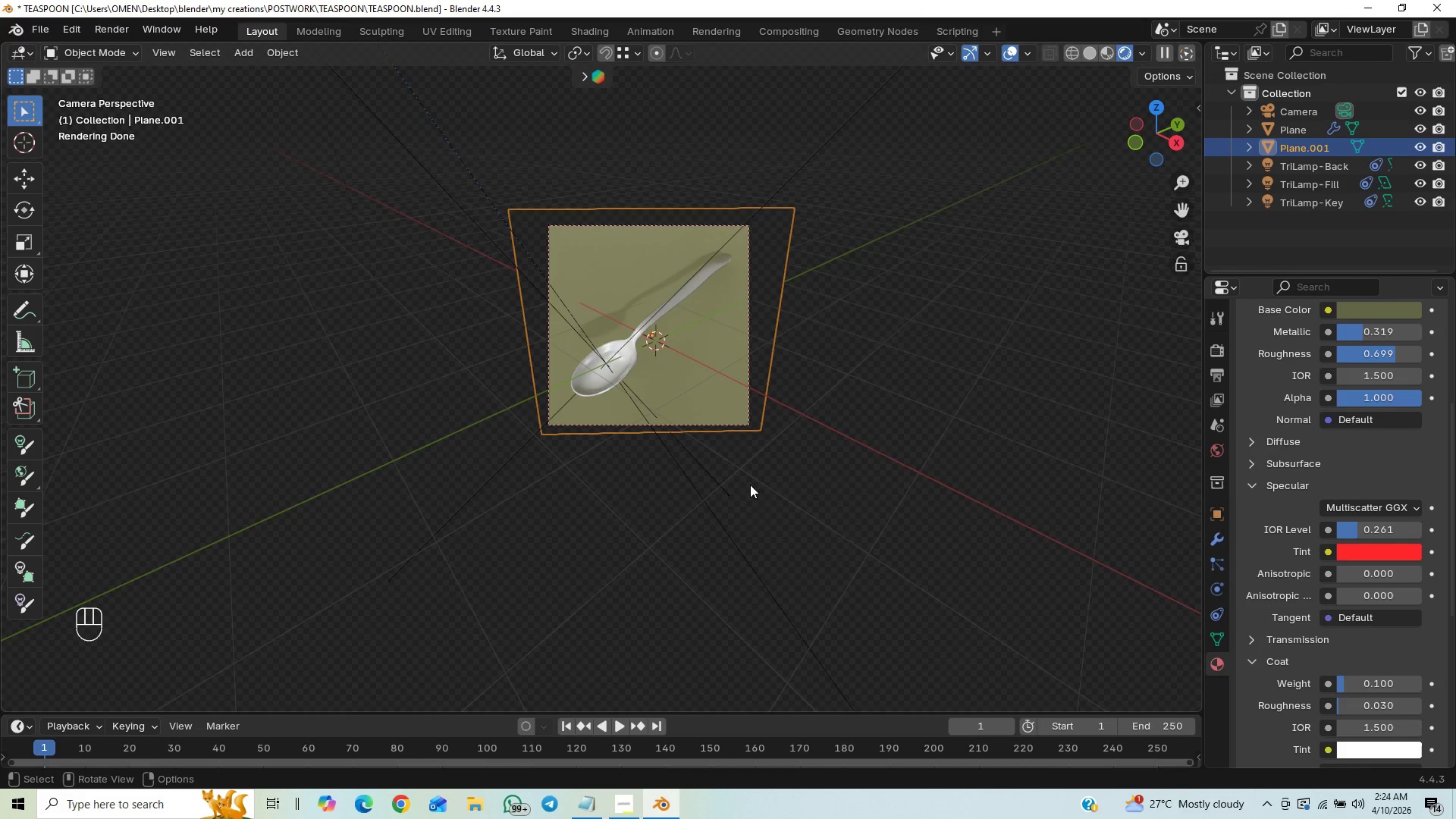 
key(Control+Z)
 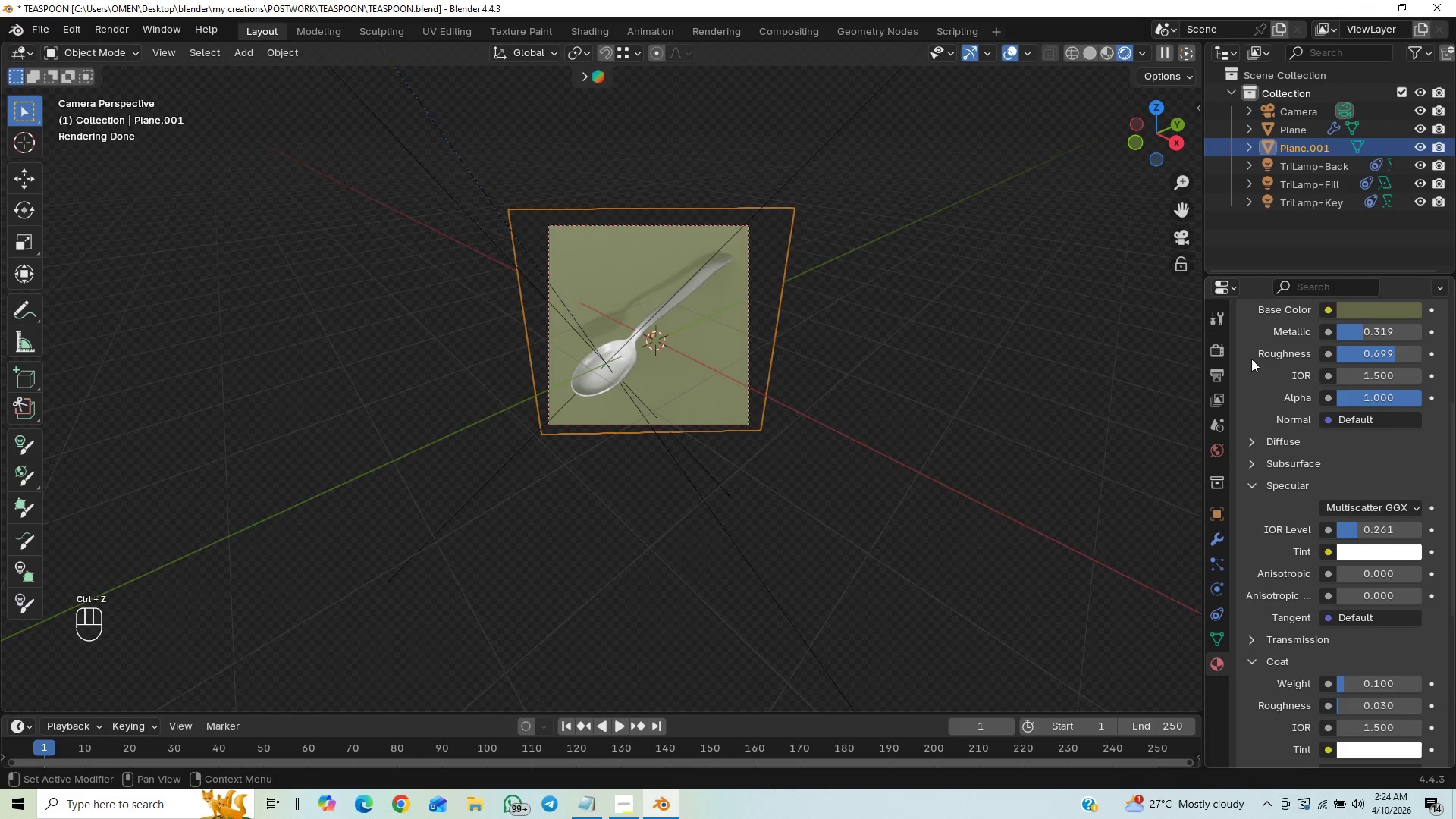 
scroll: coordinate [1329, 422], scroll_direction: down, amount: 3.0
 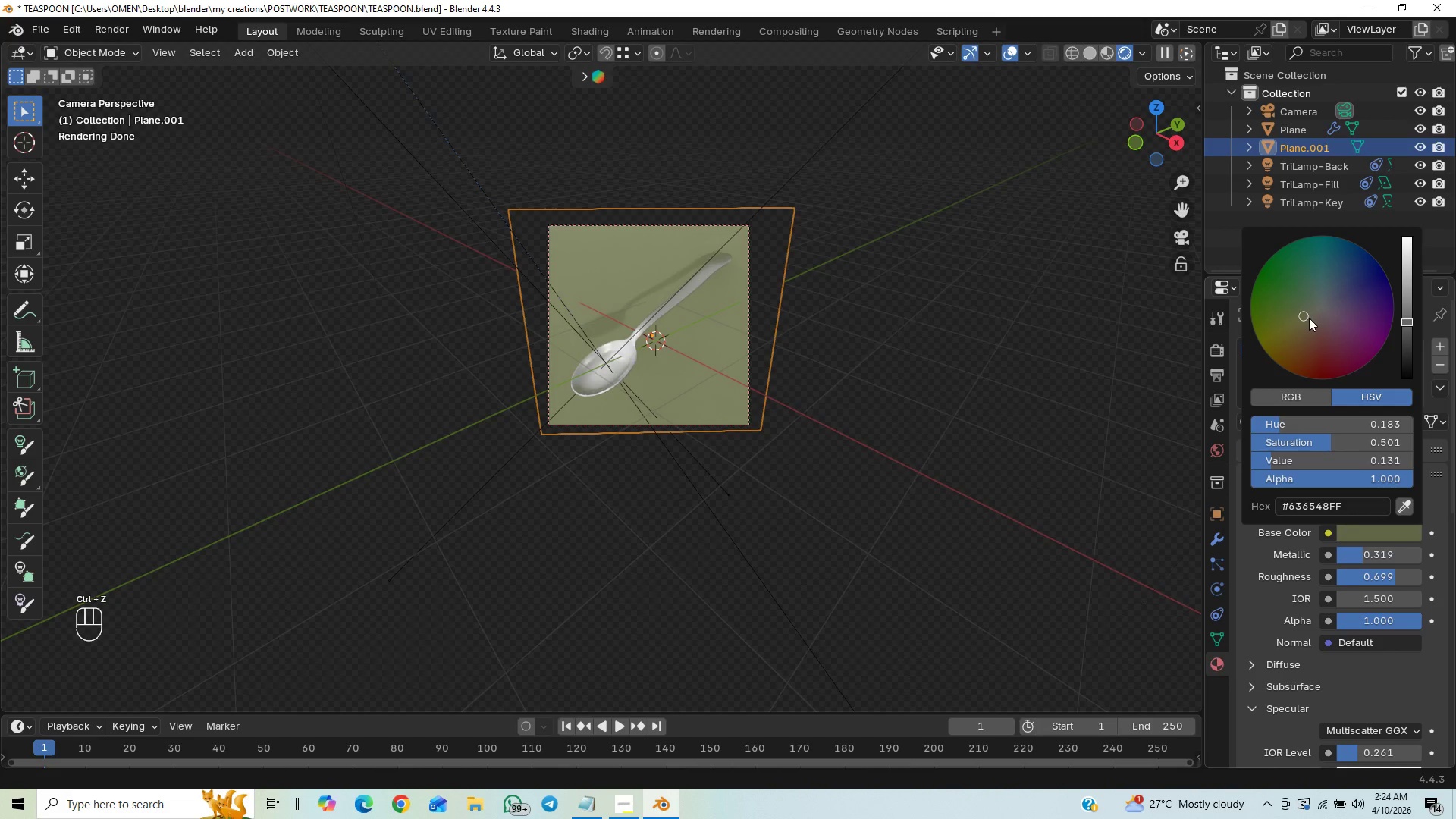 
left_click_drag(start_coordinate=[1320, 274], to_coordinate=[1308, 282])
 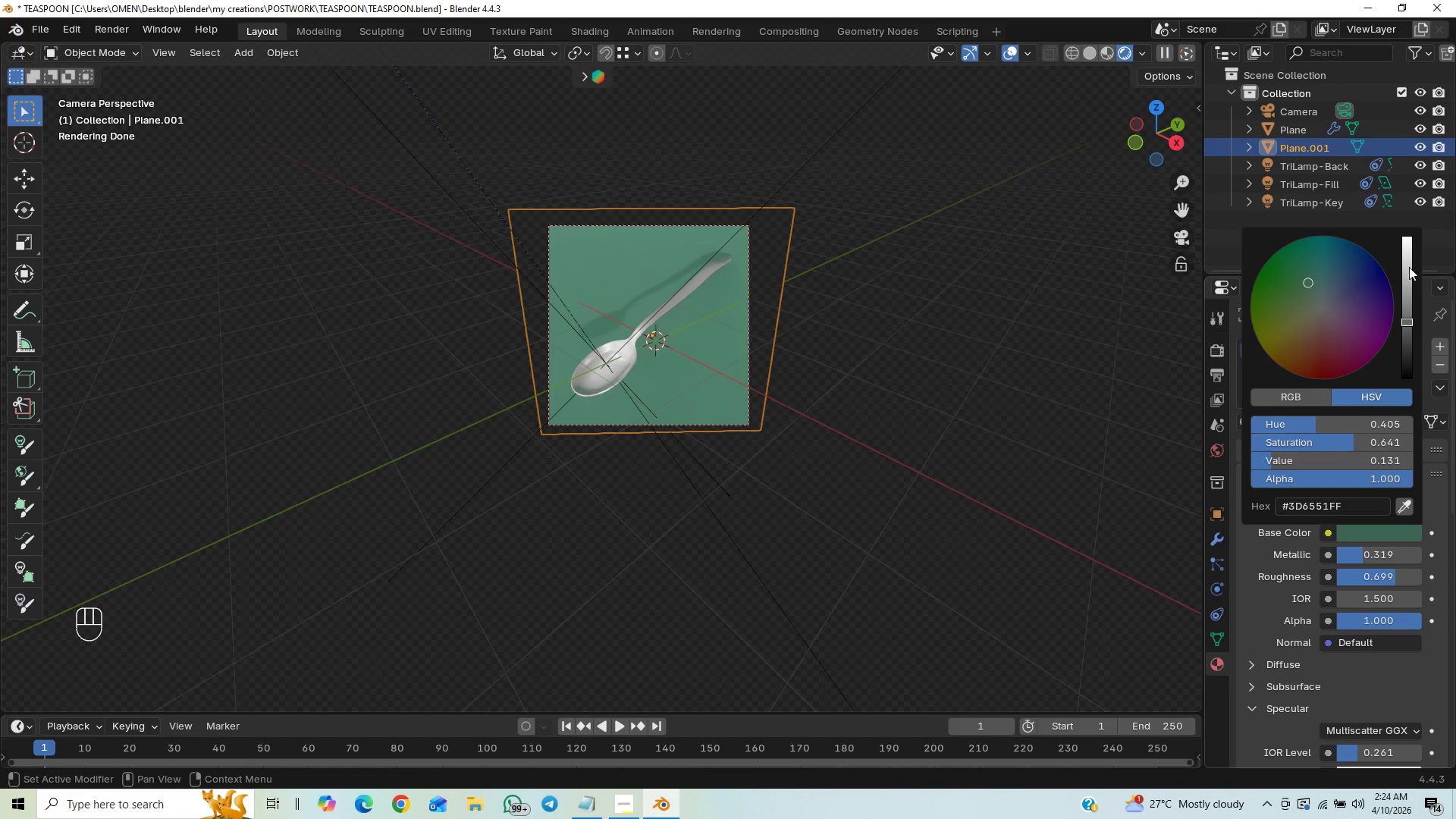 
left_click_drag(start_coordinate=[1405, 287], to_coordinate=[1404, 306])
 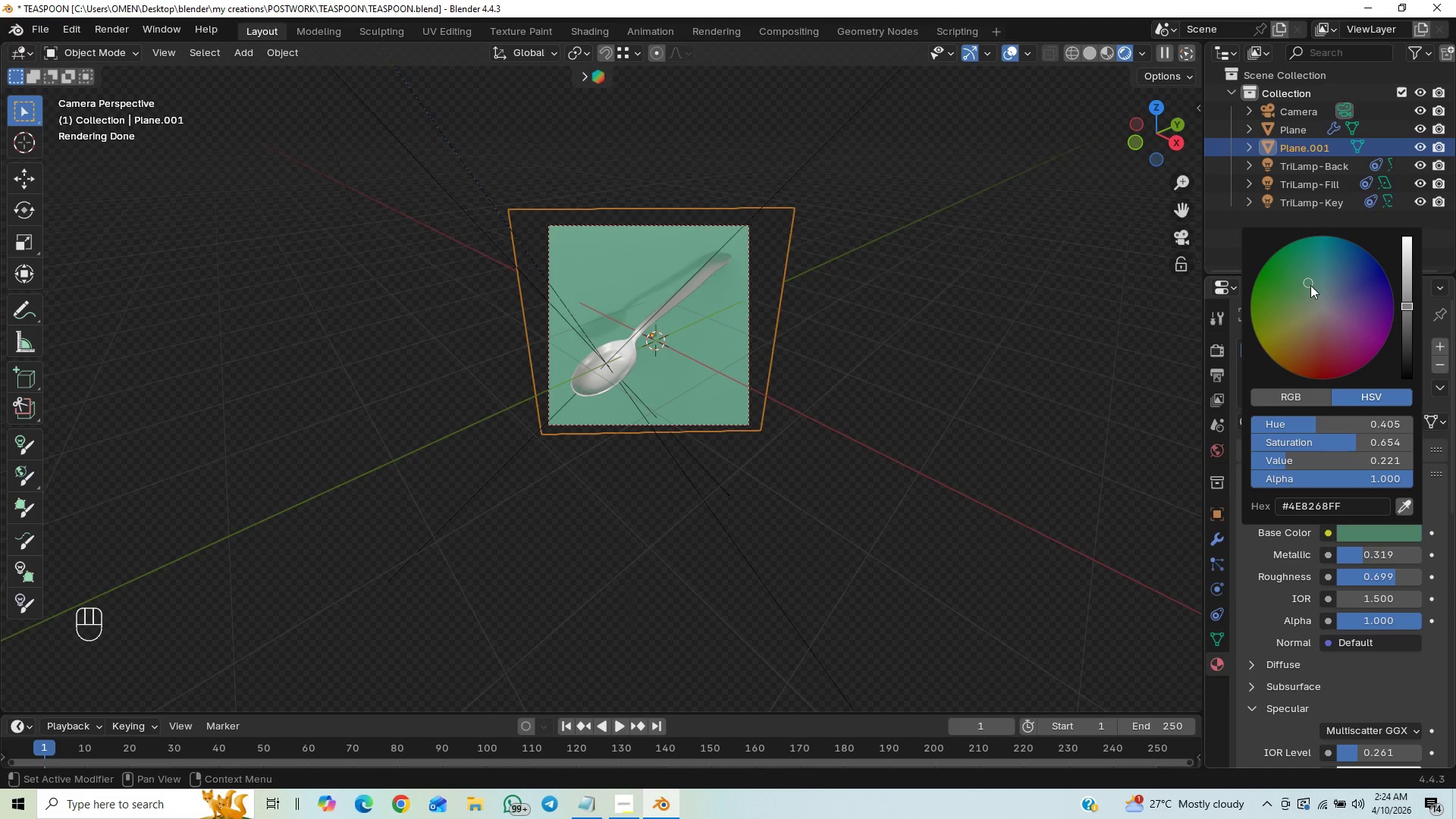 
left_click_drag(start_coordinate=[1310, 280], to_coordinate=[1335, 292])
 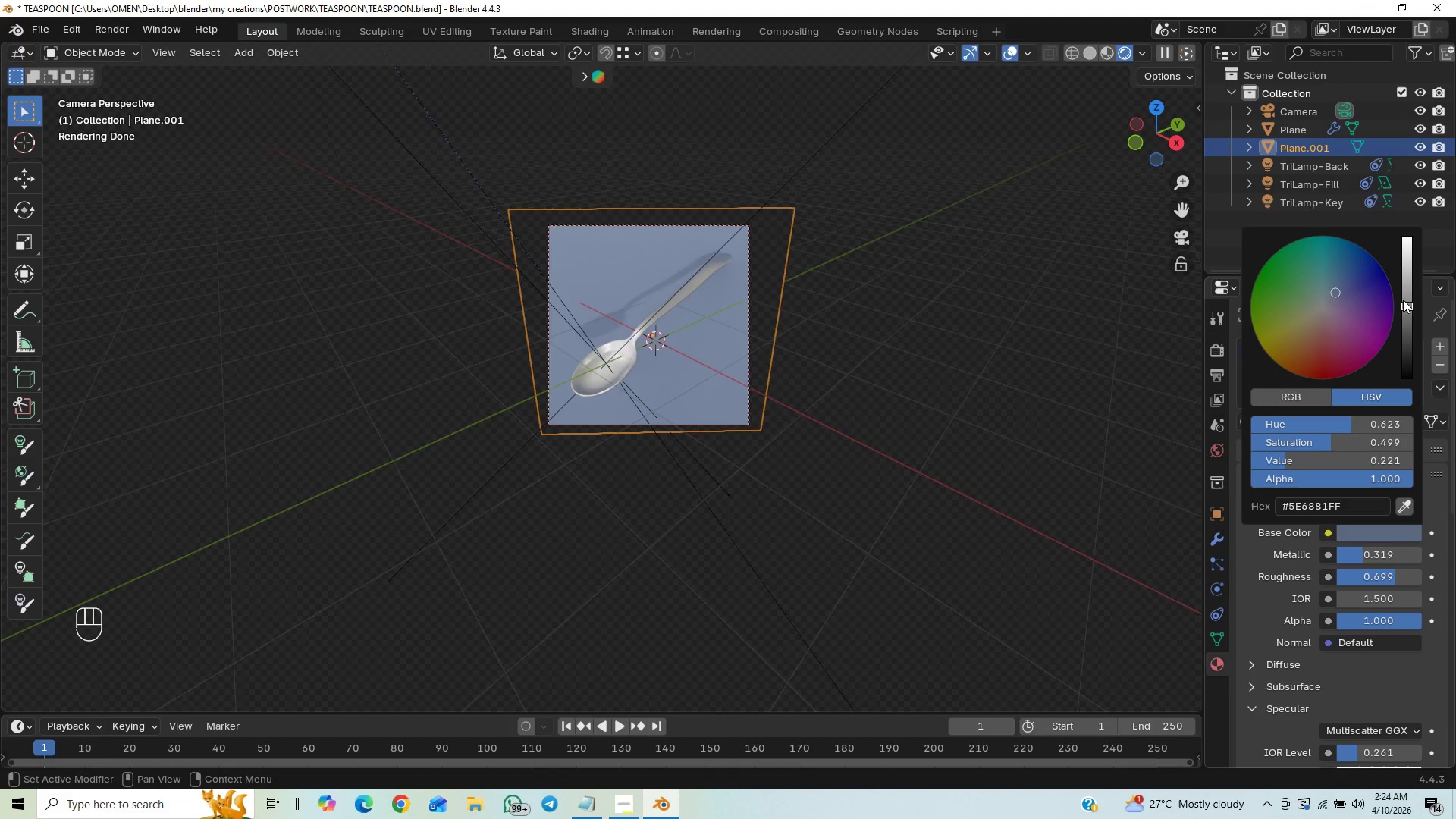 
left_click_drag(start_coordinate=[1405, 301], to_coordinate=[1407, 294])
 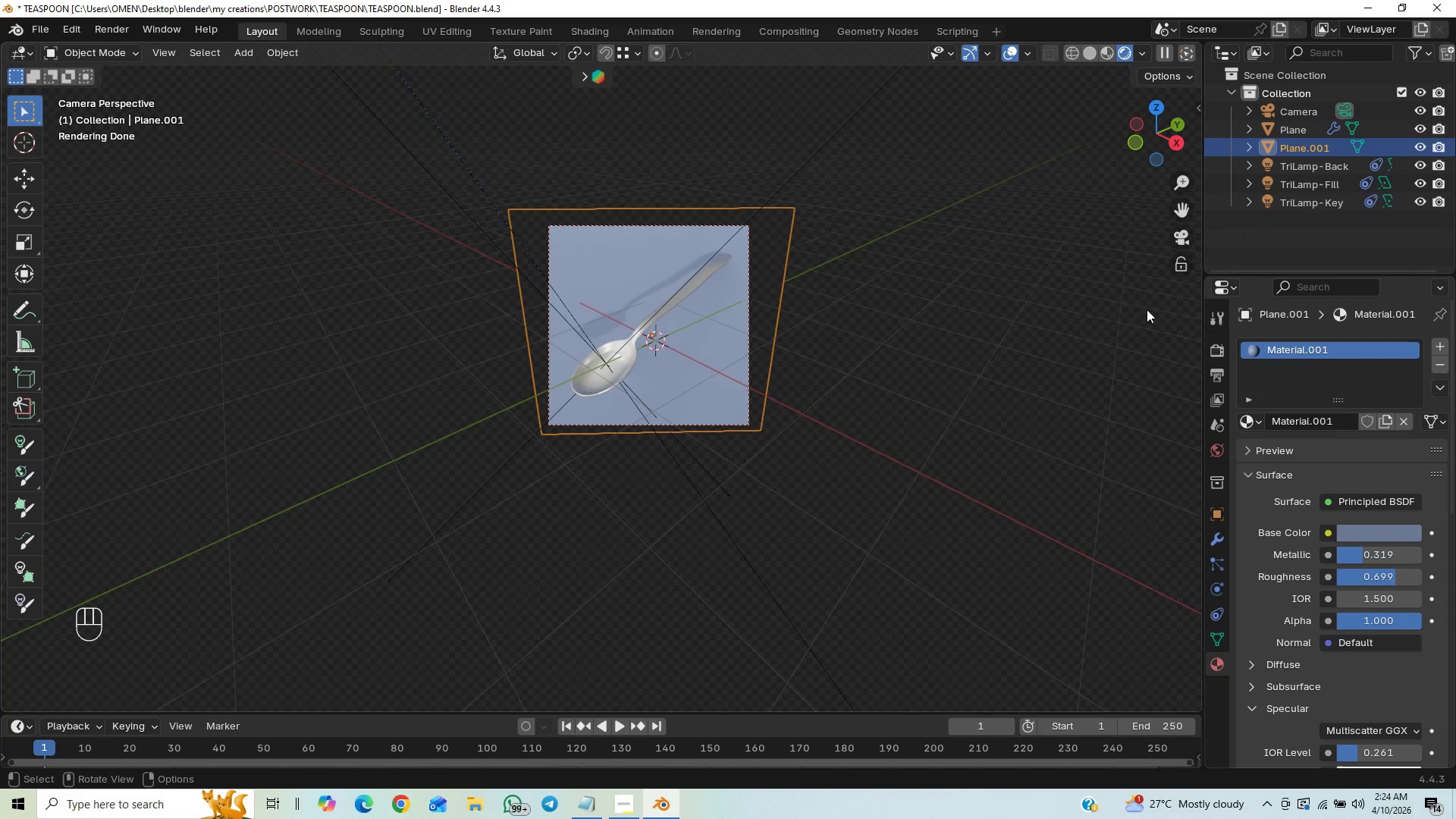 
hold_key(key=ControlLeft, duration=1.14)
 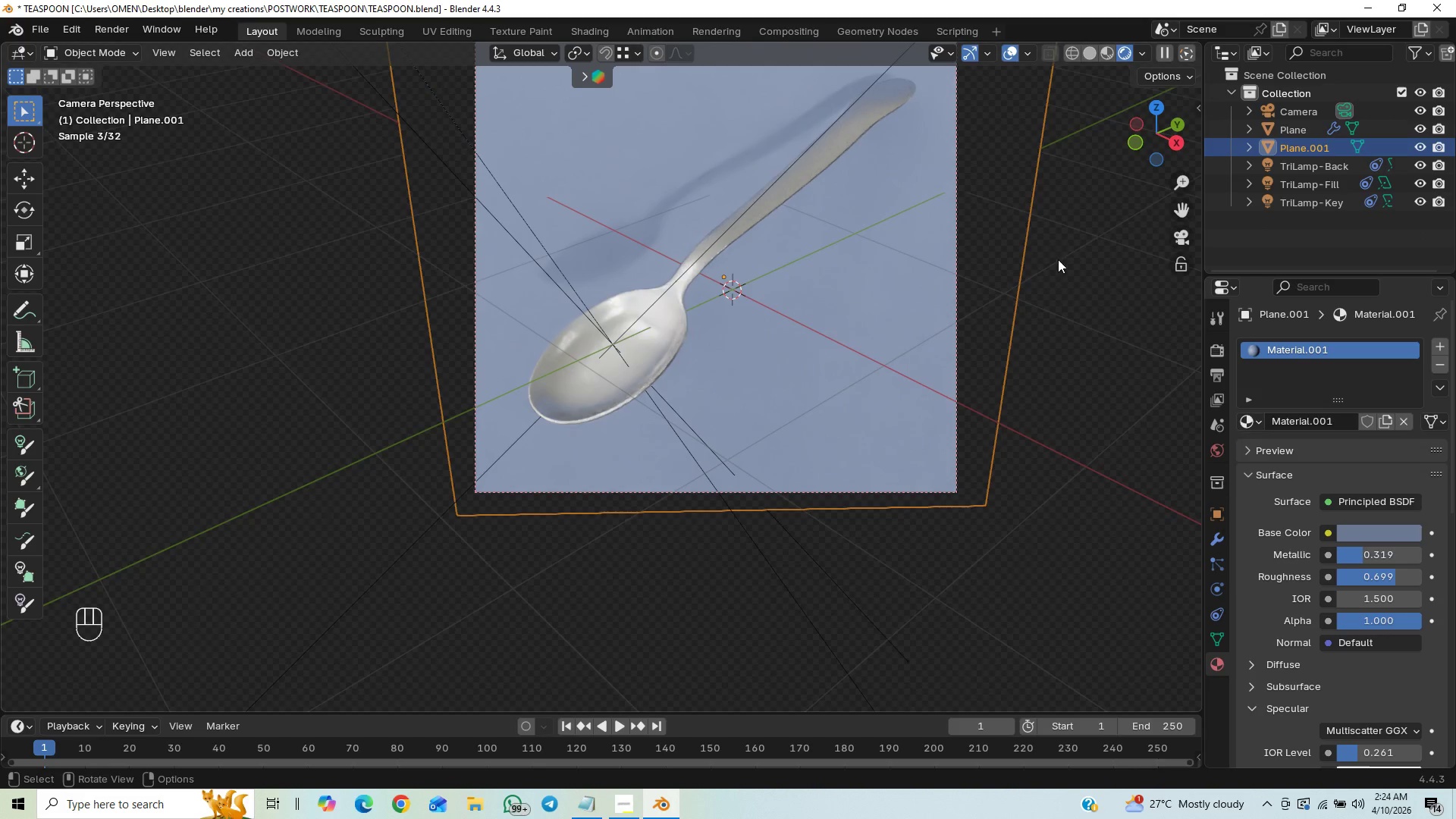 
hold_key(key=ControlLeft, duration=4.47)
 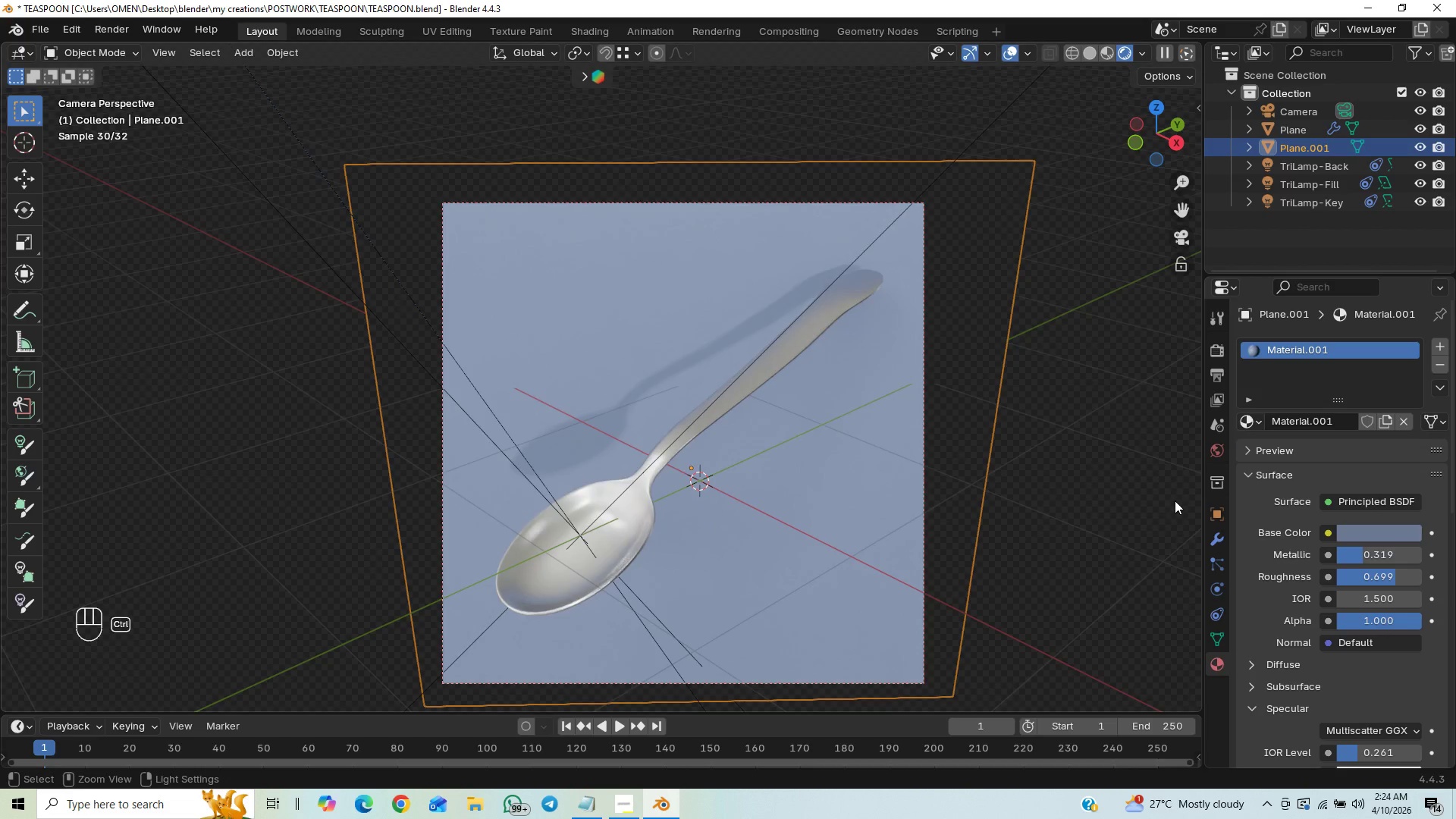 
hold_key(key=ShiftLeft, duration=0.64)
 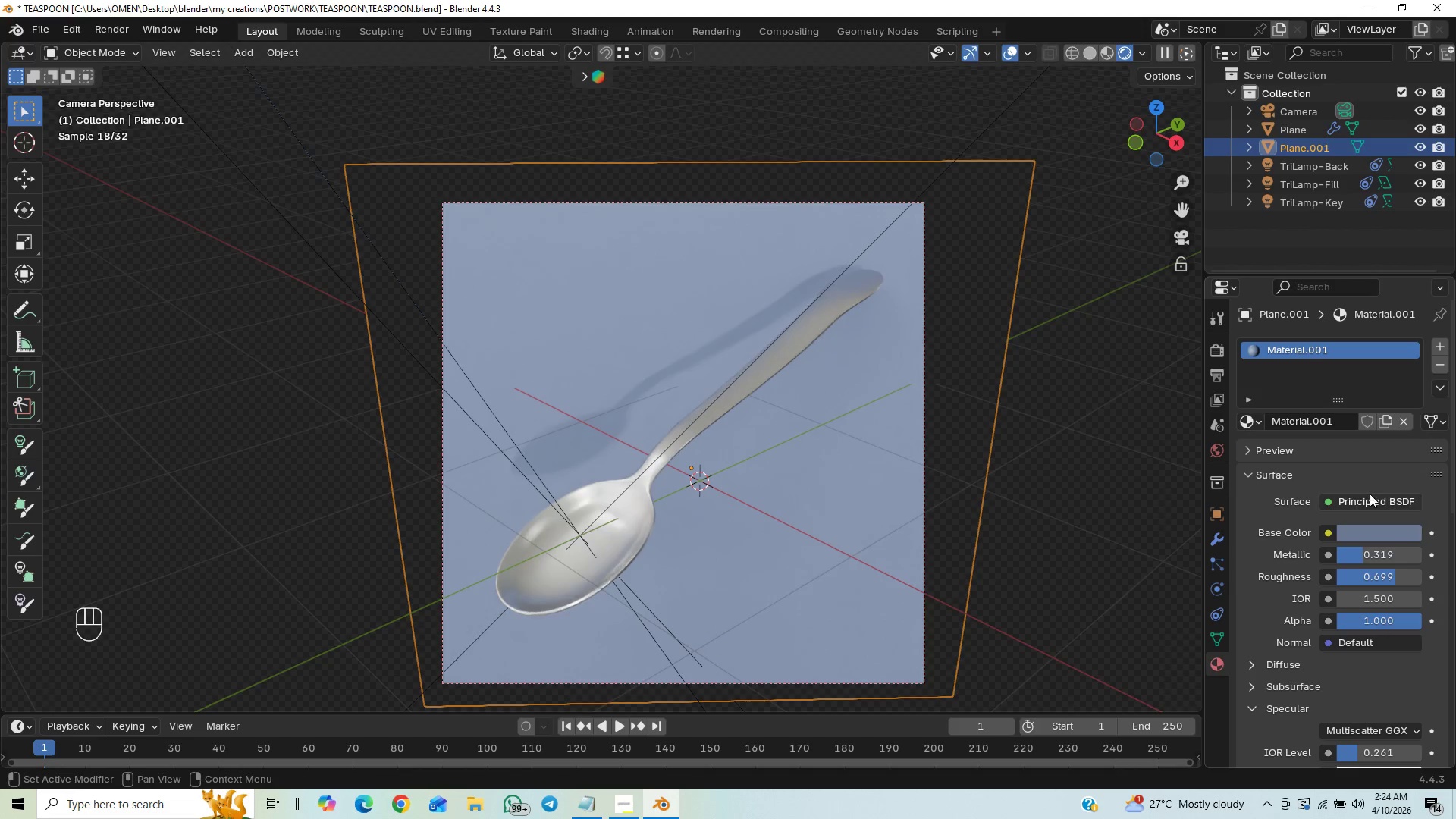 
key(Control+Z)
 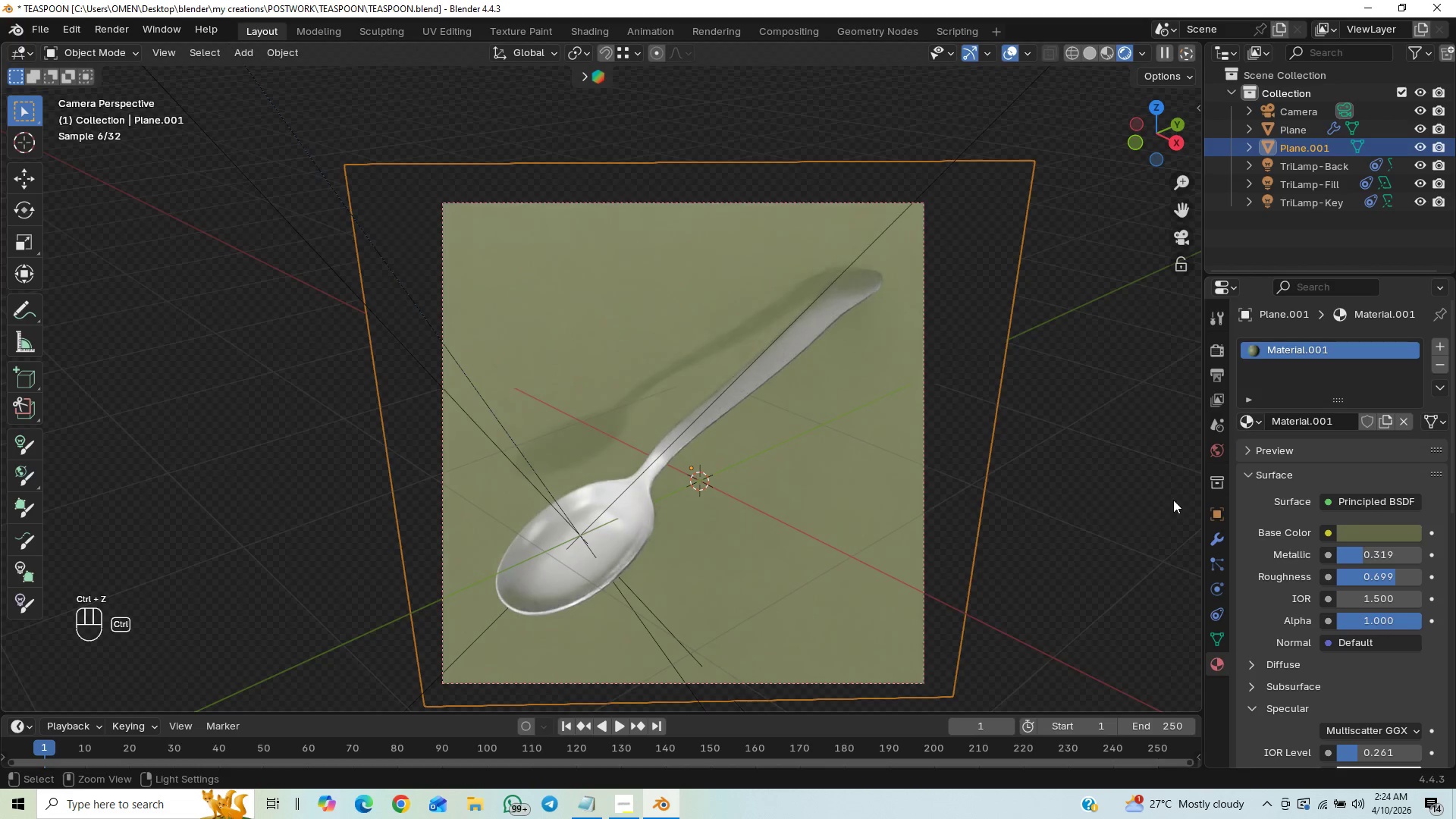 
key(Control+Z)
 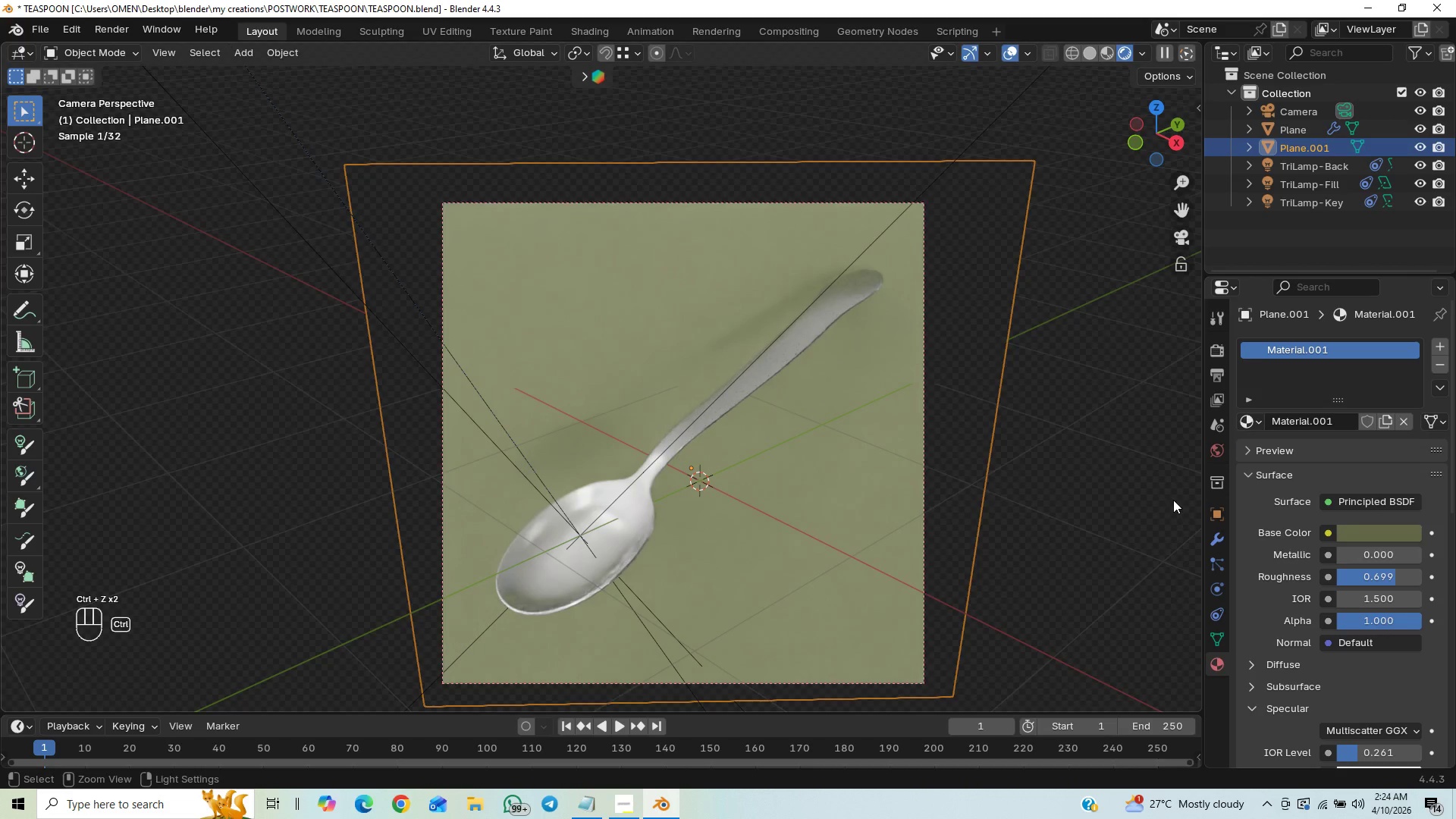 
key(Control+Z)
 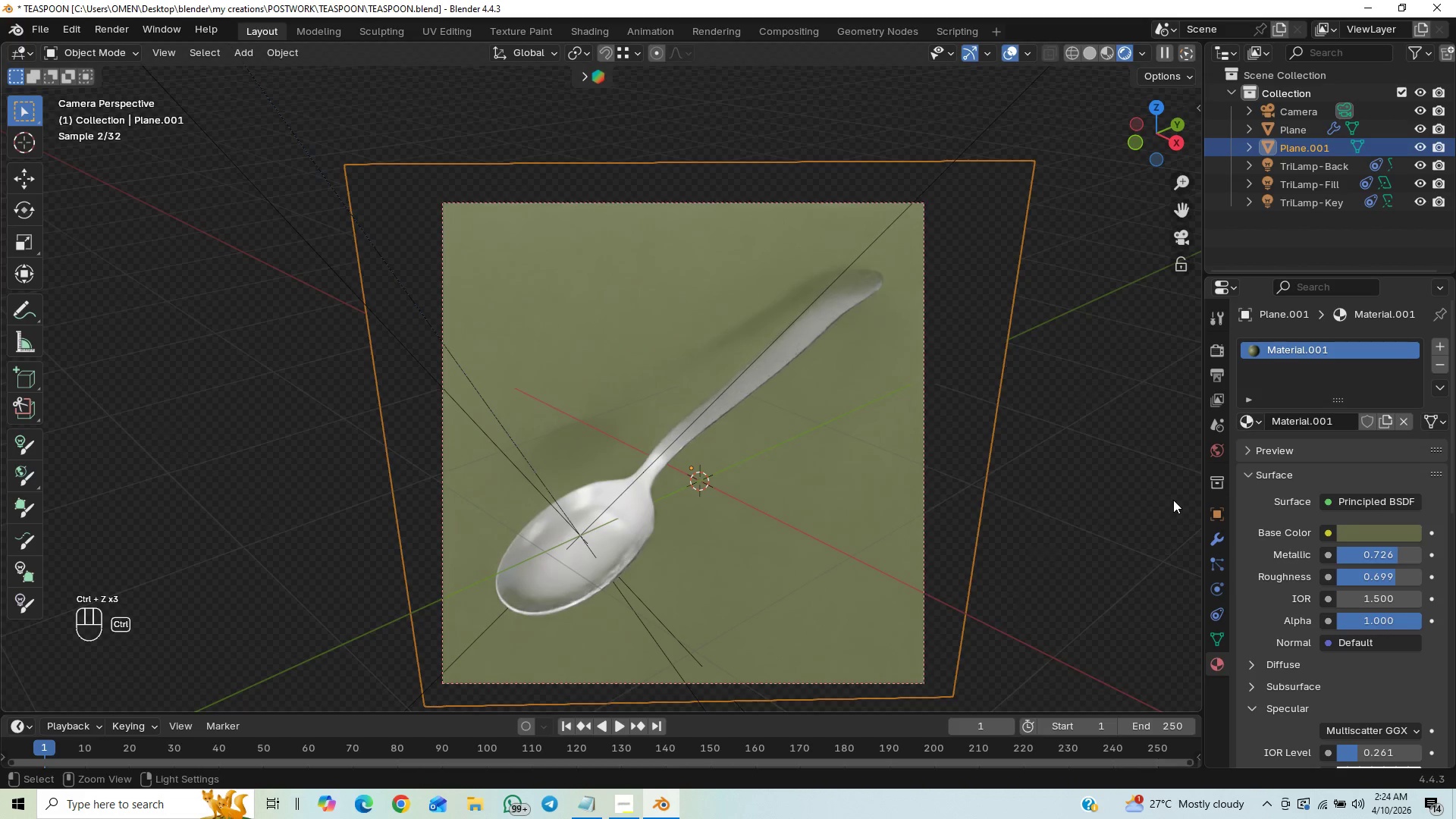 
key(Control+Shift+Z)
 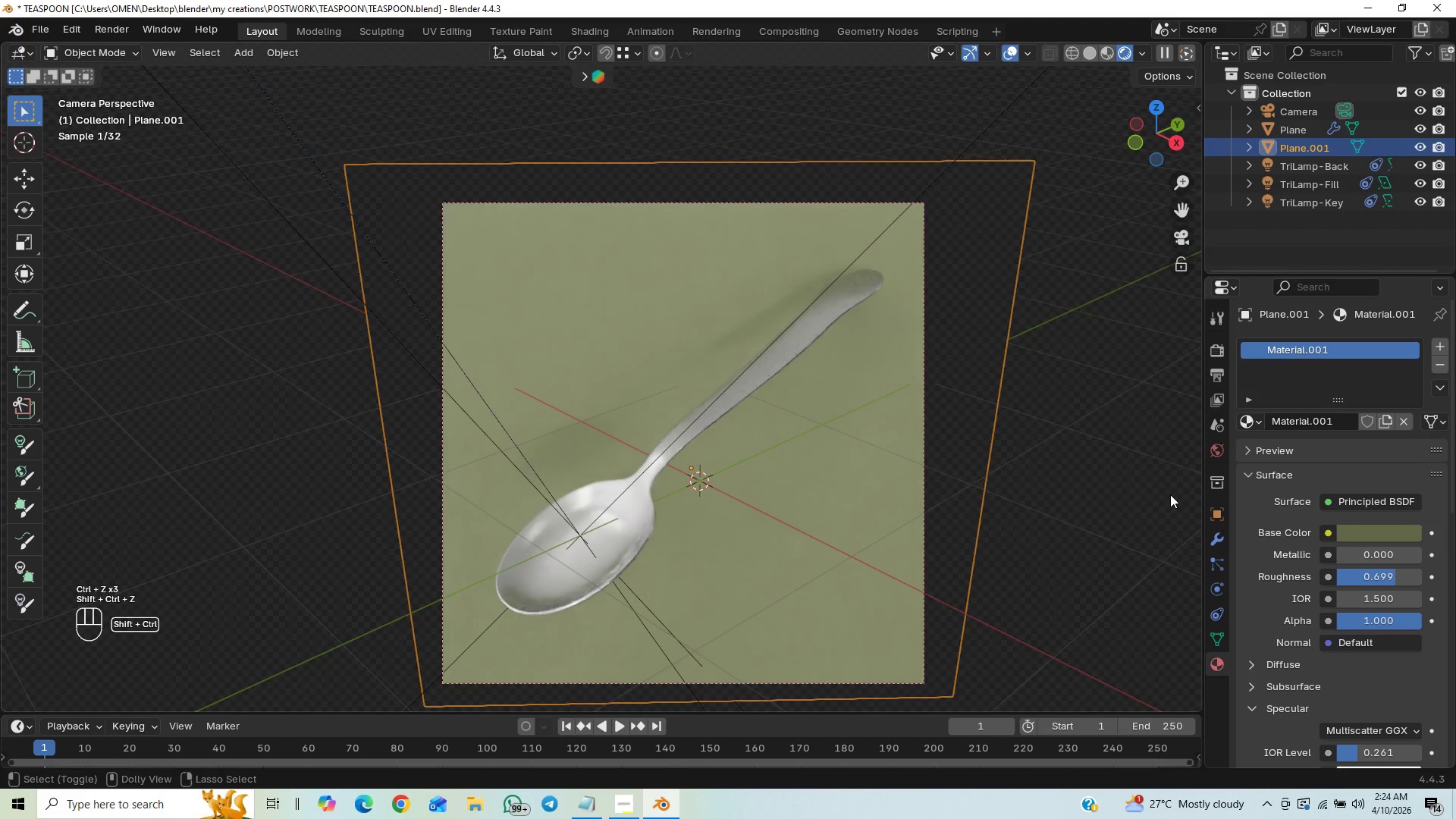 
key(Control+Shift+Z)
 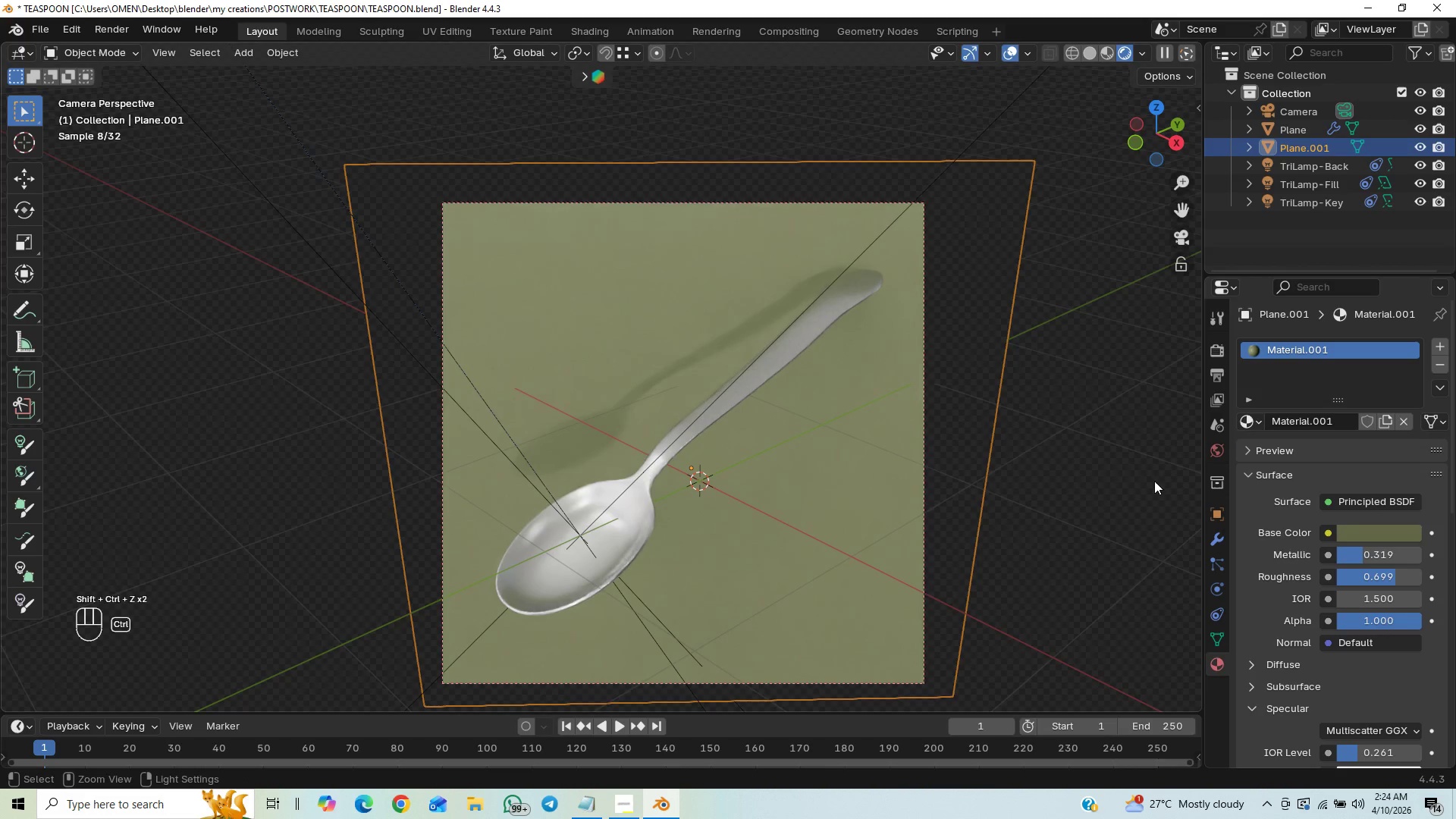 
key(Control+Z)
 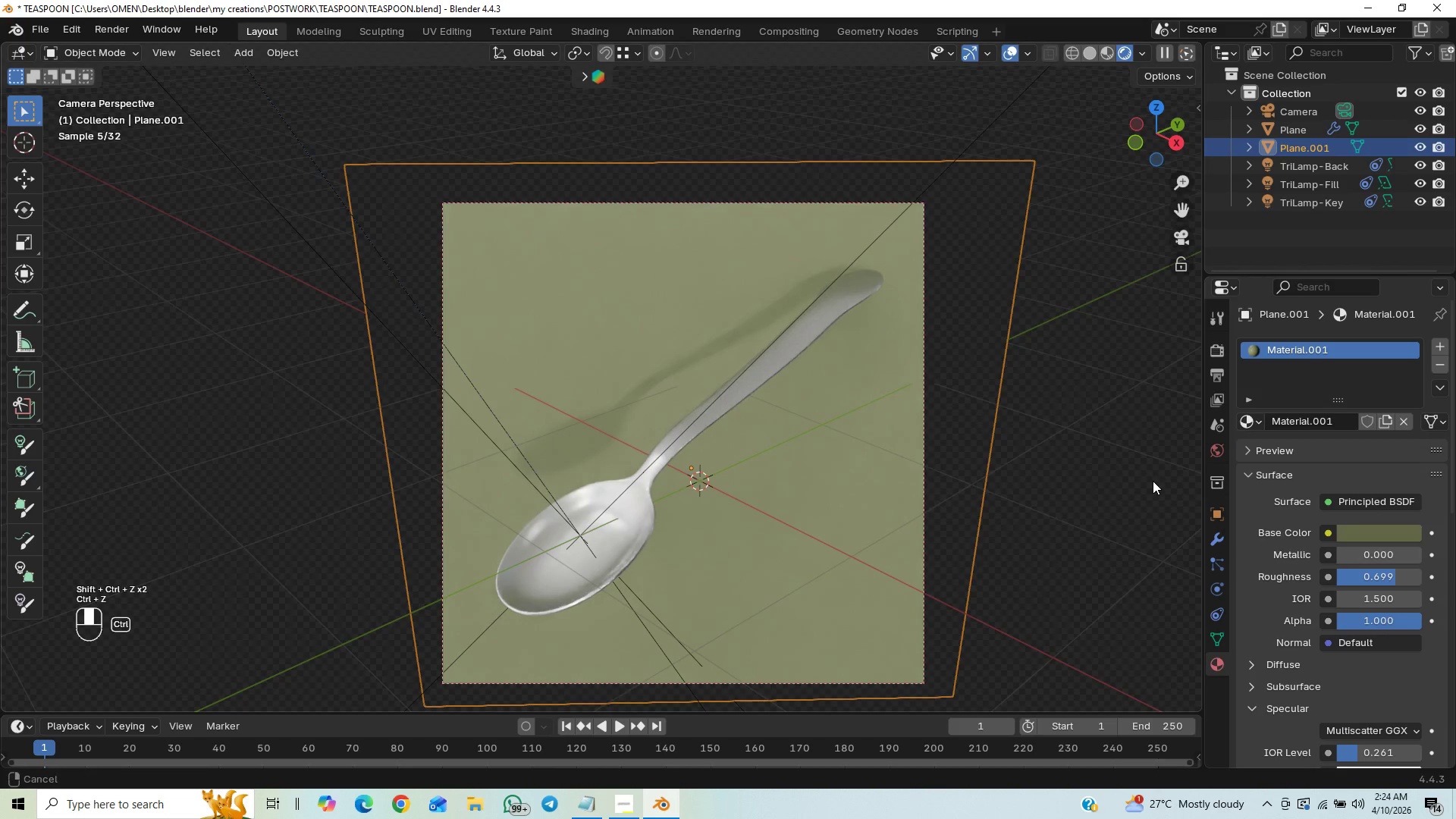 
double_click([1133, 531])
 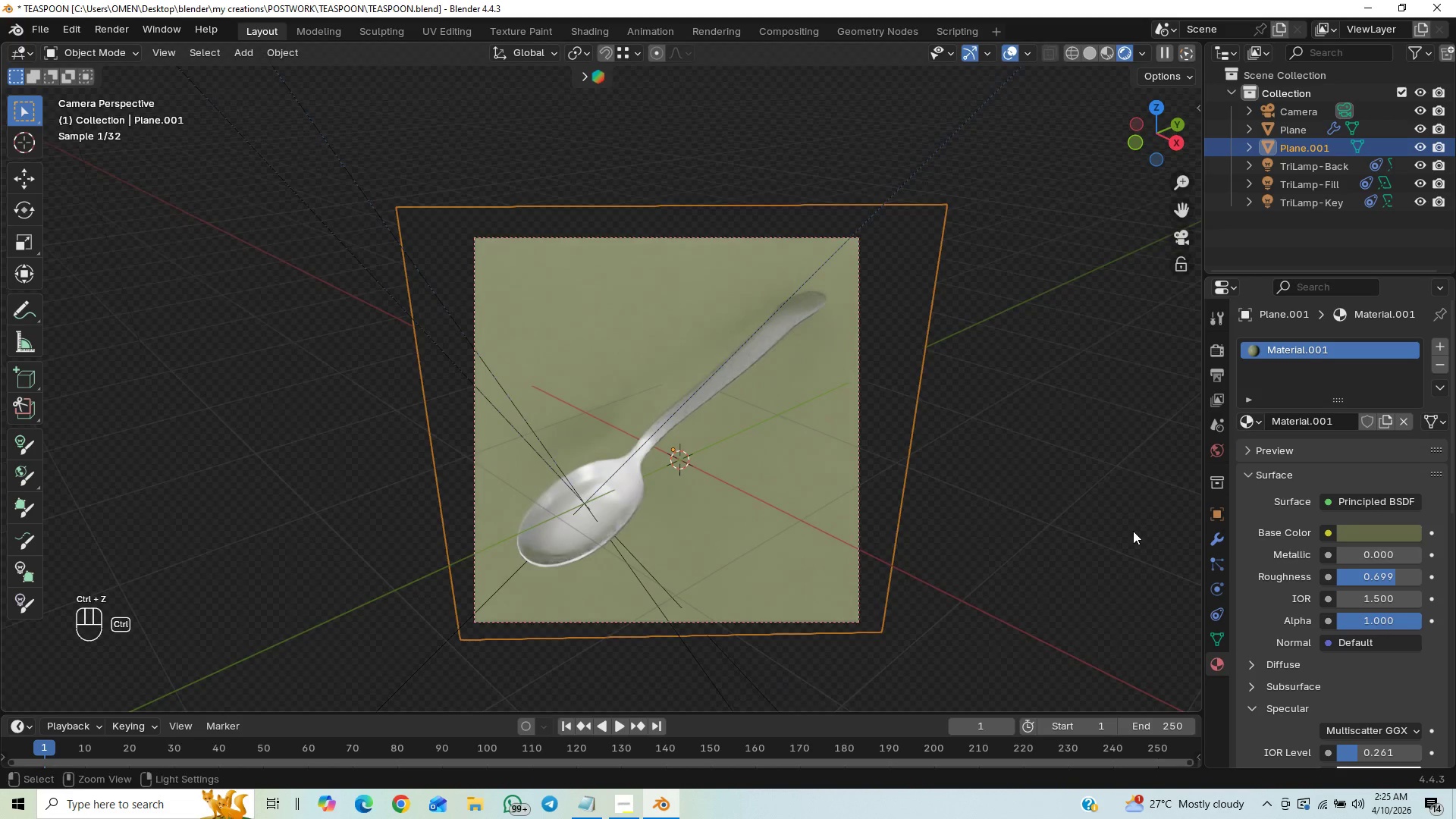 
key(Control+Shift+Z)
 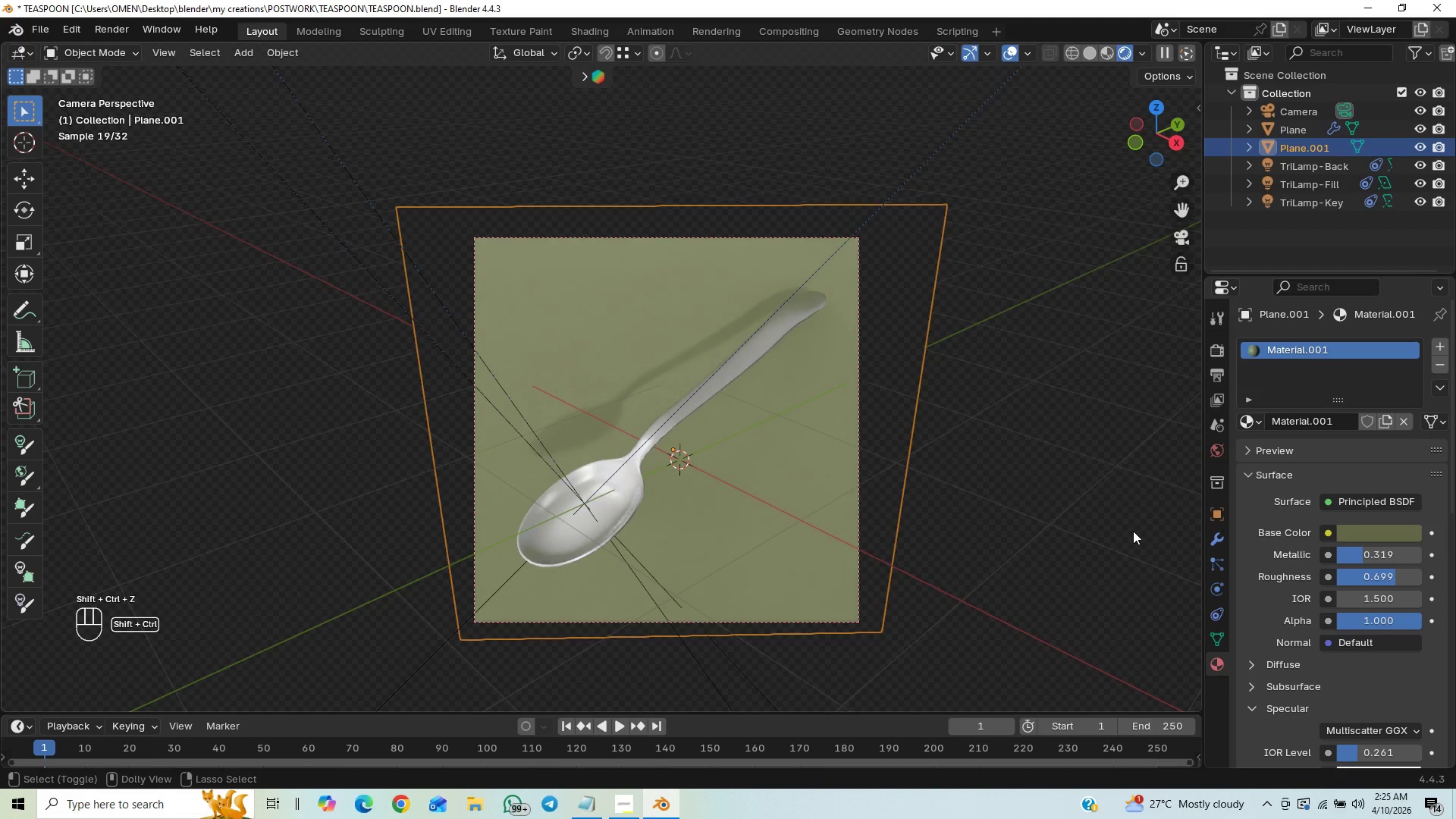 
key(Control+Shift+Z)
 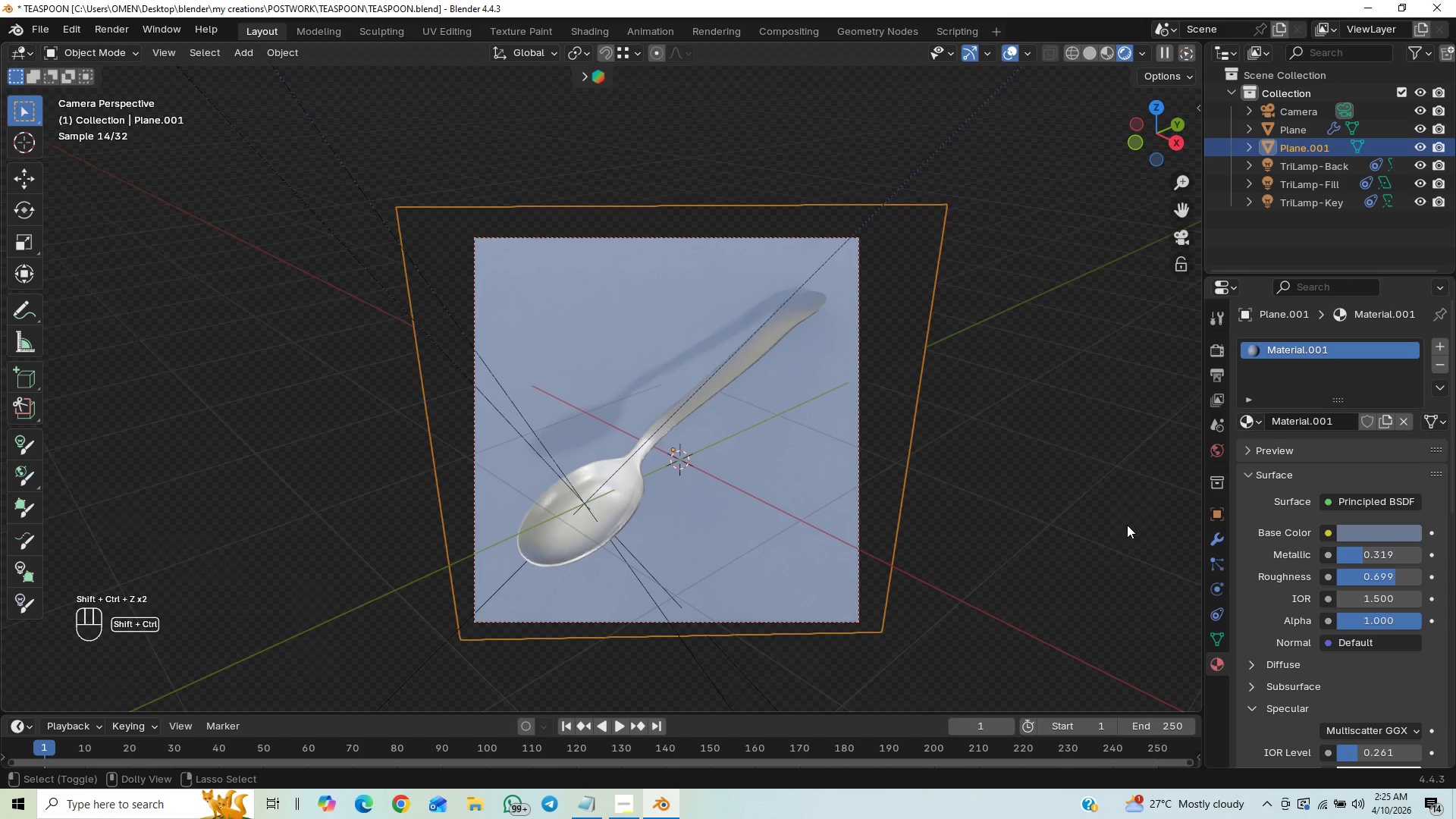 
key(Control+Z)
 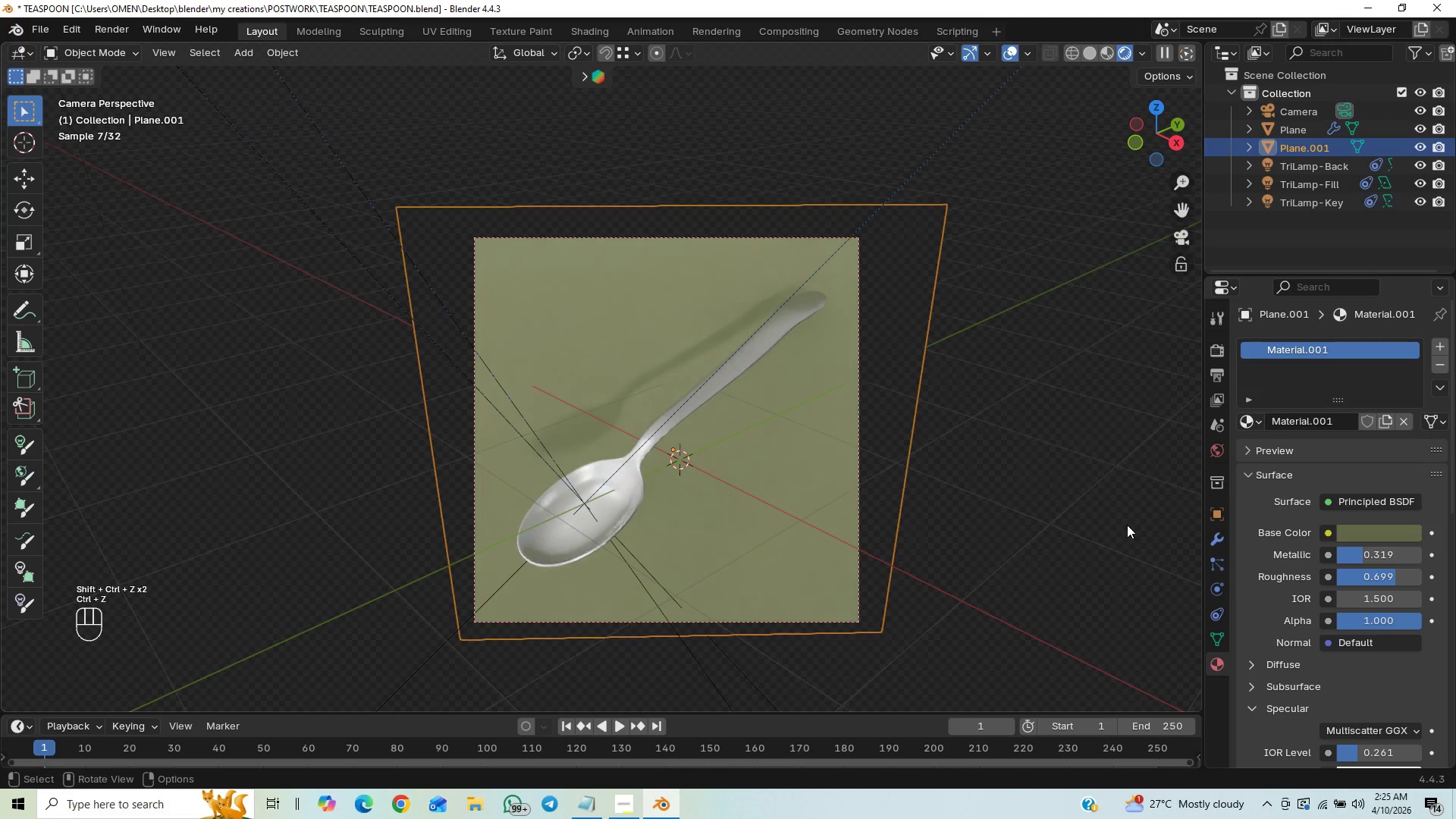 
key(Control+S)
 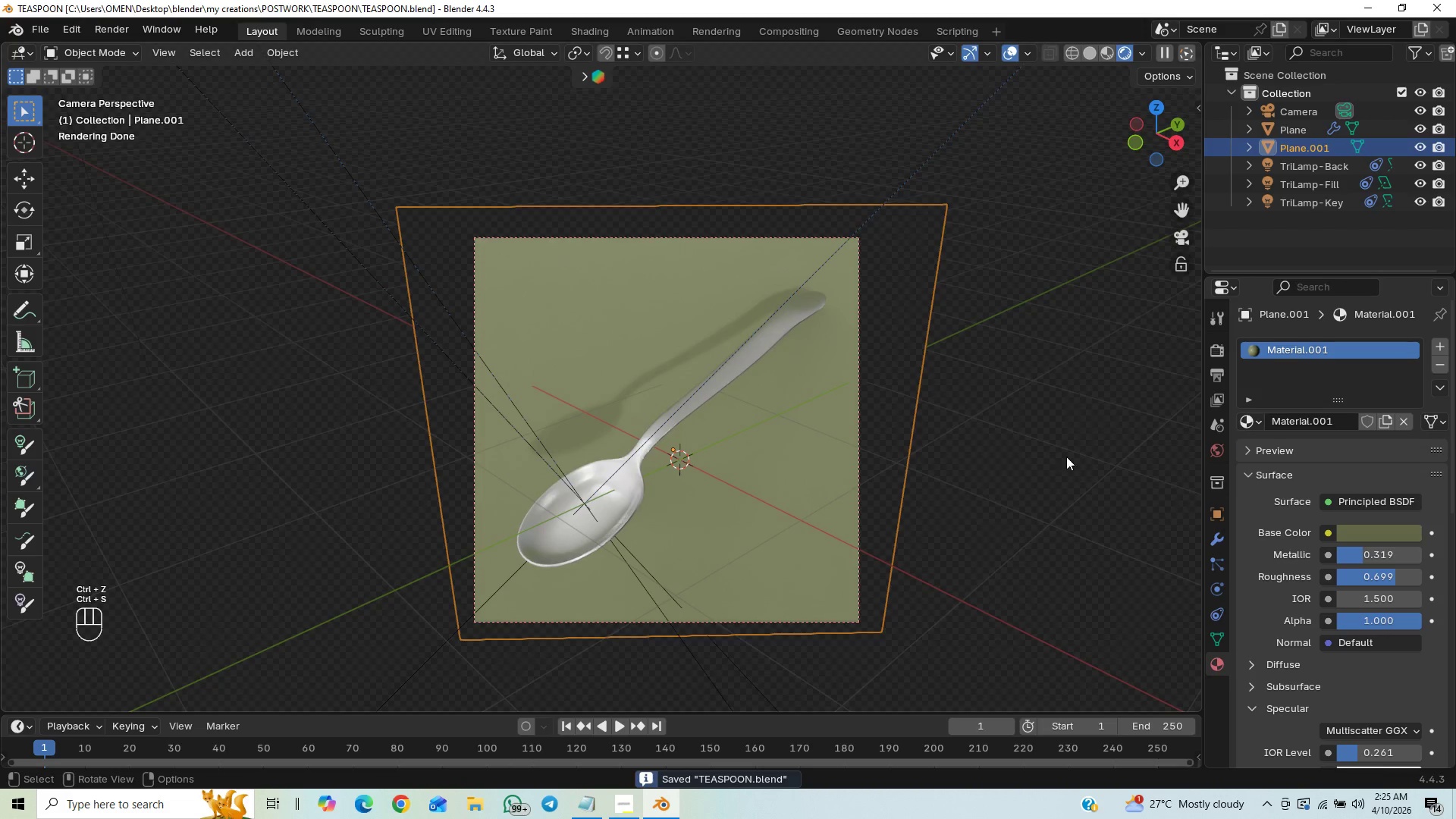 
scroll: coordinate [1056, 437], scroll_direction: down, amount: 2.0
 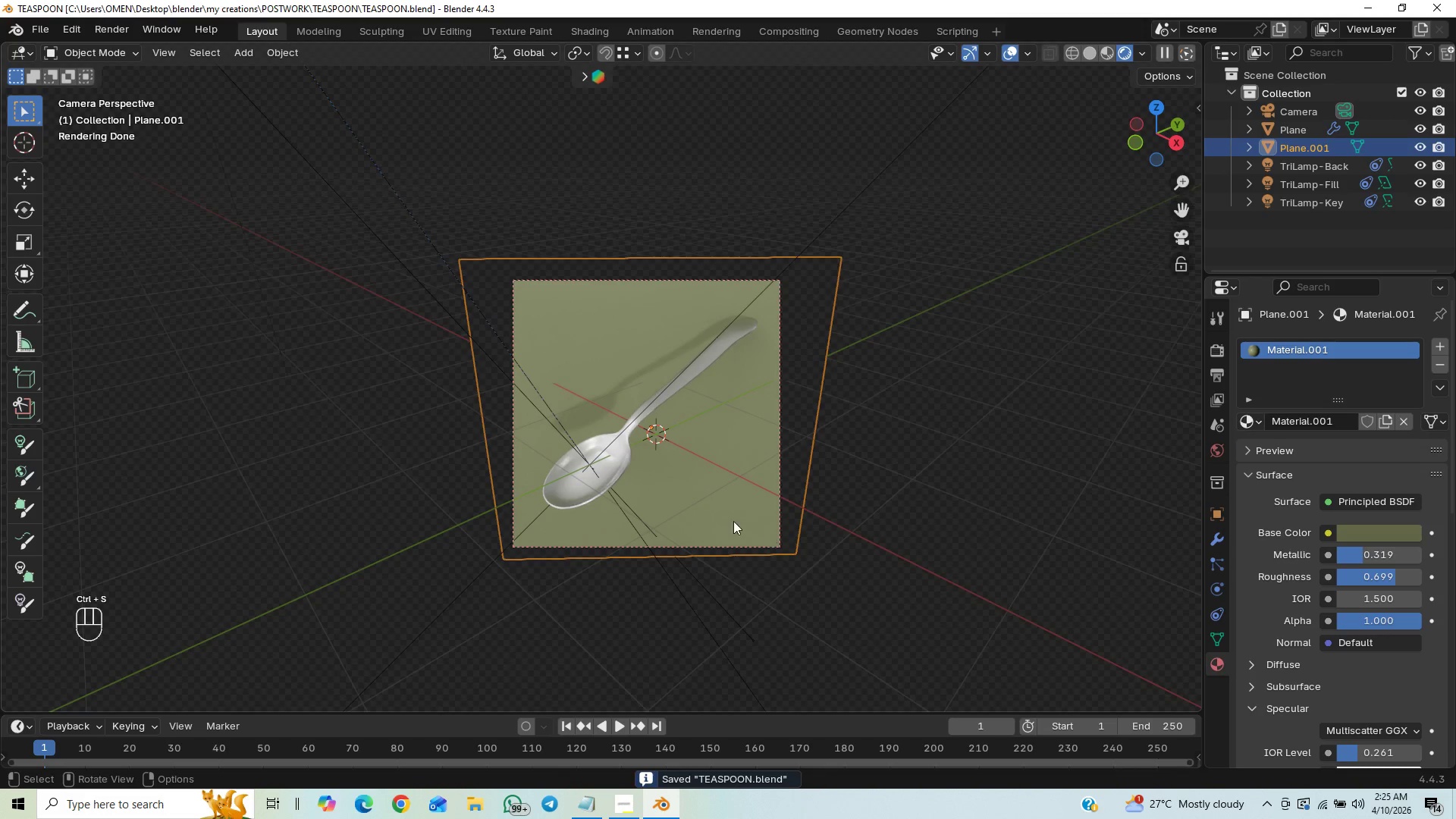 
key(Control+S)
 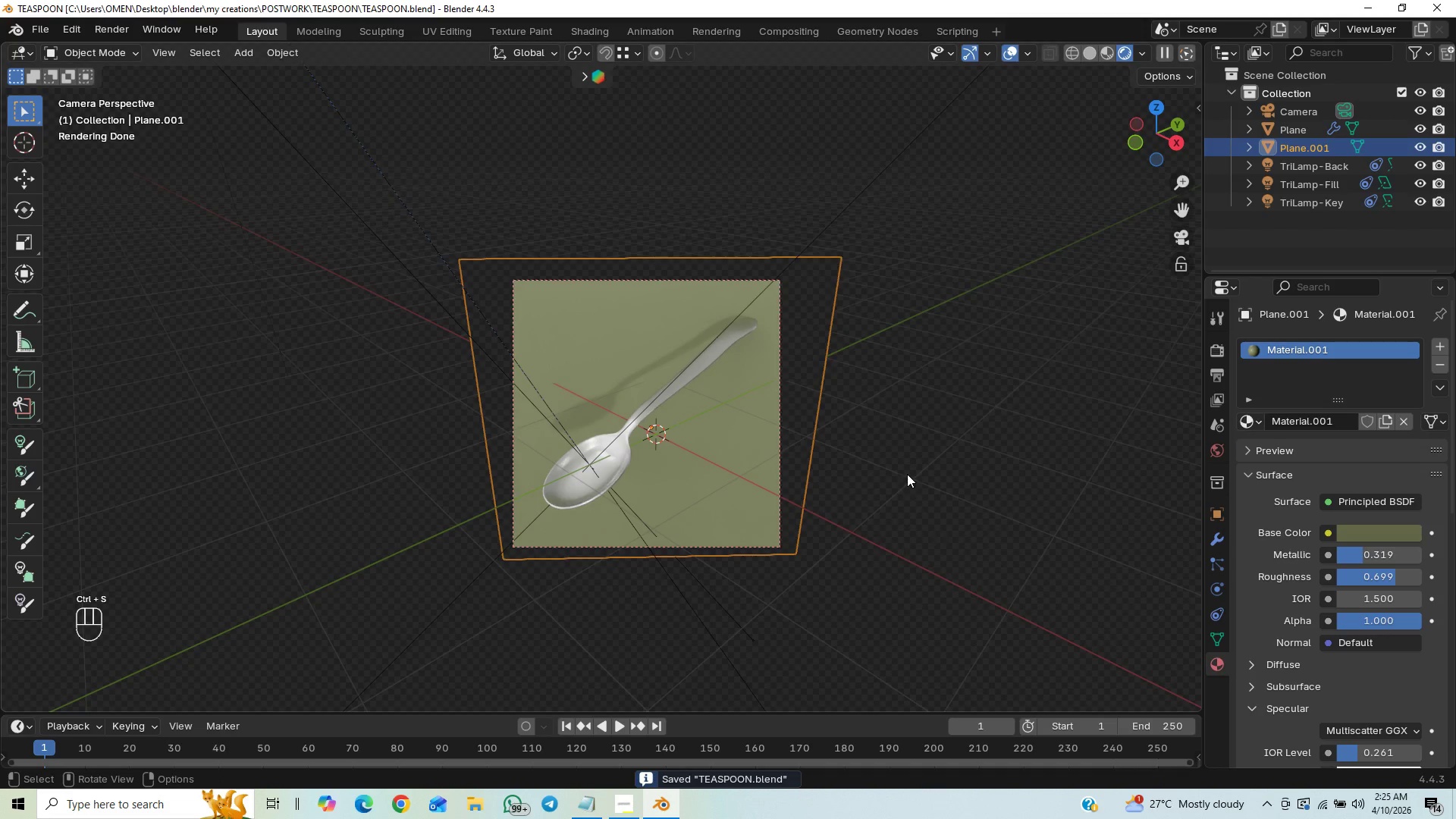 
key(F12)
 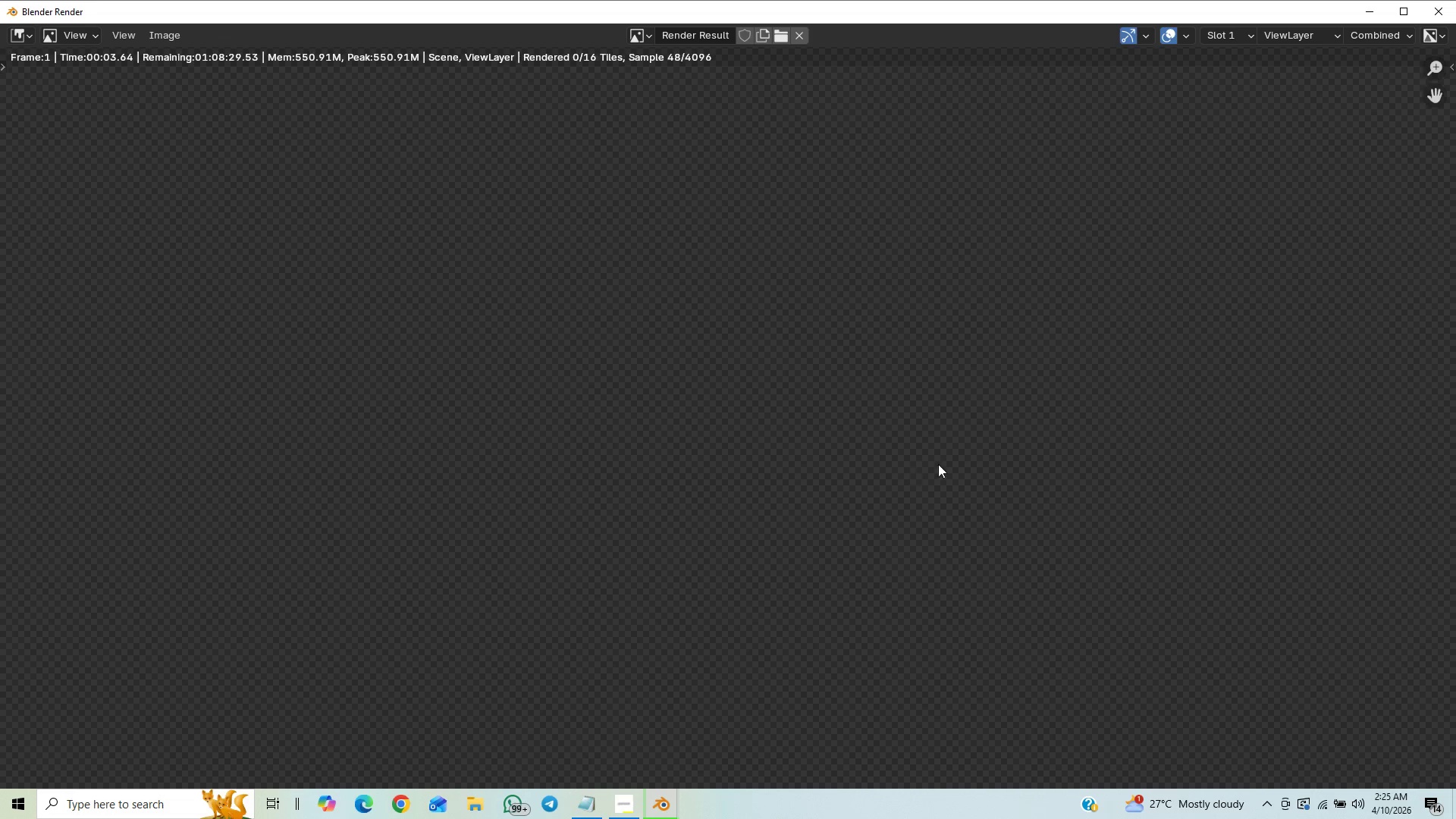 
wait(7.09)
 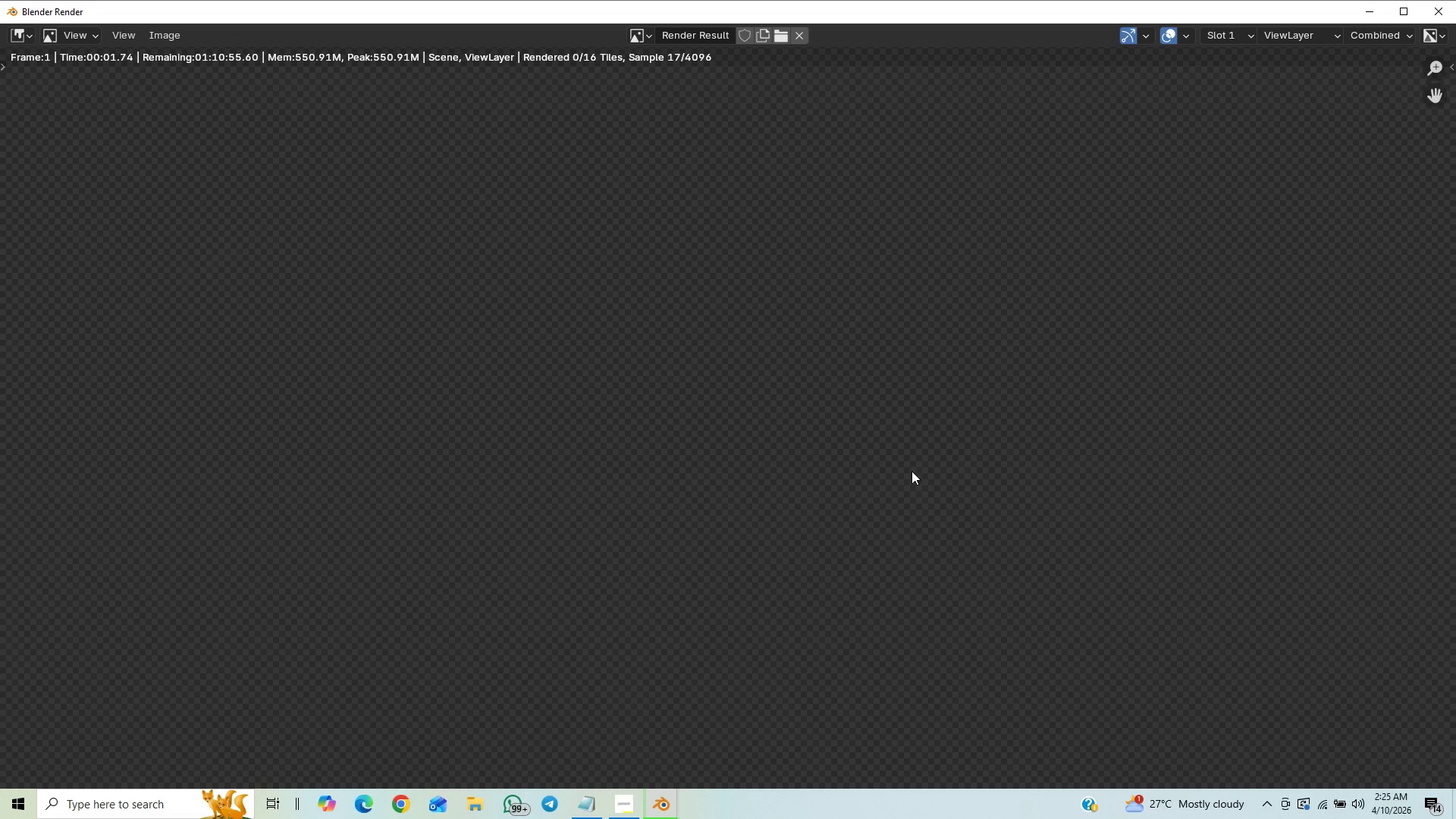 
scroll: coordinate [858, 435], scroll_direction: down, amount: 17.0
 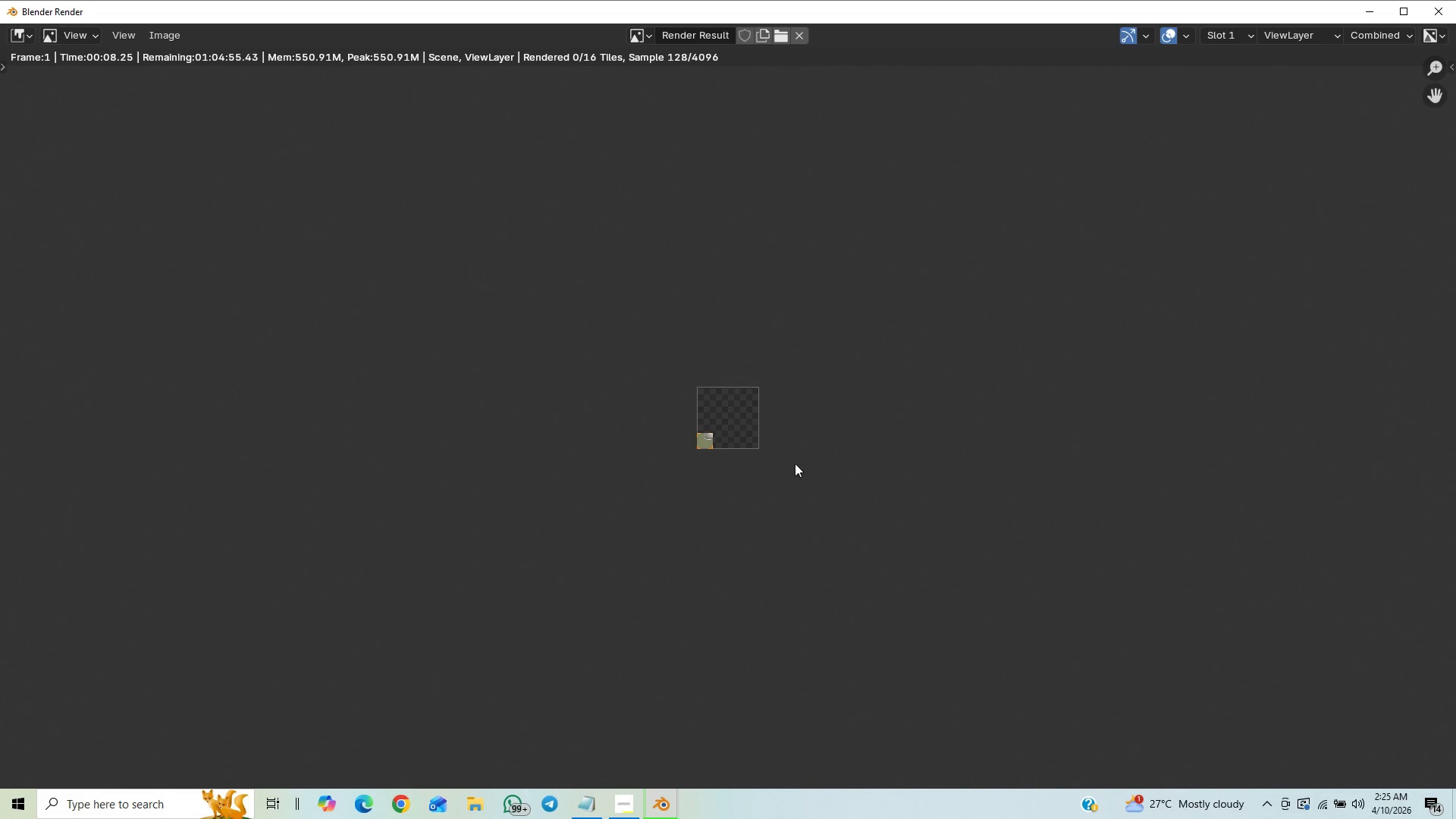 
scroll: coordinate [740, 514], scroll_direction: up, amount: 6.0
 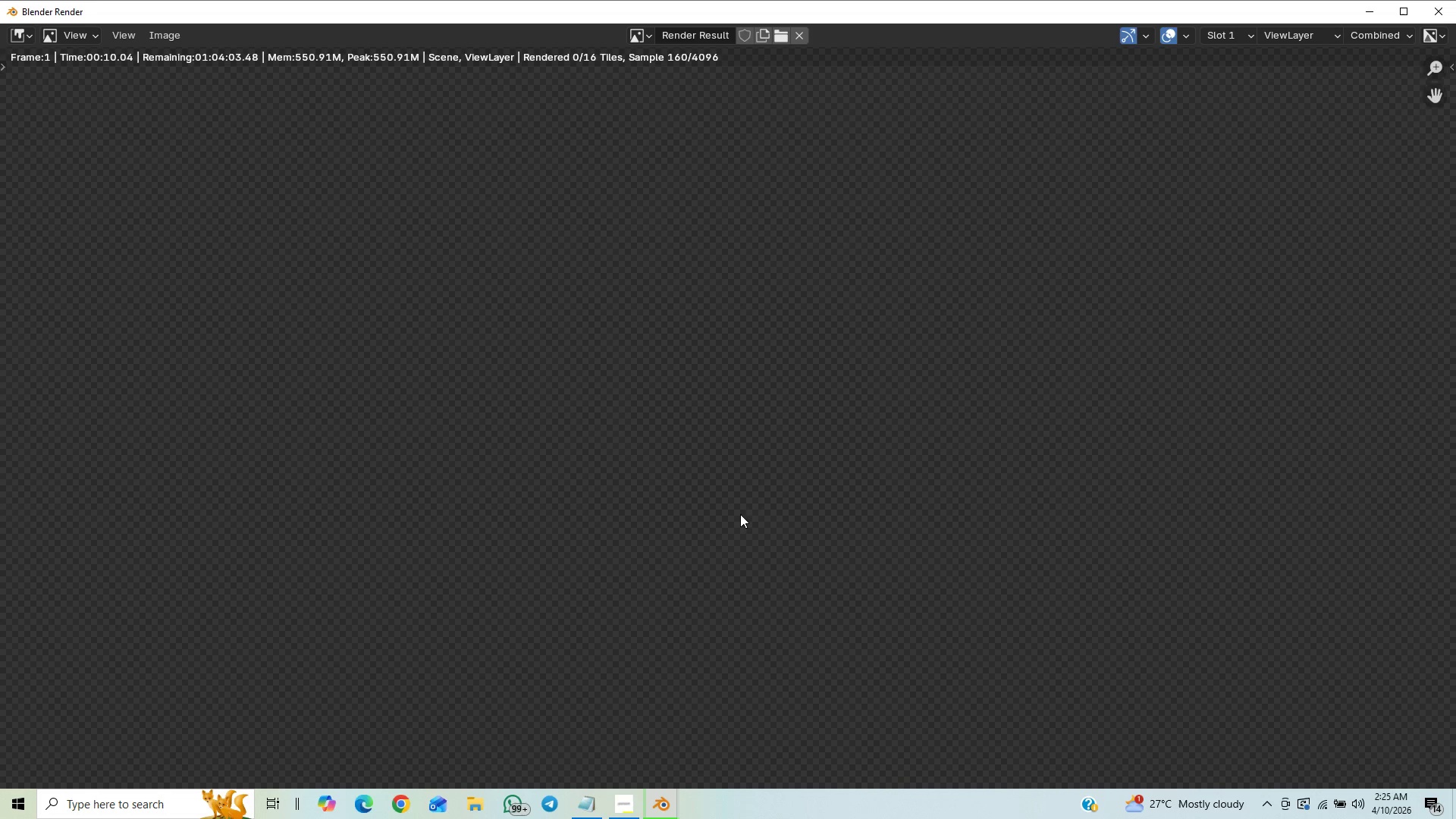 
scroll: coordinate [740, 514], scroll_direction: down, amount: 8.0
 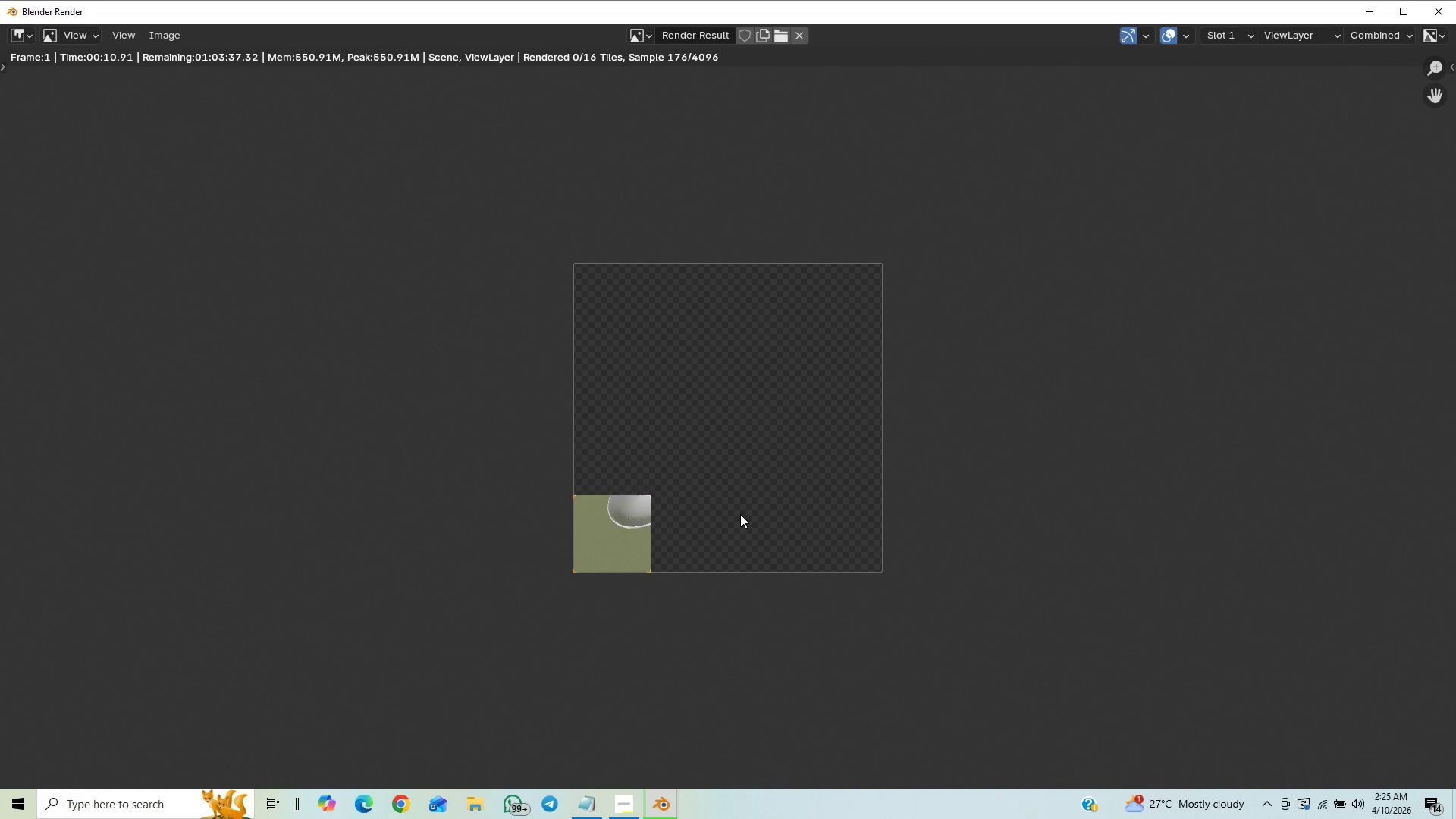 
scroll: coordinate [740, 514], scroll_direction: up, amount: 5.0
 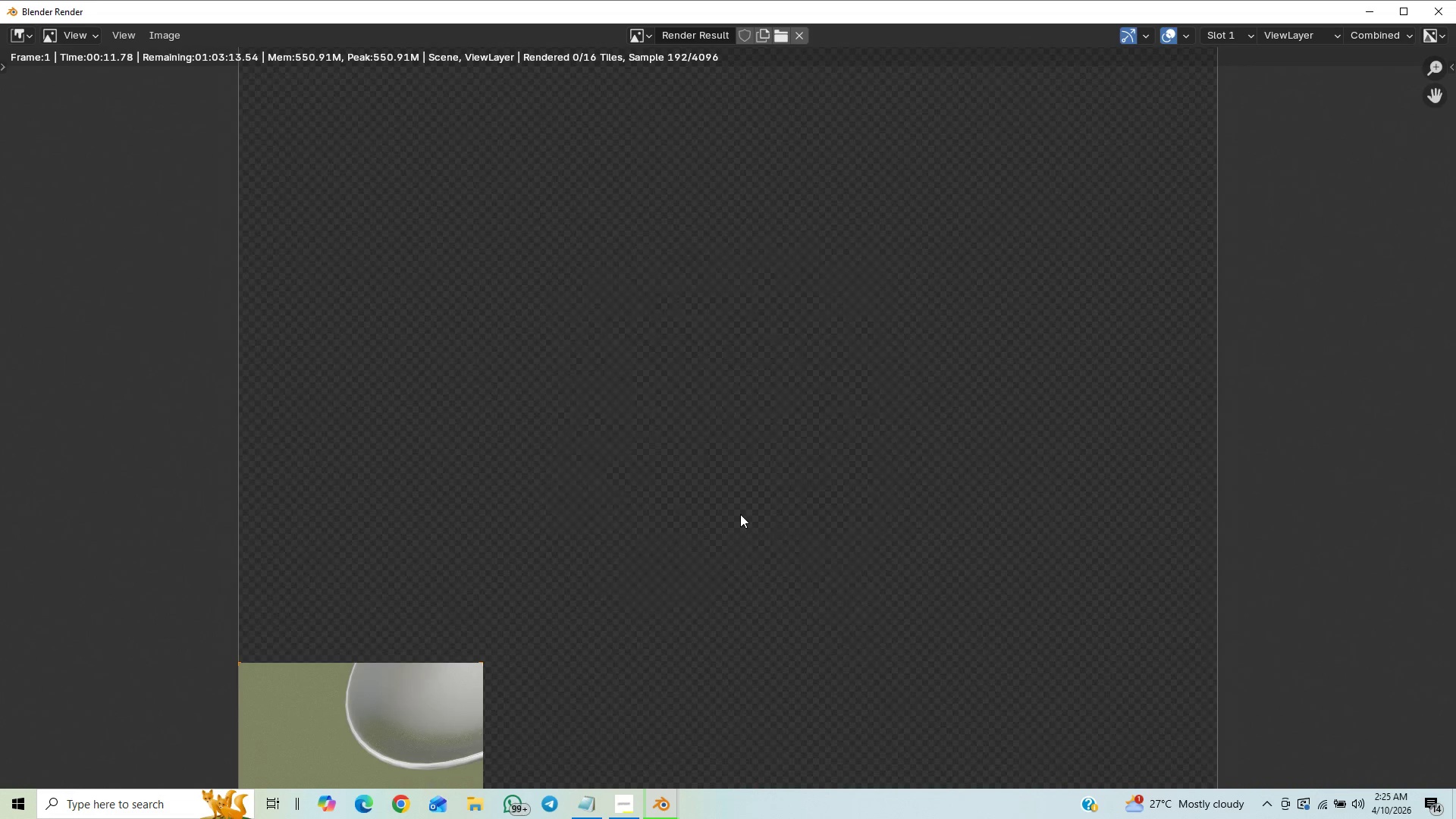 
scroll: coordinate [740, 514], scroll_direction: down, amount: 5.0
 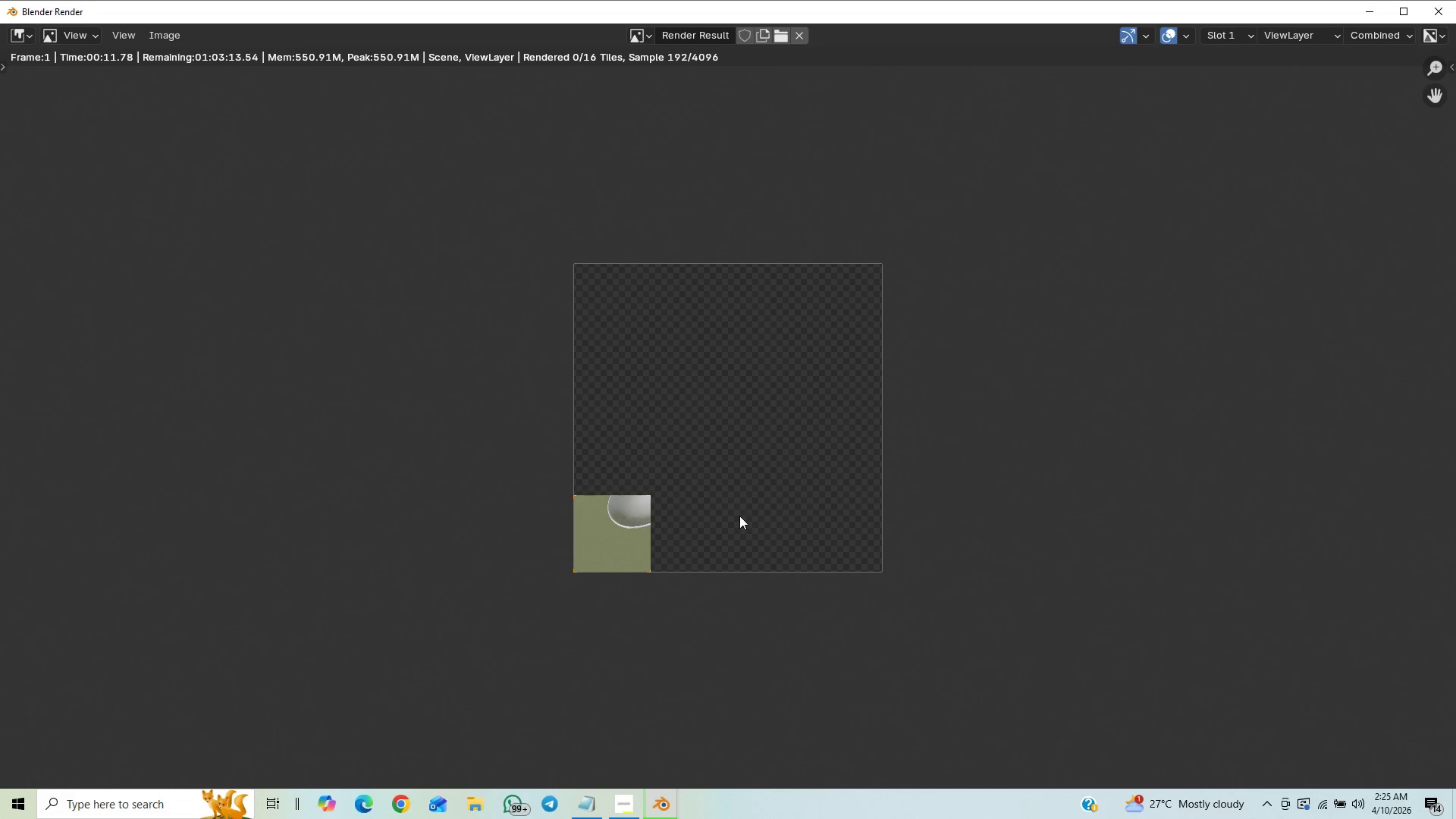 
scroll: coordinate [747, 505], scroll_direction: up, amount: 28.0
 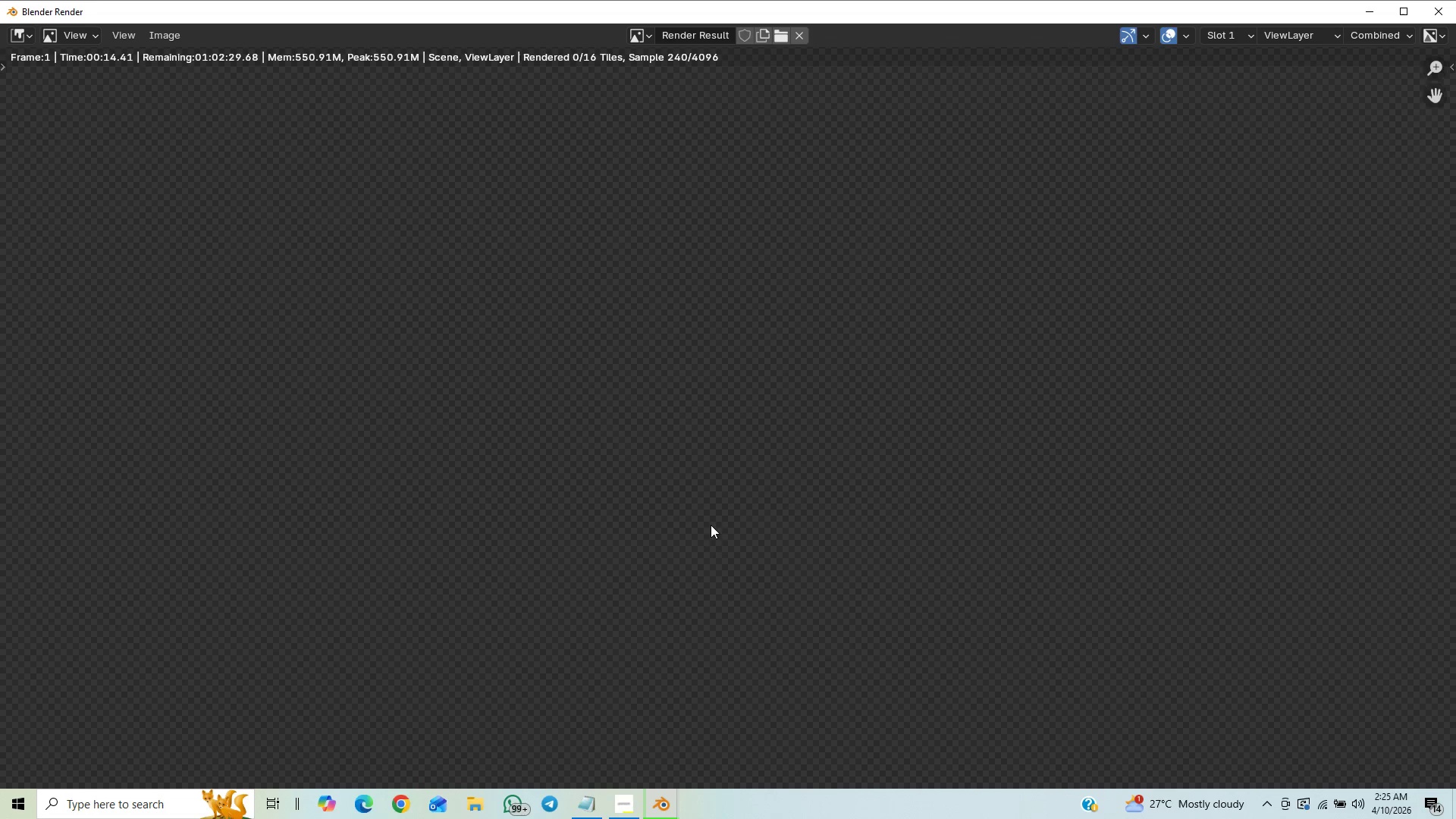 
scroll: coordinate [711, 525], scroll_direction: down, amount: 23.0
 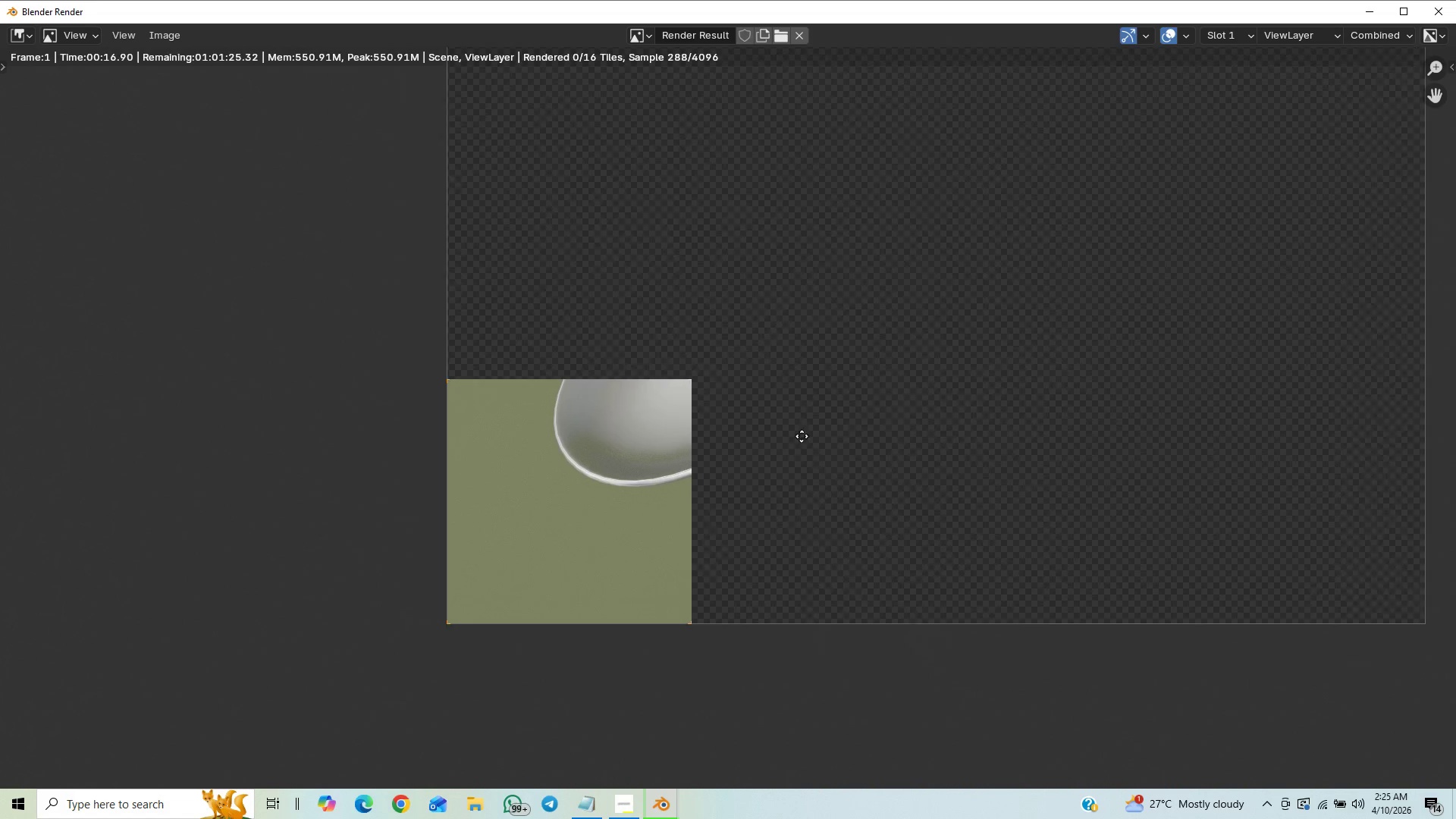 
scroll: coordinate [772, 504], scroll_direction: up, amount: 6.0
 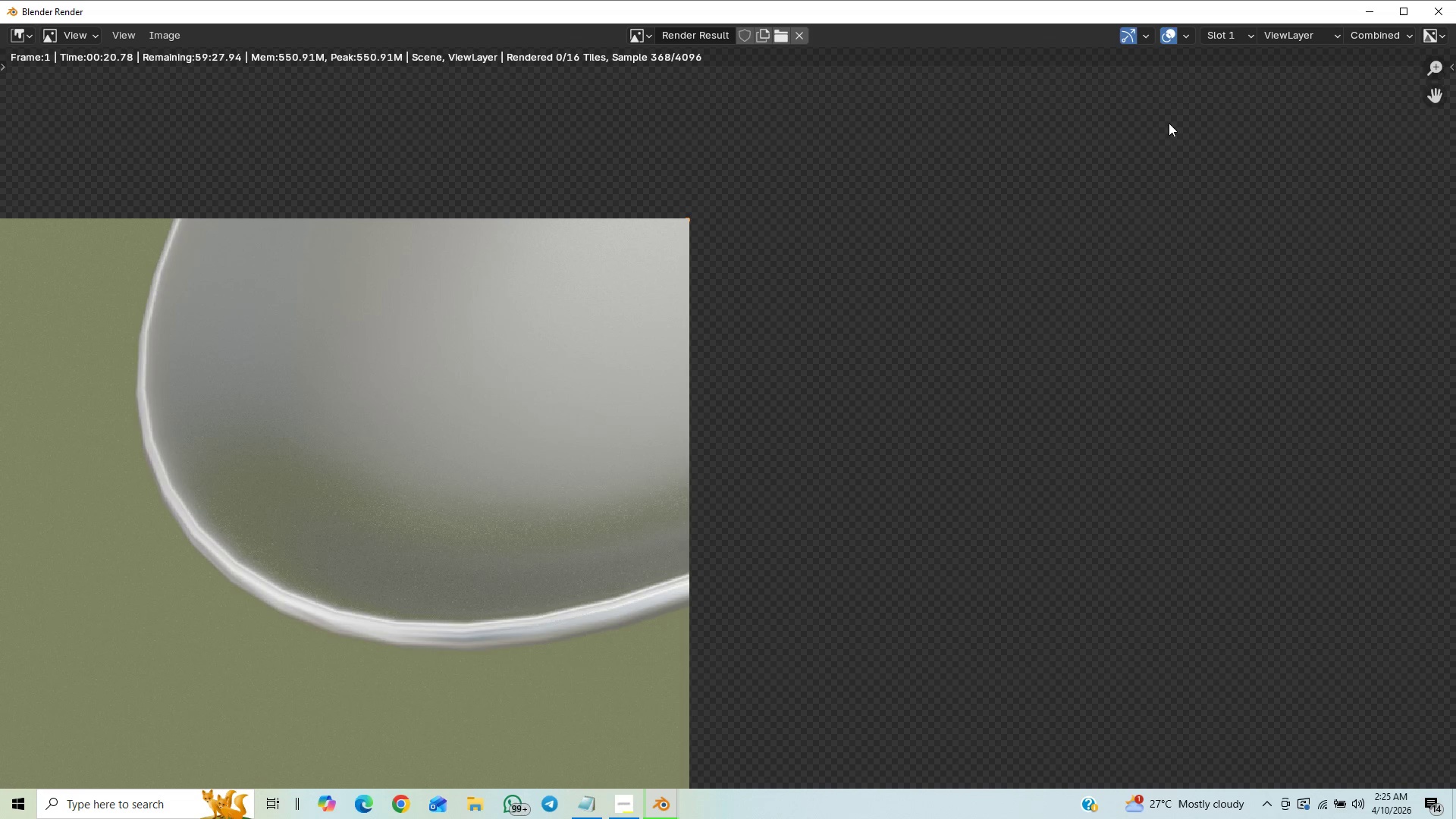 
left_click([1429, 15])
 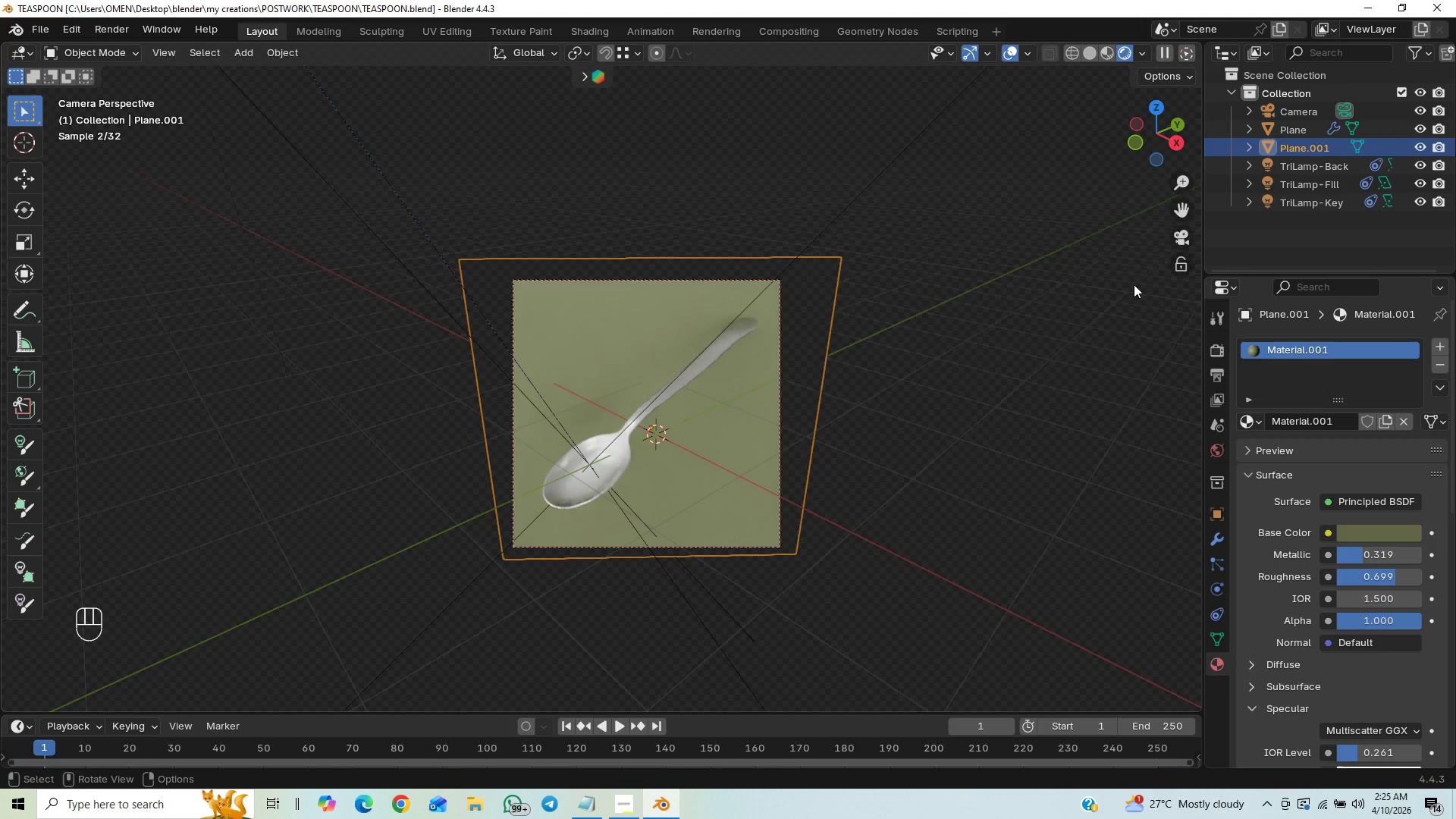 
wait(5.25)
 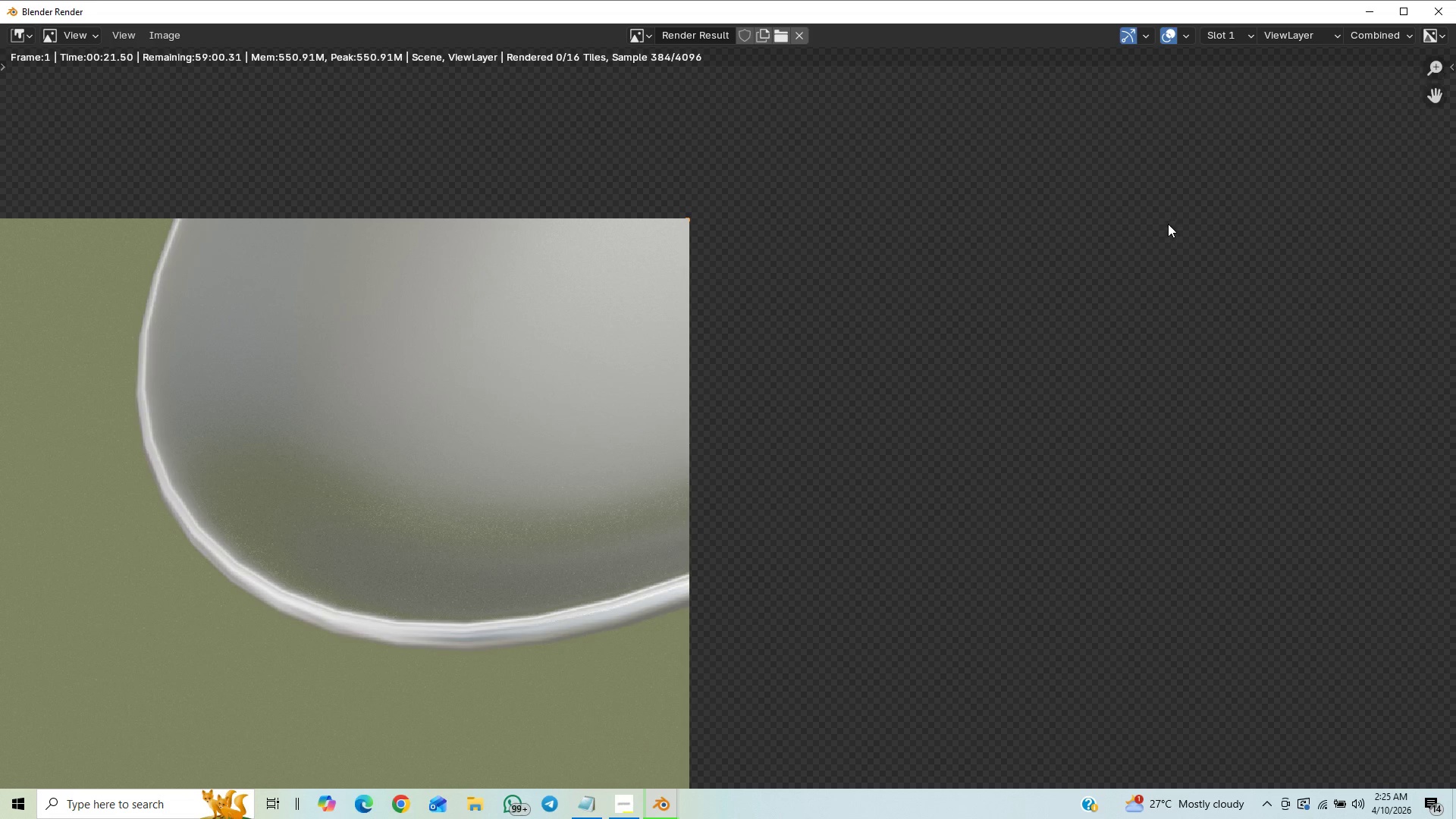 
mouse_move([625, 452])
 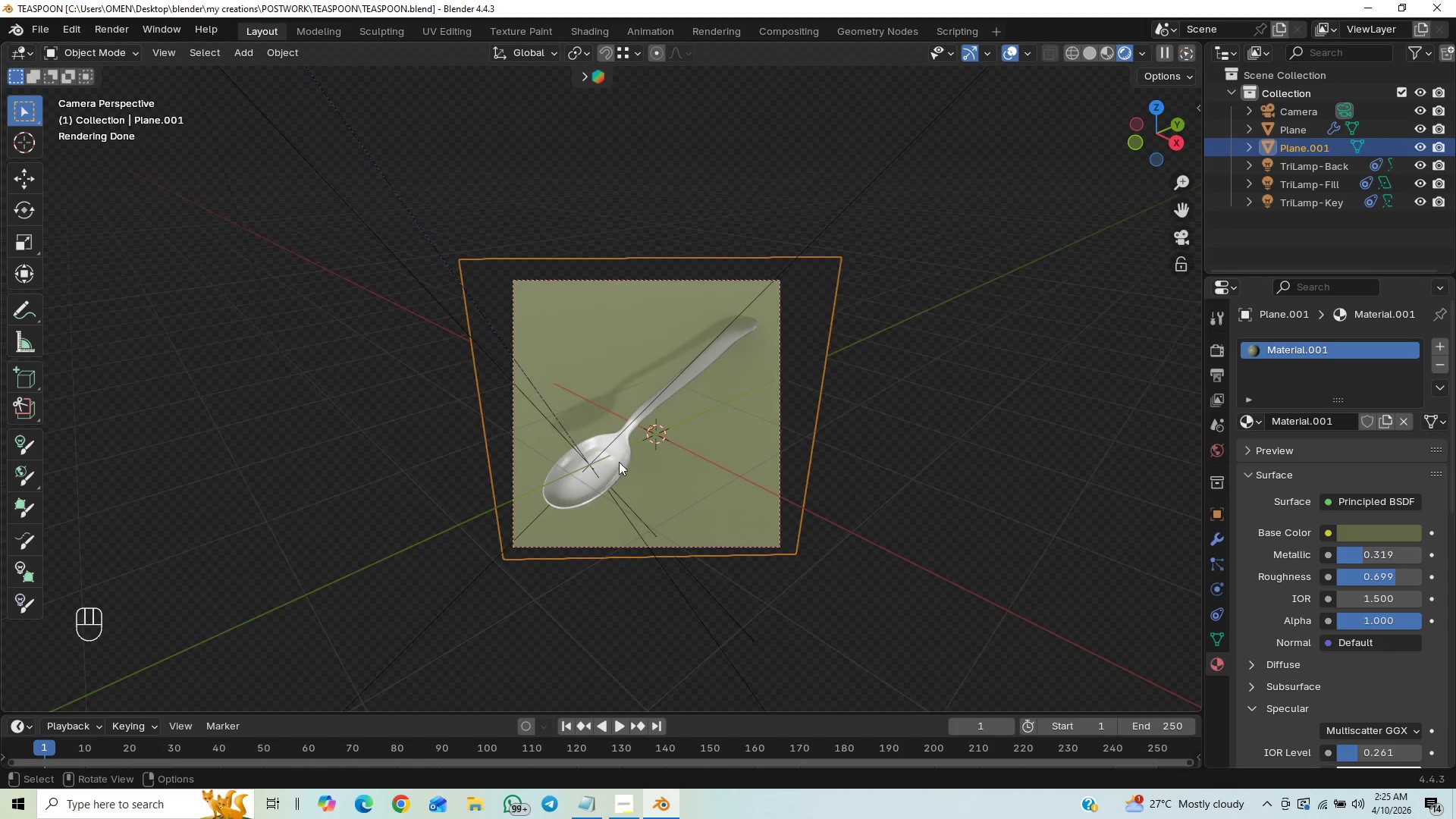 
left_click([611, 463])
 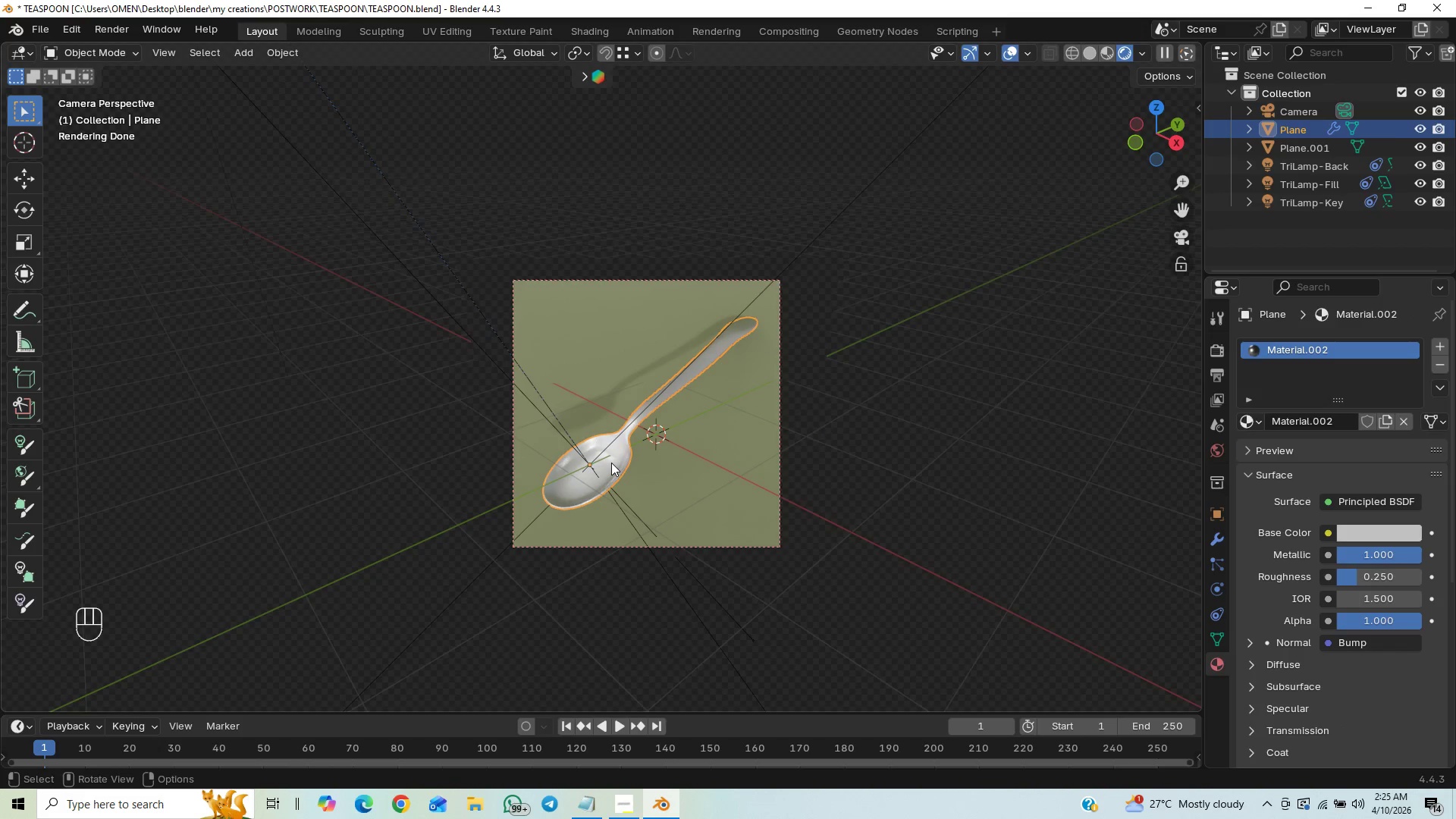 
right_click([611, 463])
 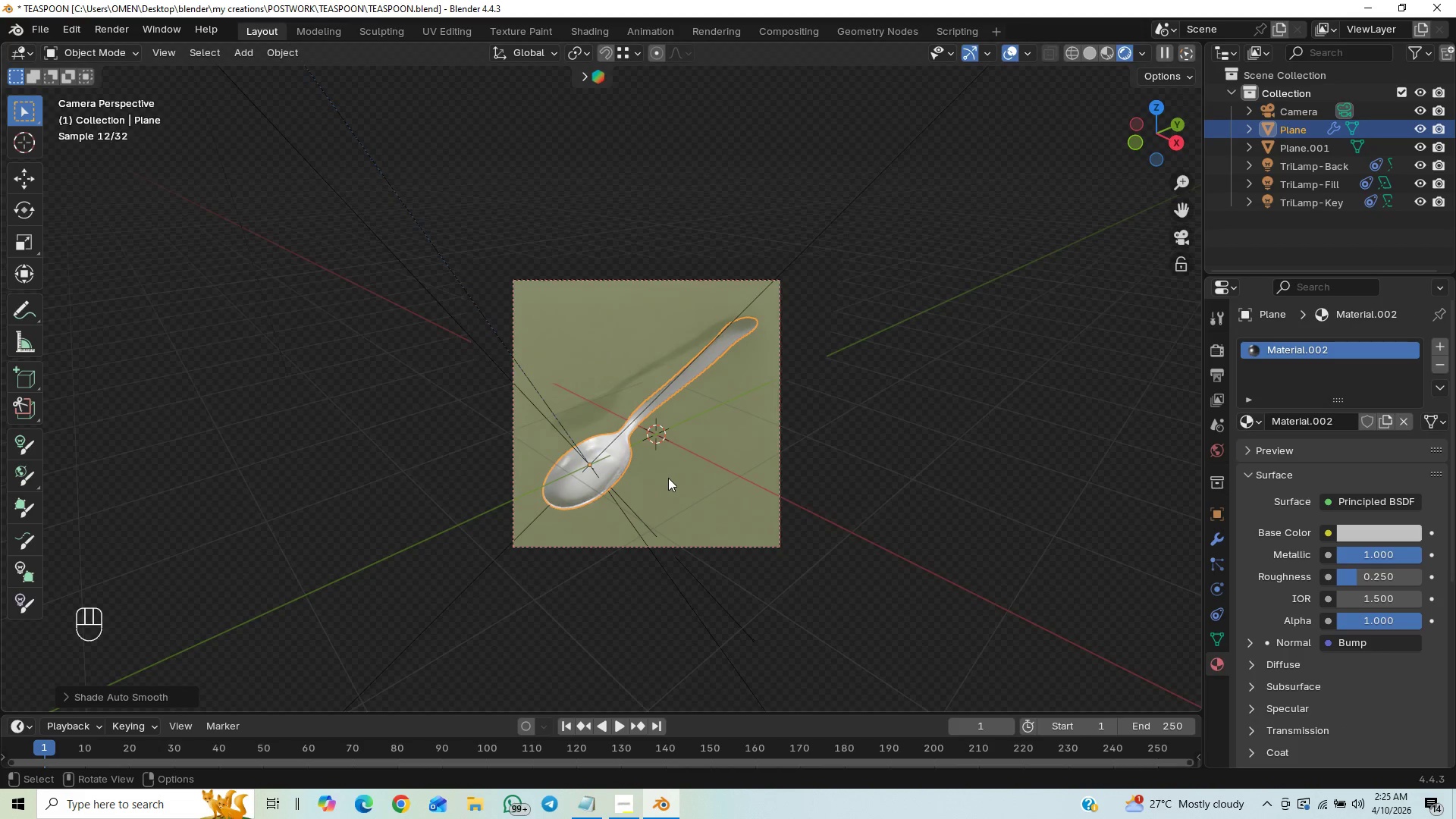 
hold_key(key=ControlLeft, duration=0.84)
 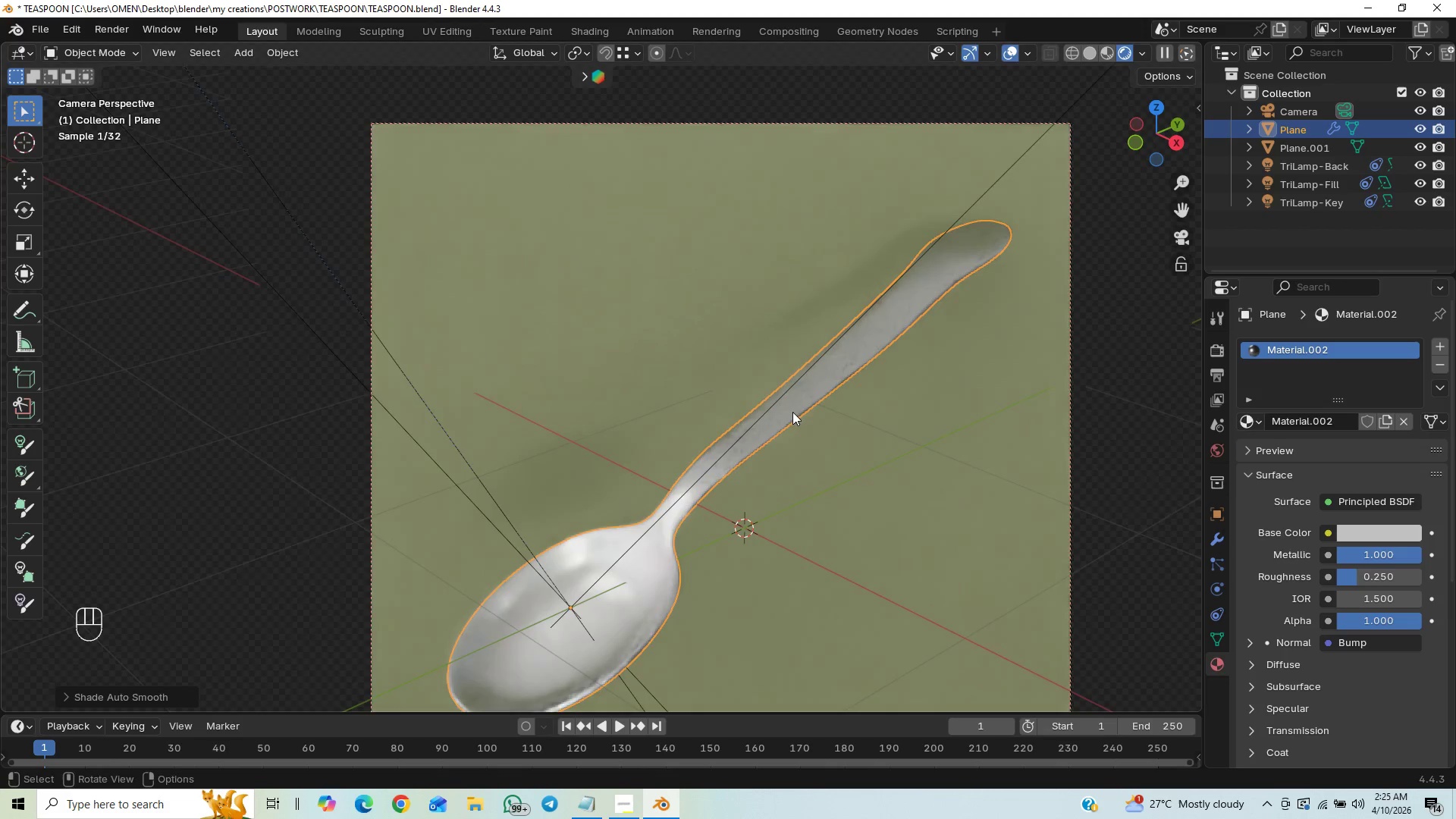 
hold_key(key=ShiftLeft, duration=0.73)
 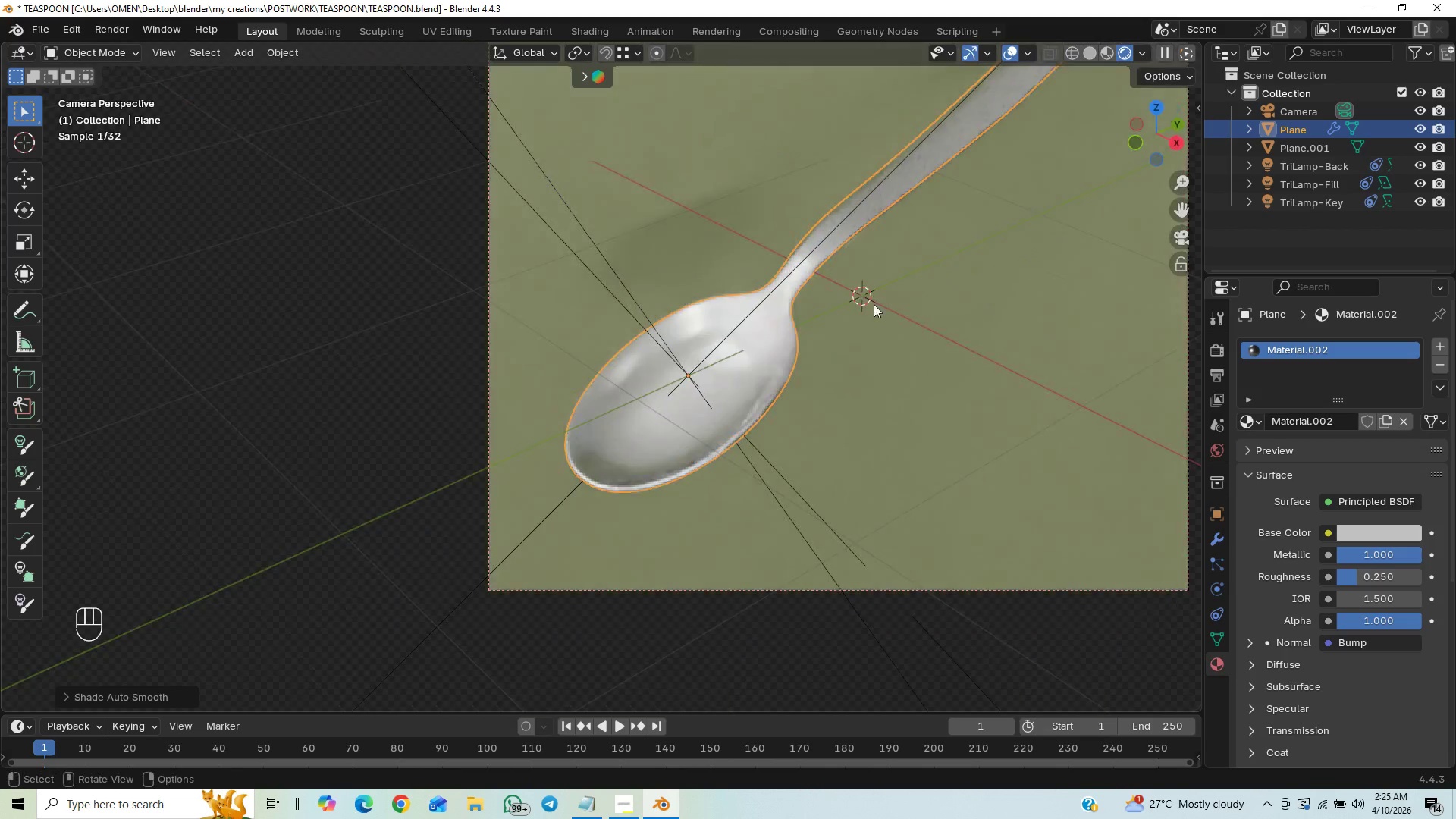 
hold_key(key=ControlLeft, duration=0.98)
 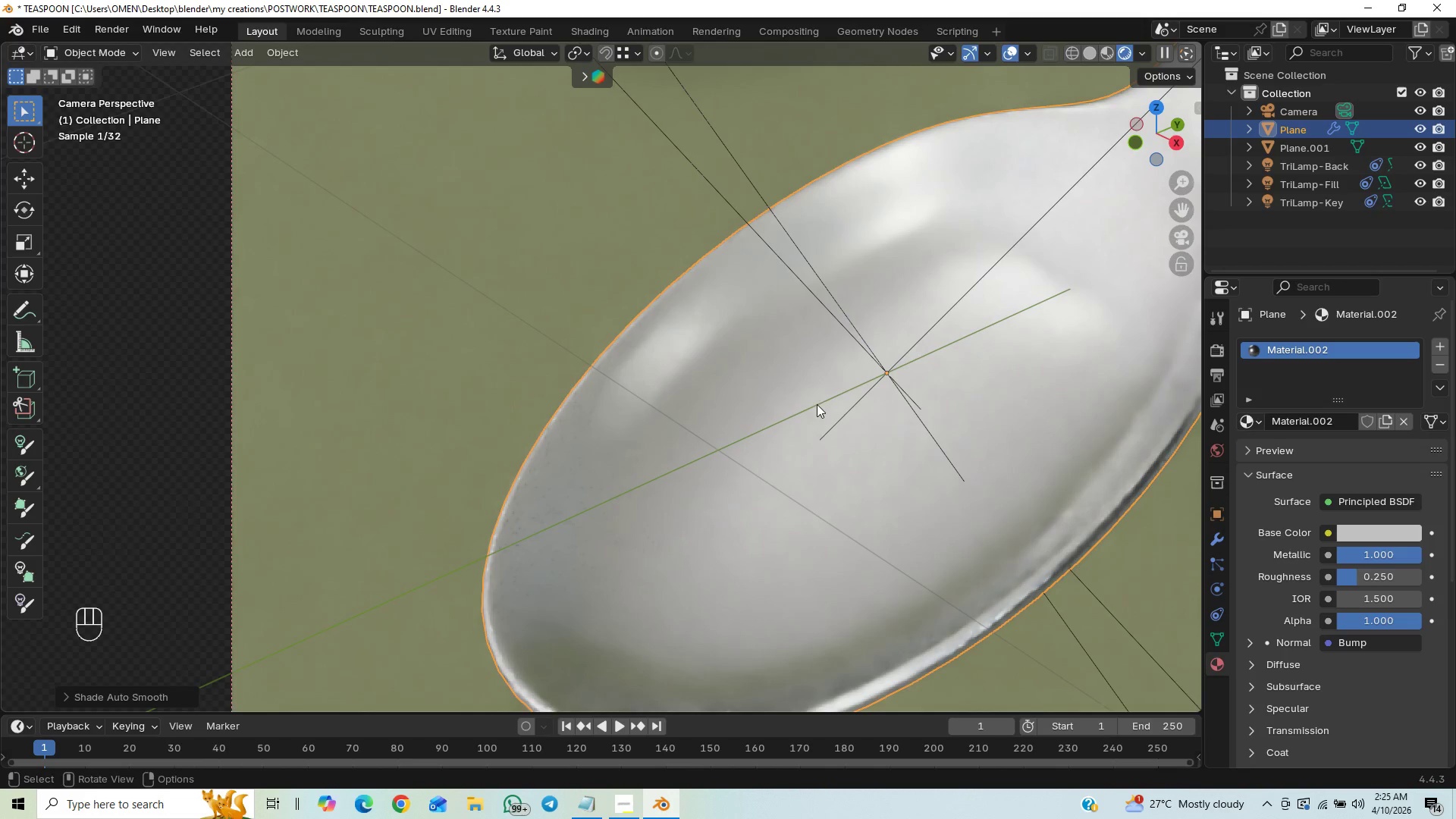 
hold_key(key=ShiftLeft, duration=0.72)
 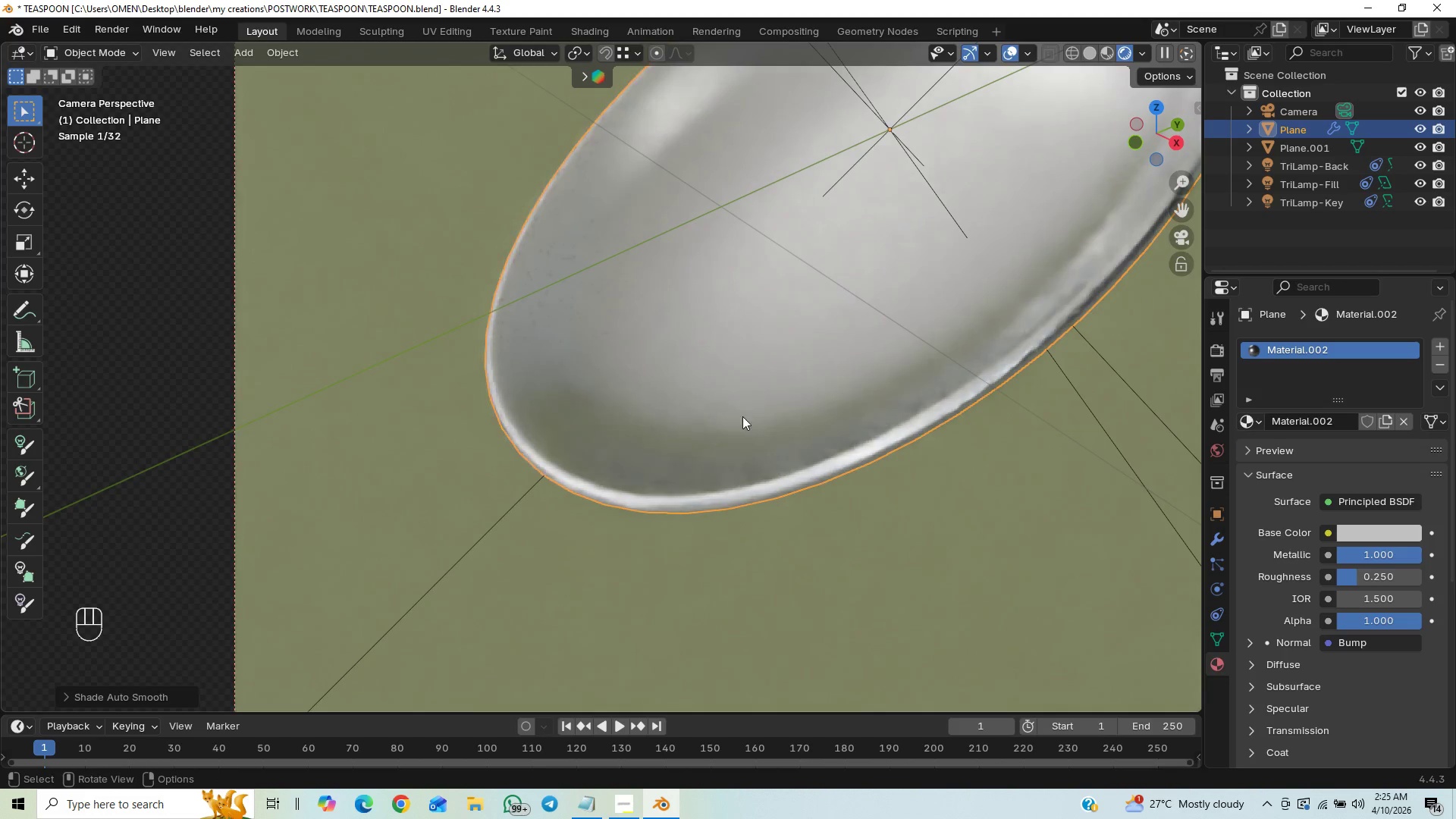 
hold_key(key=ControlLeft, duration=0.7)
 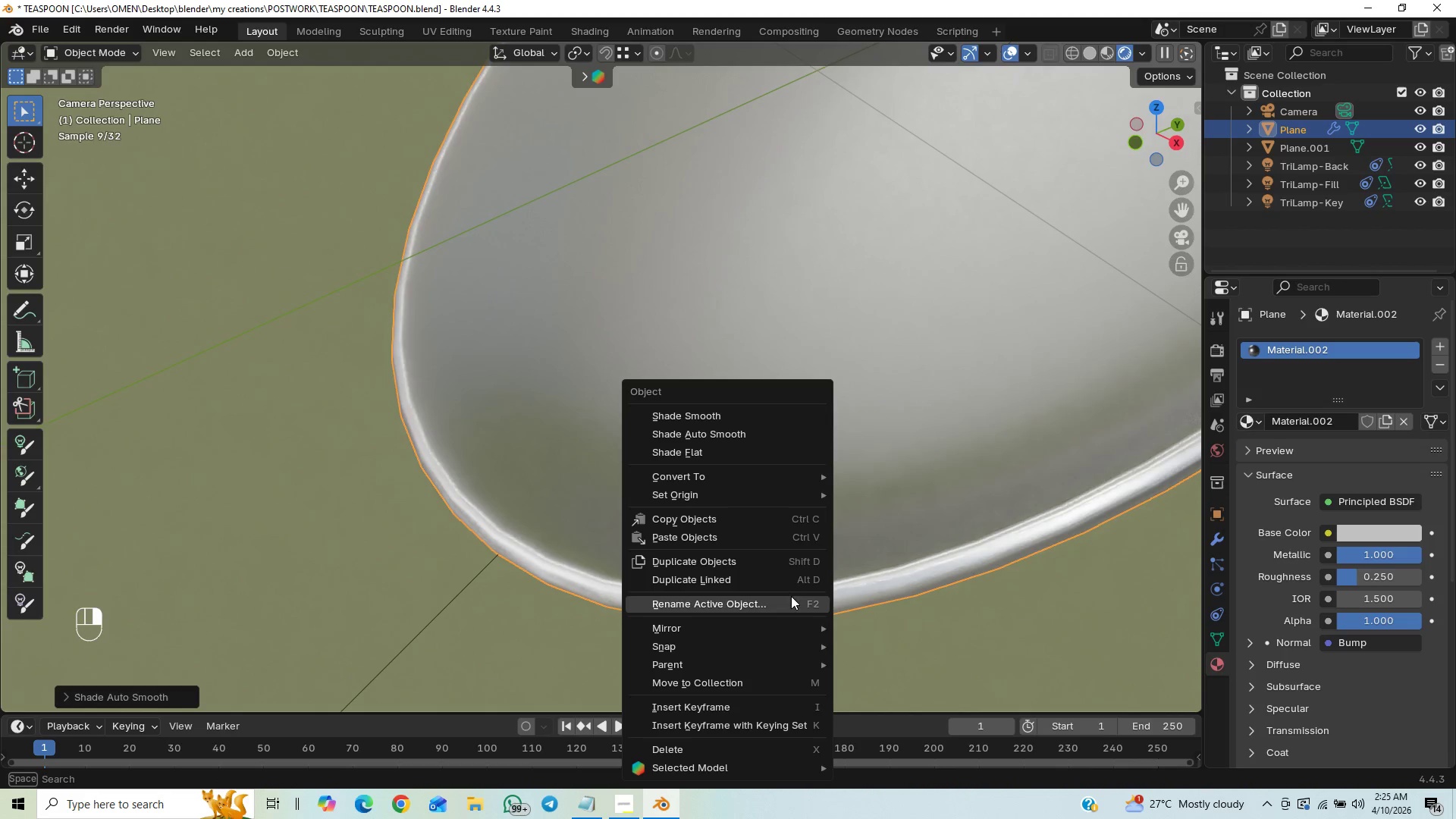 
wait(6.36)
 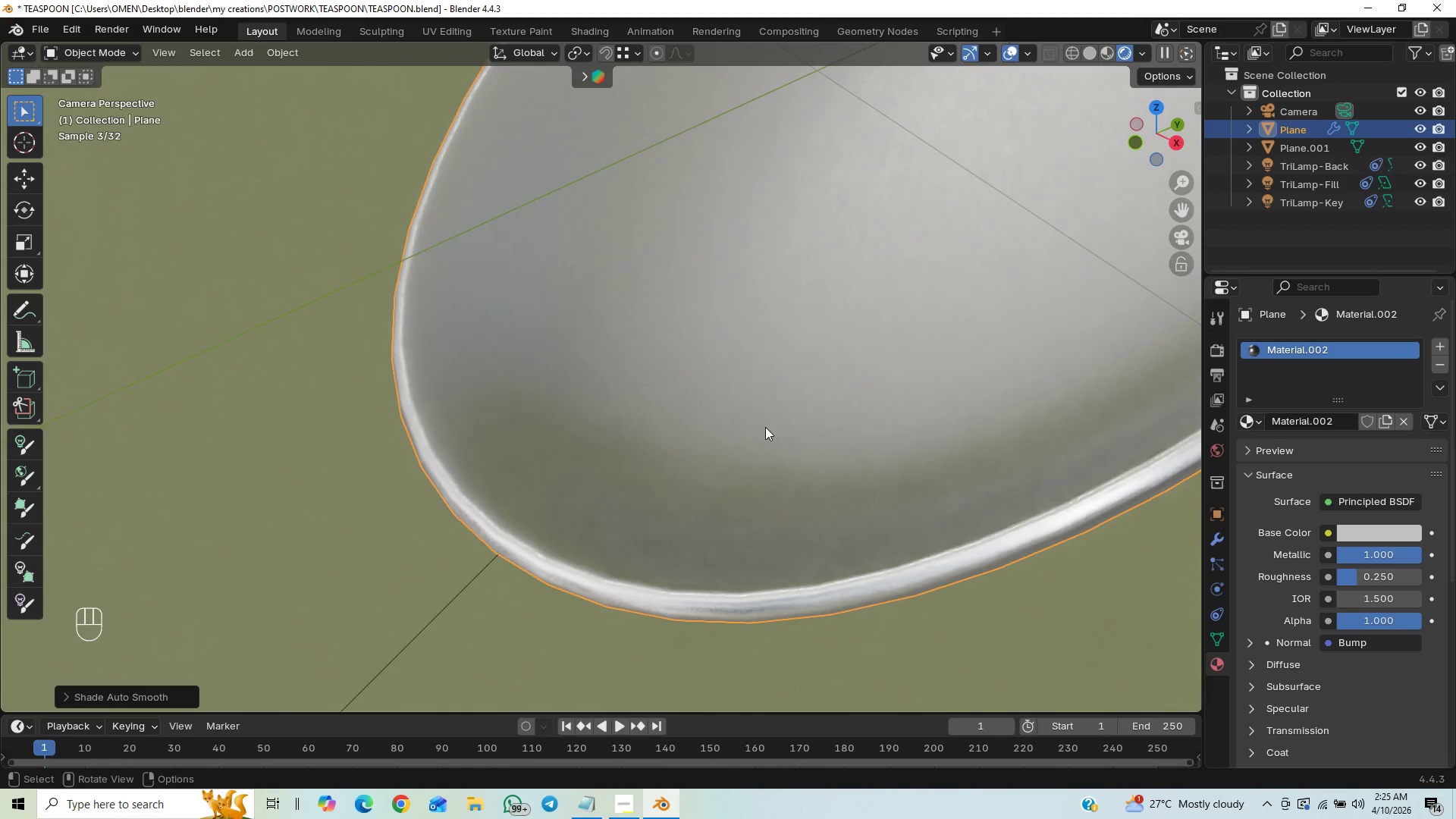 
left_click([752, 413])
 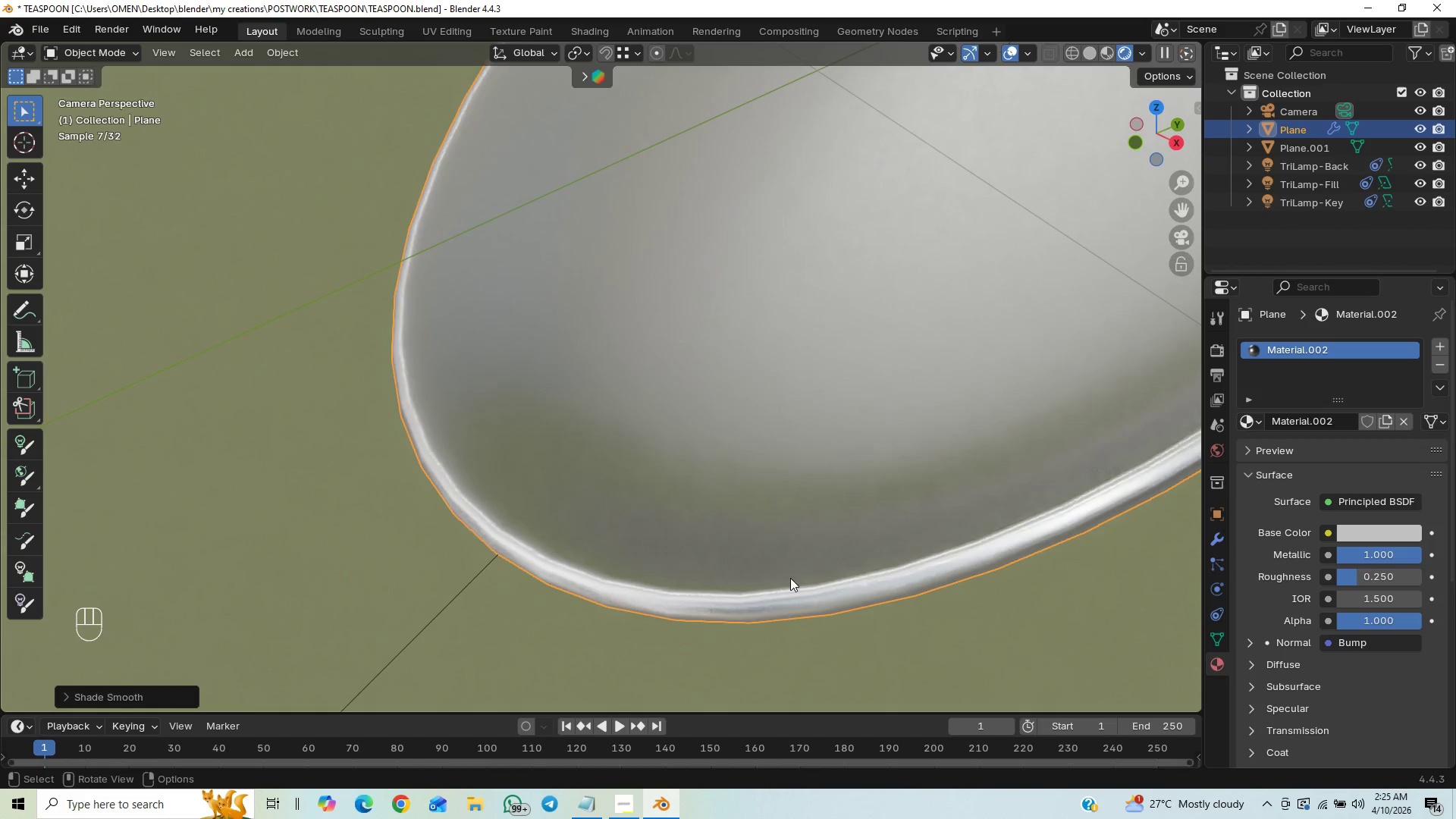 
wait(6.42)
 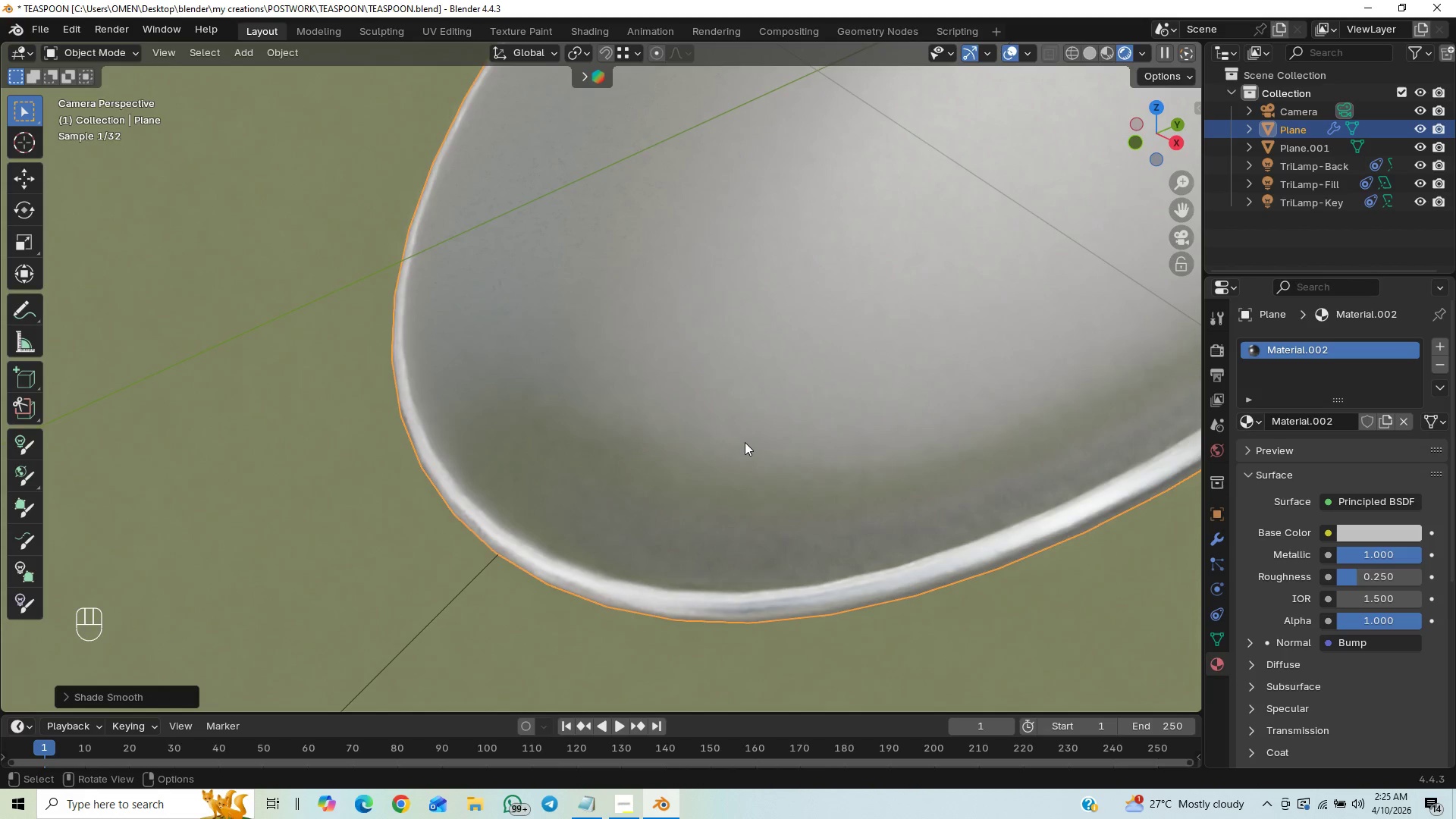 
key(Control+2)
 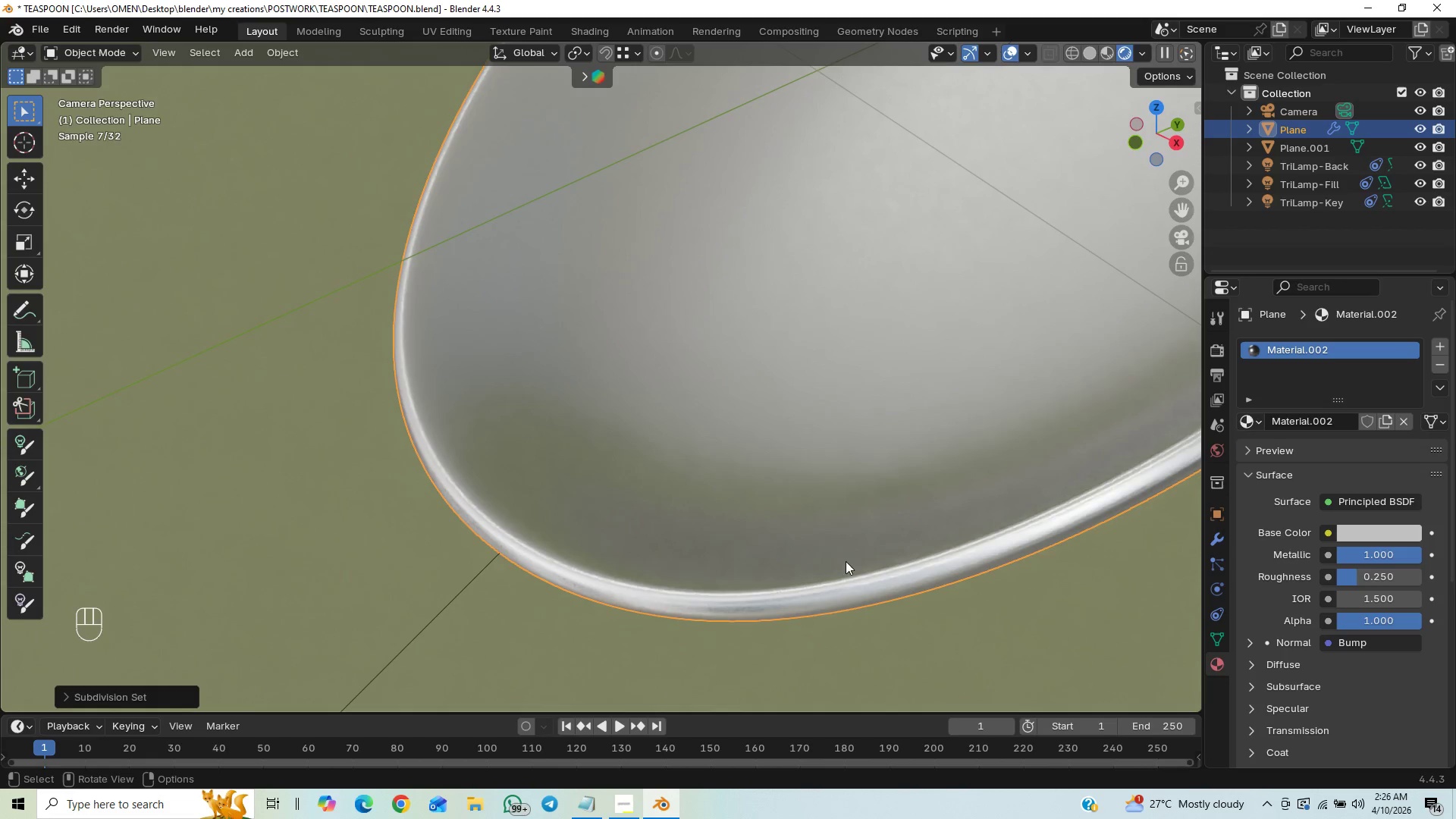 
wait(5.89)
 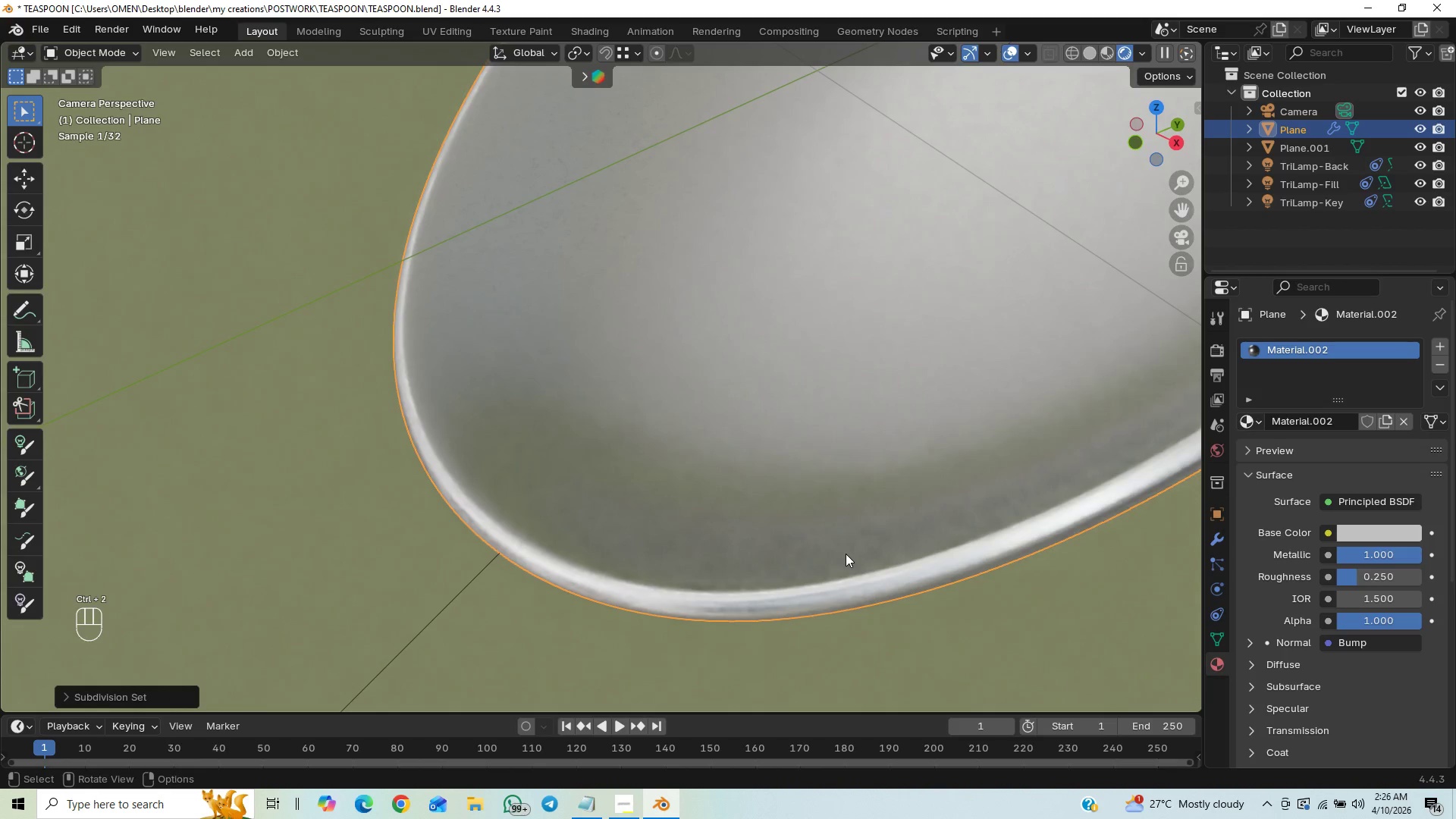 
left_click([1219, 539])
 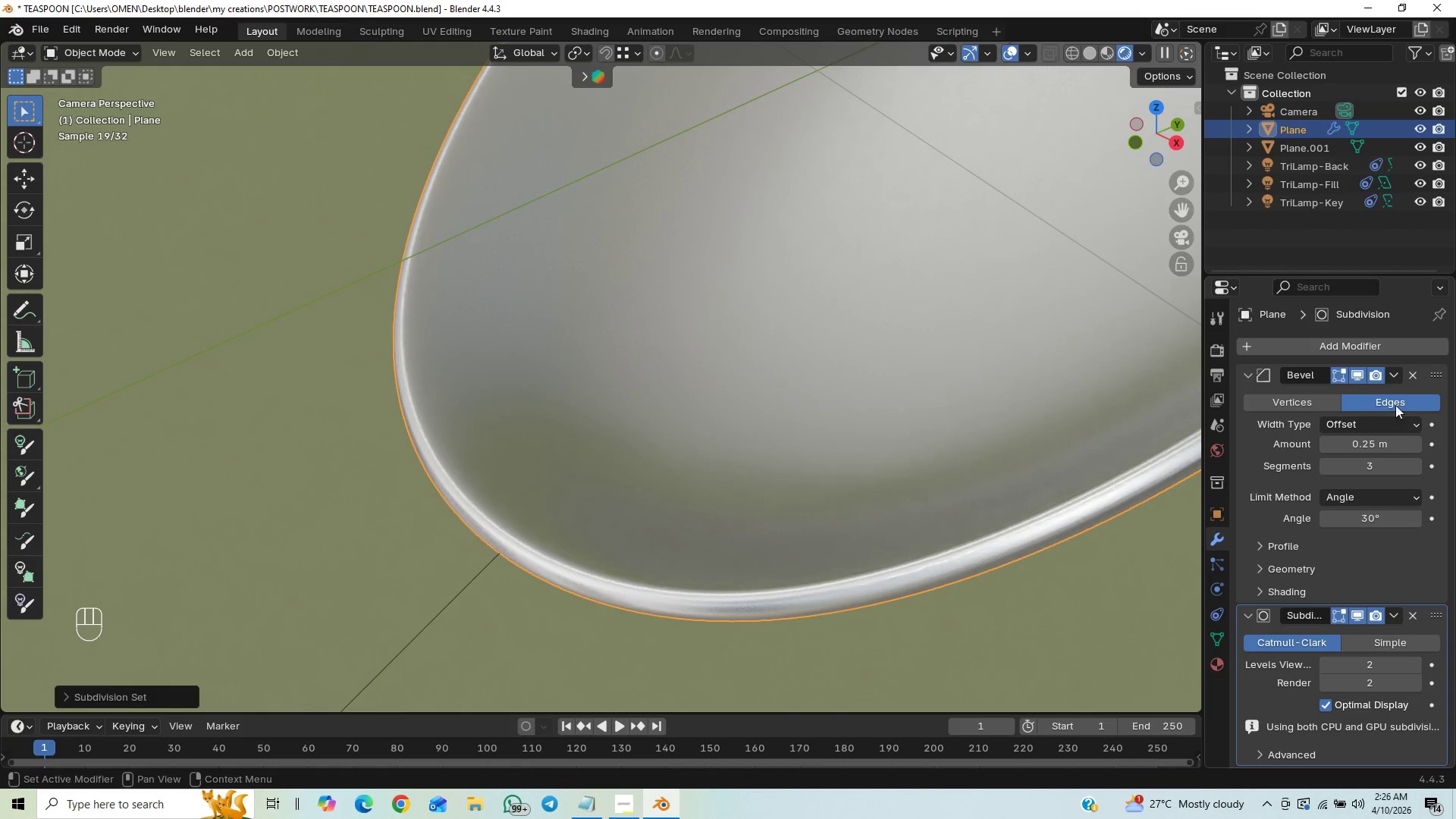 
left_click([1407, 370])
 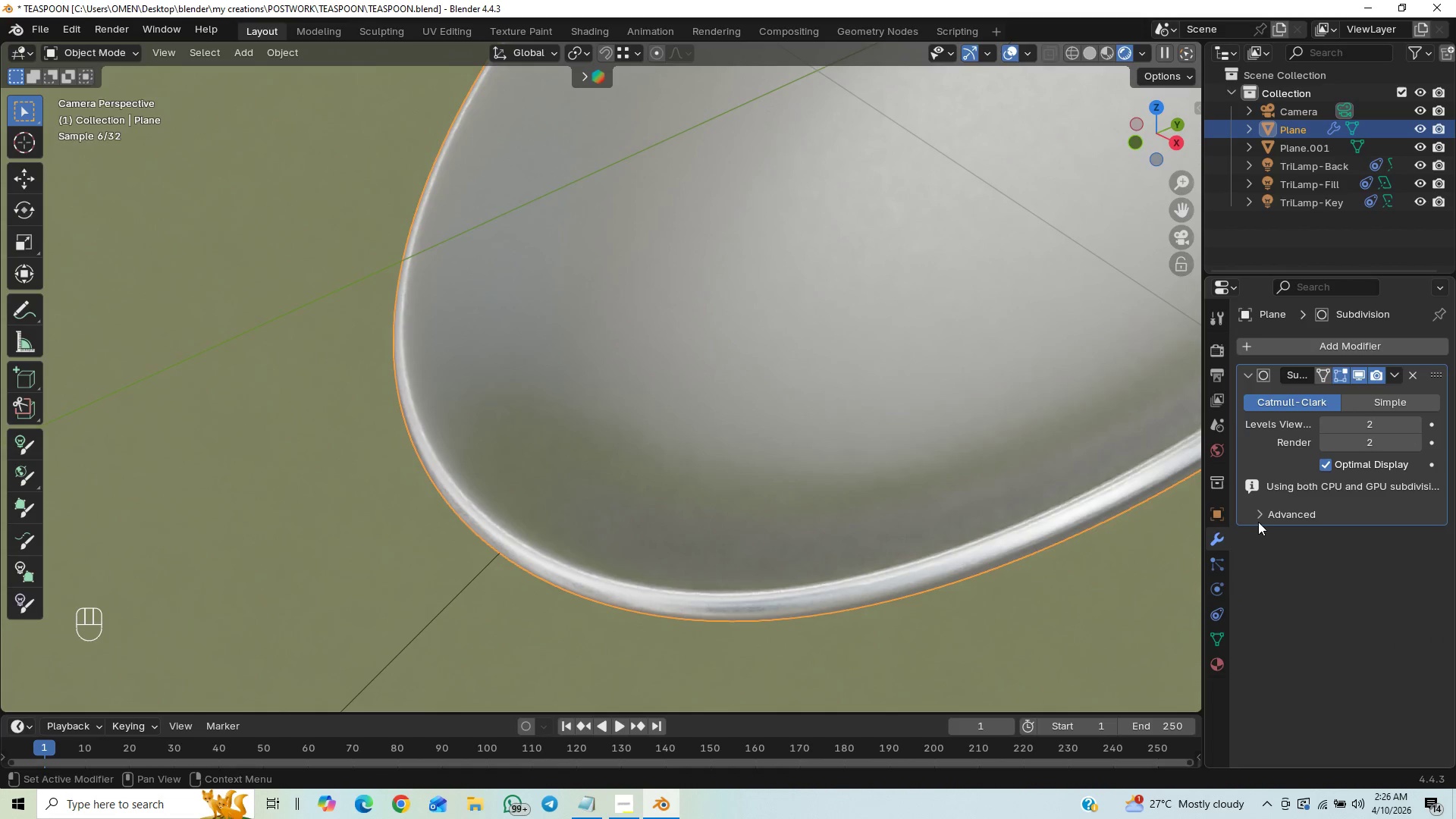 
wait(5.31)
 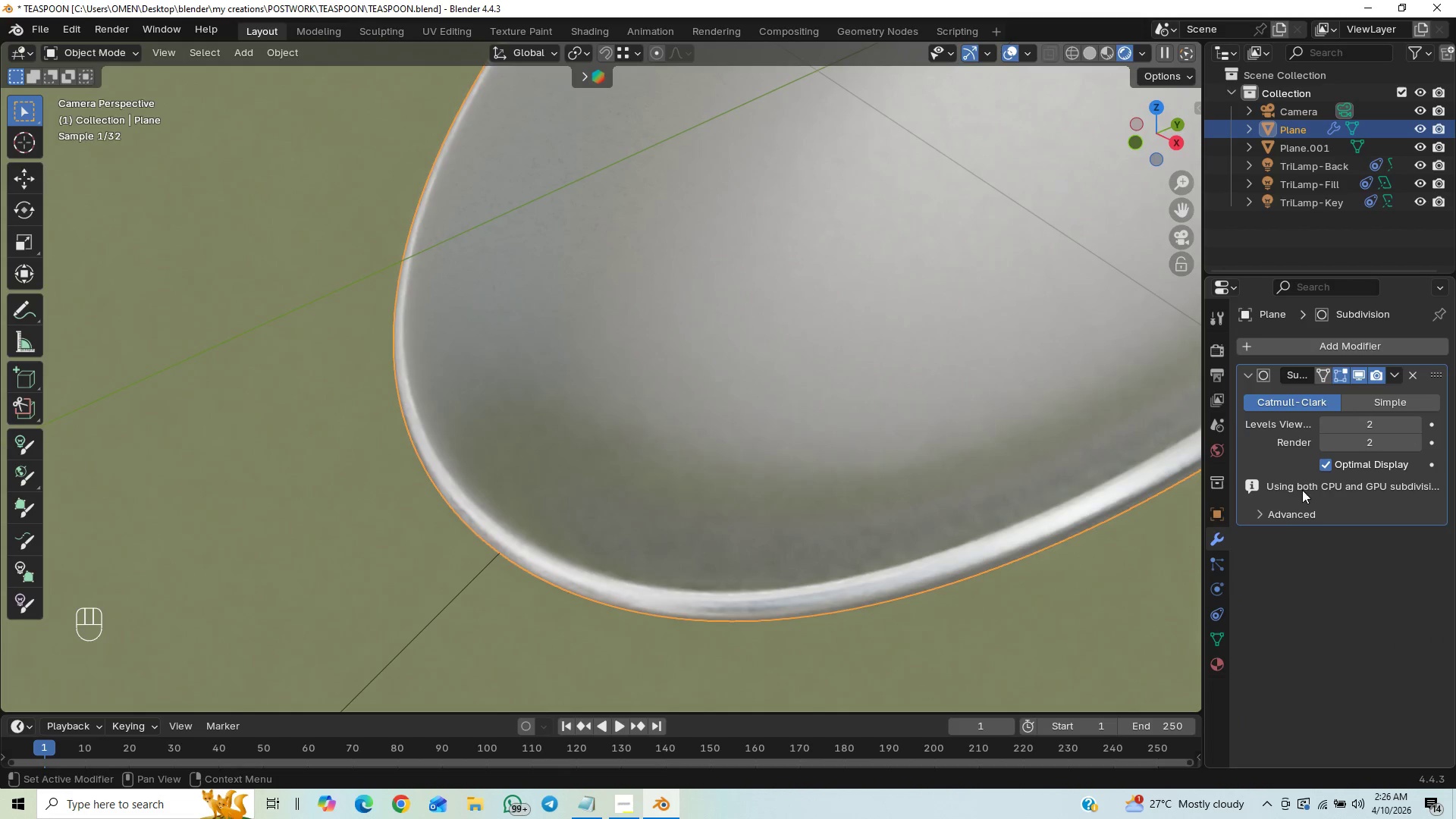 
key(Control+Z)
 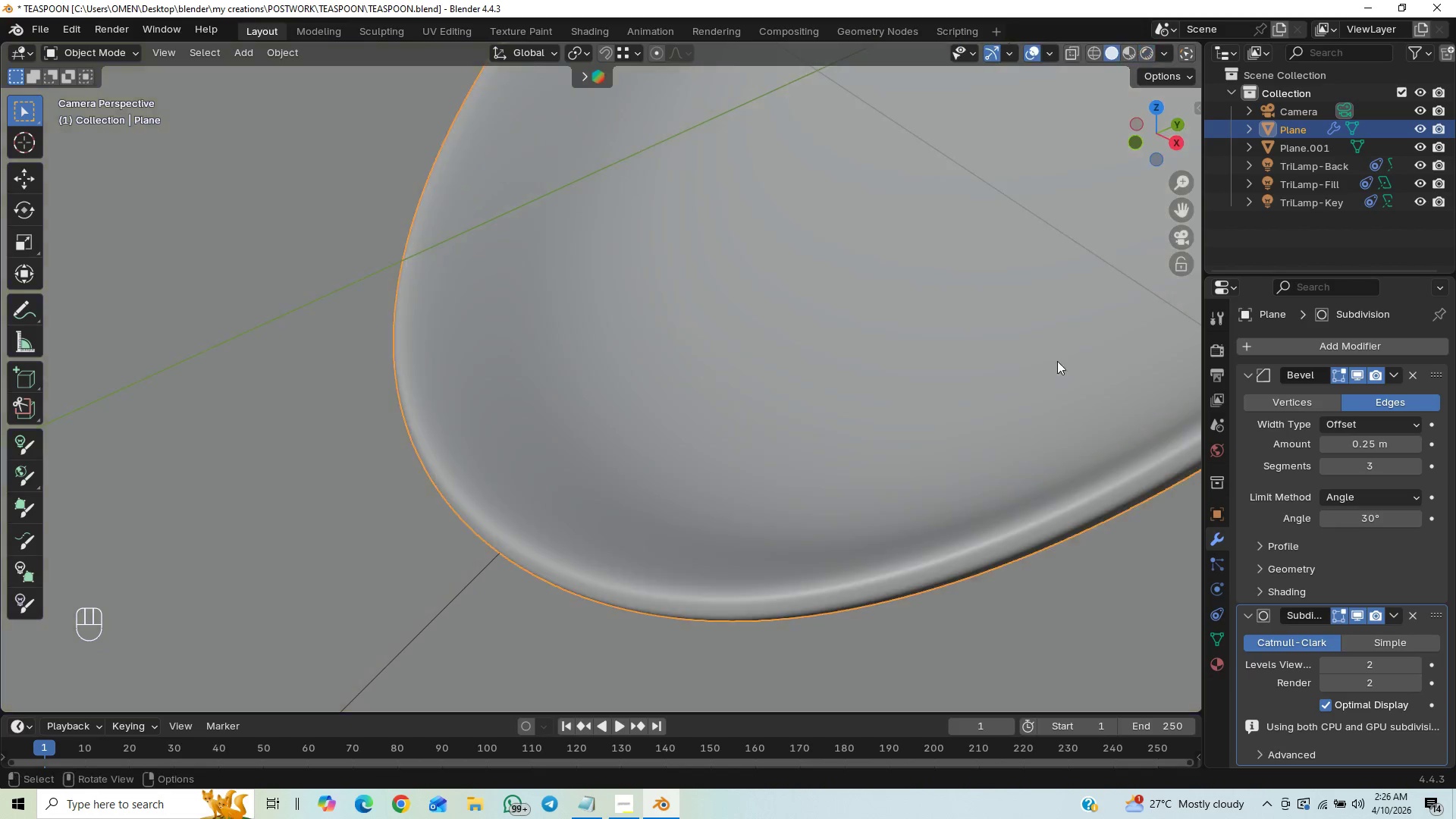 
key(Control+ControlLeft)
 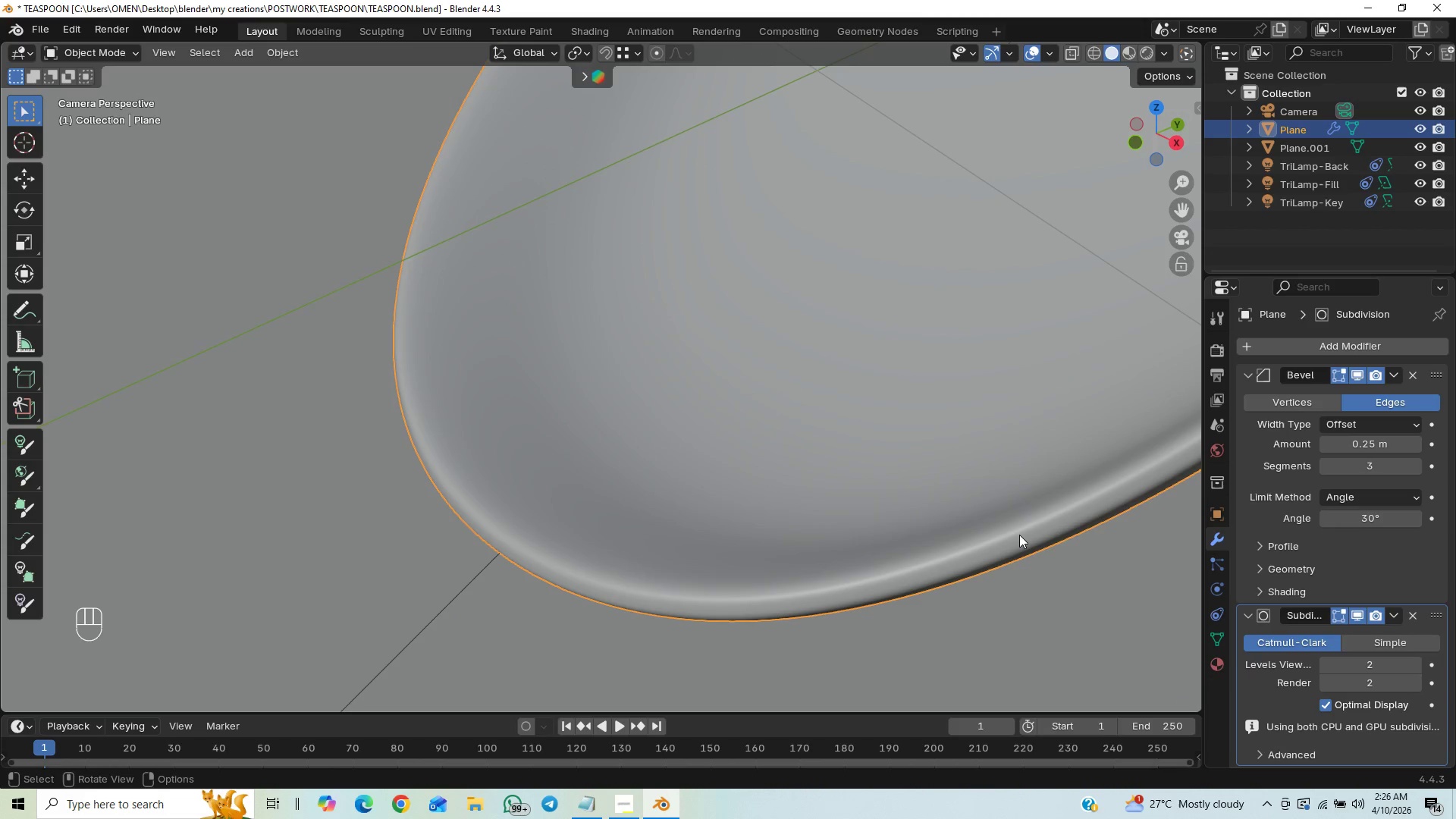 
key(Control+Z)
 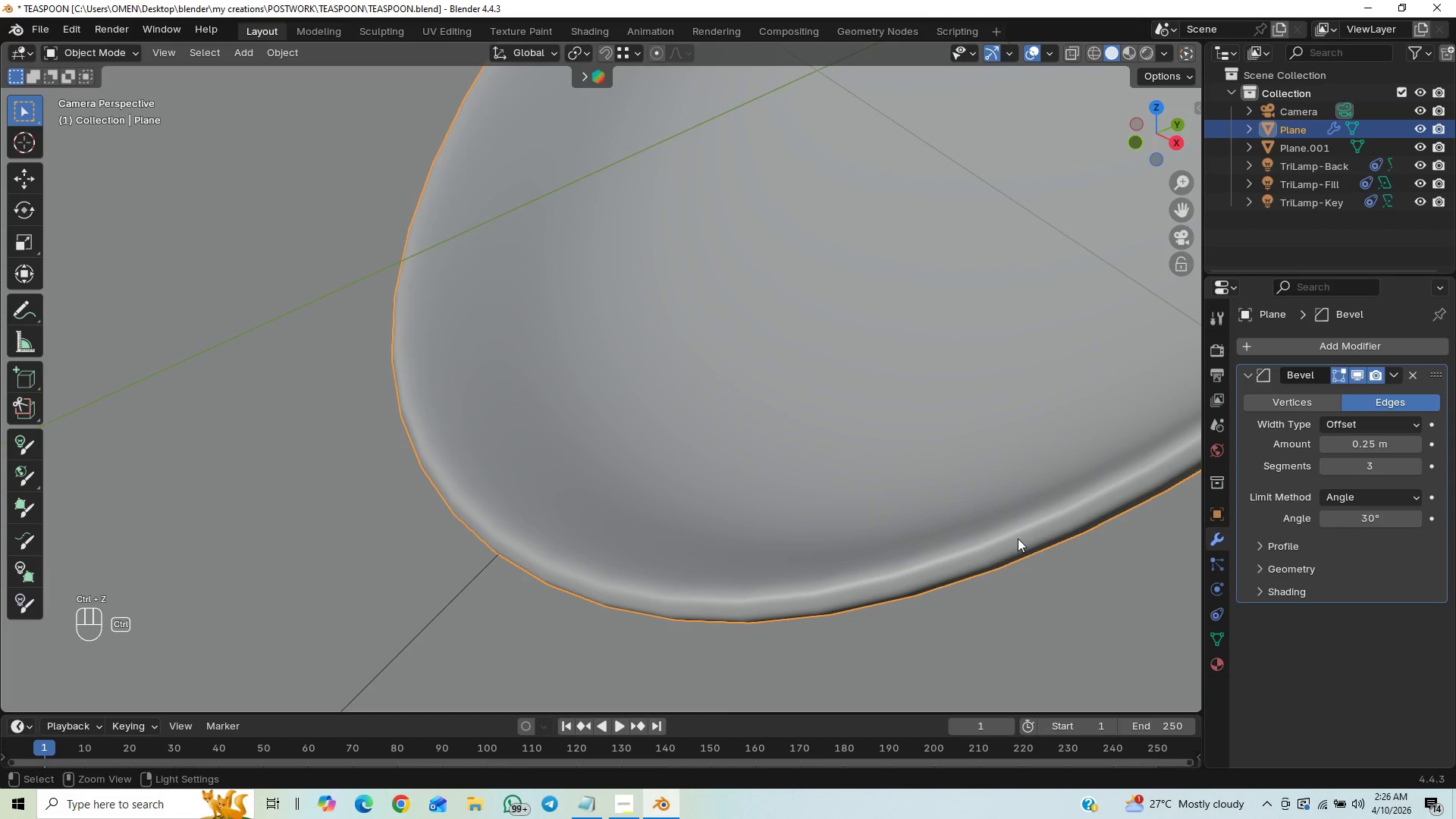 
key(Control+Z)
 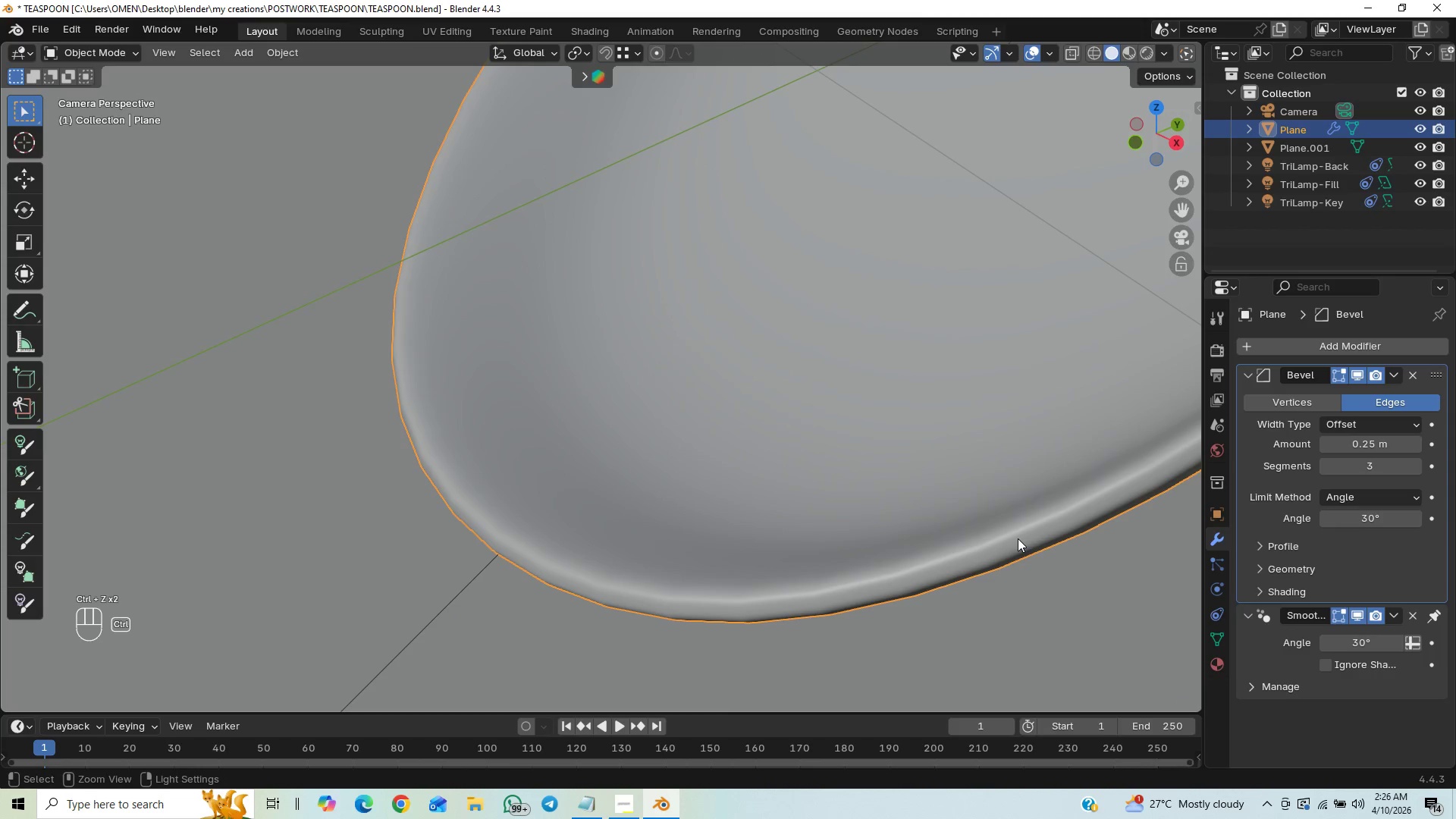 
key(Control+Shift+Z)
 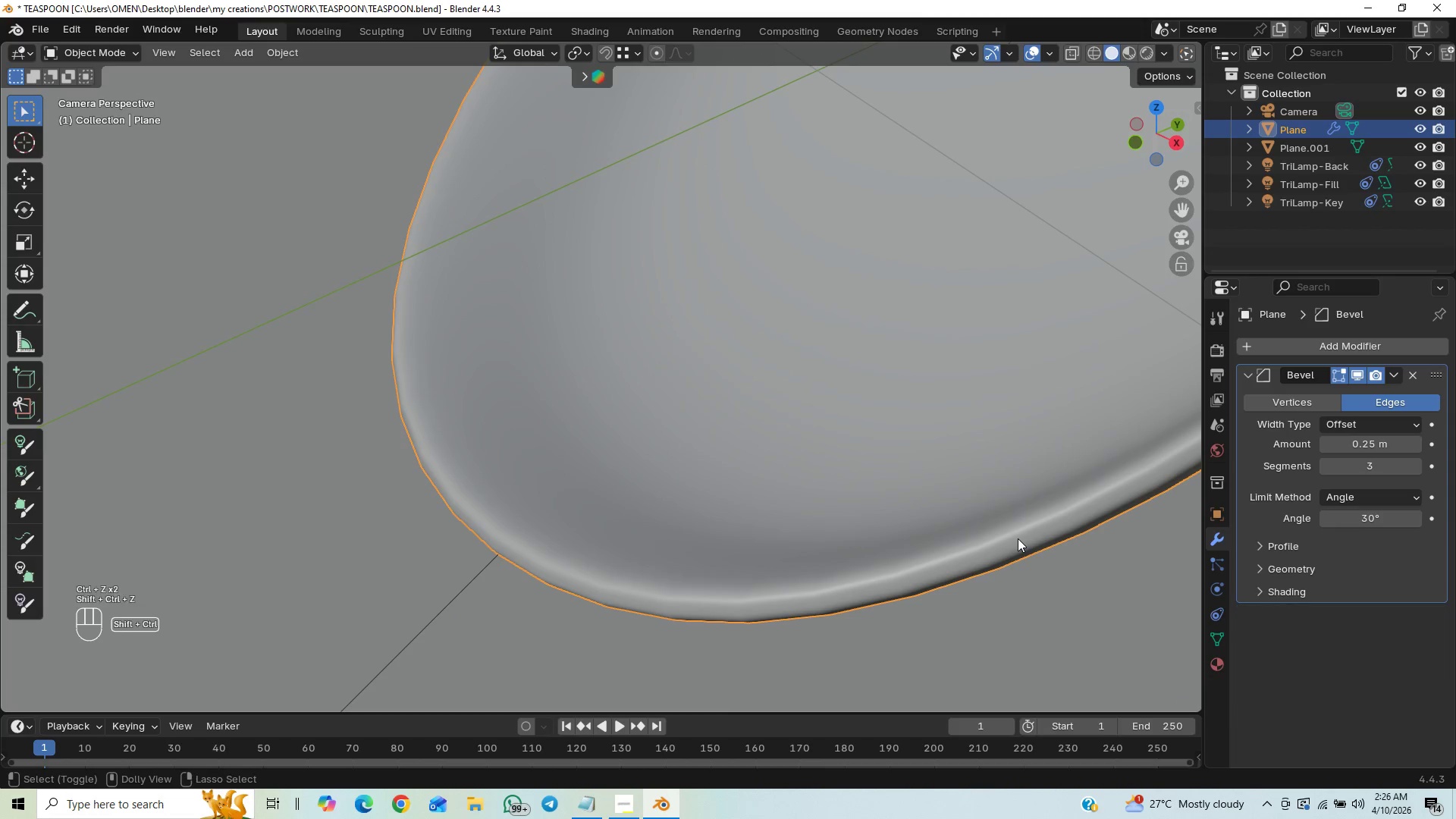 
key(Control+Shift+Z)
 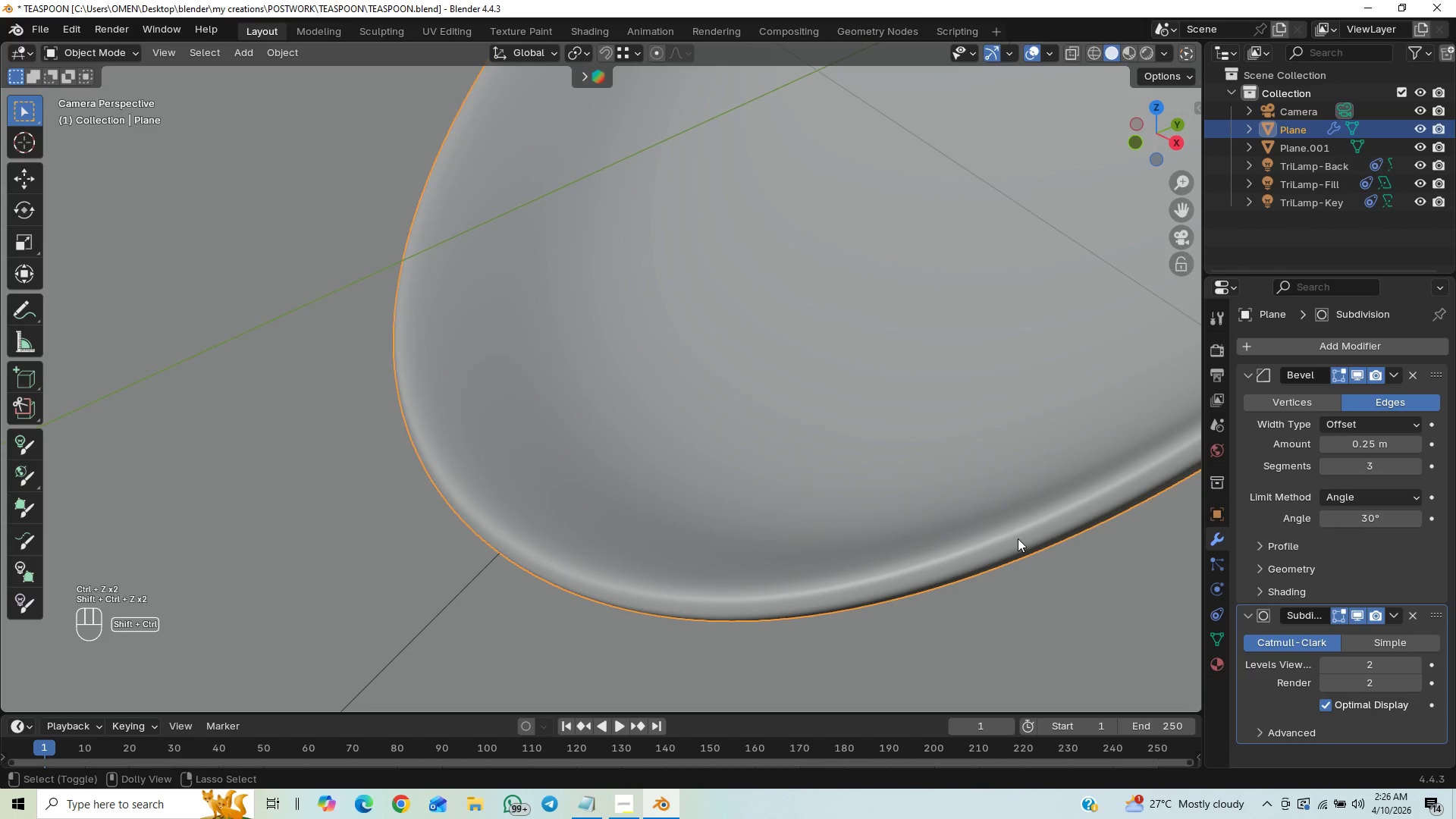 
key(Control+Shift+Z)
 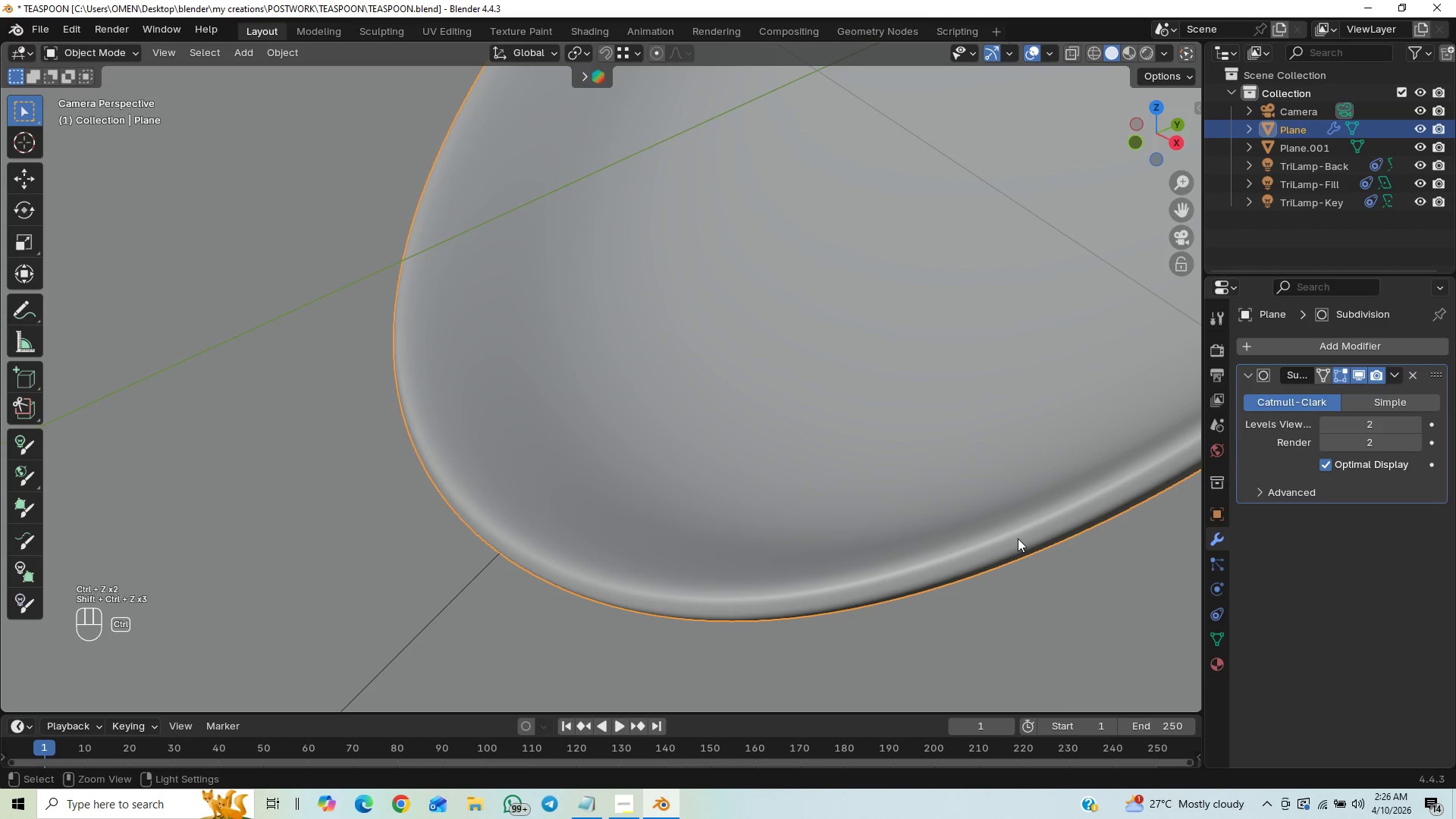 
key(Control+Z)
 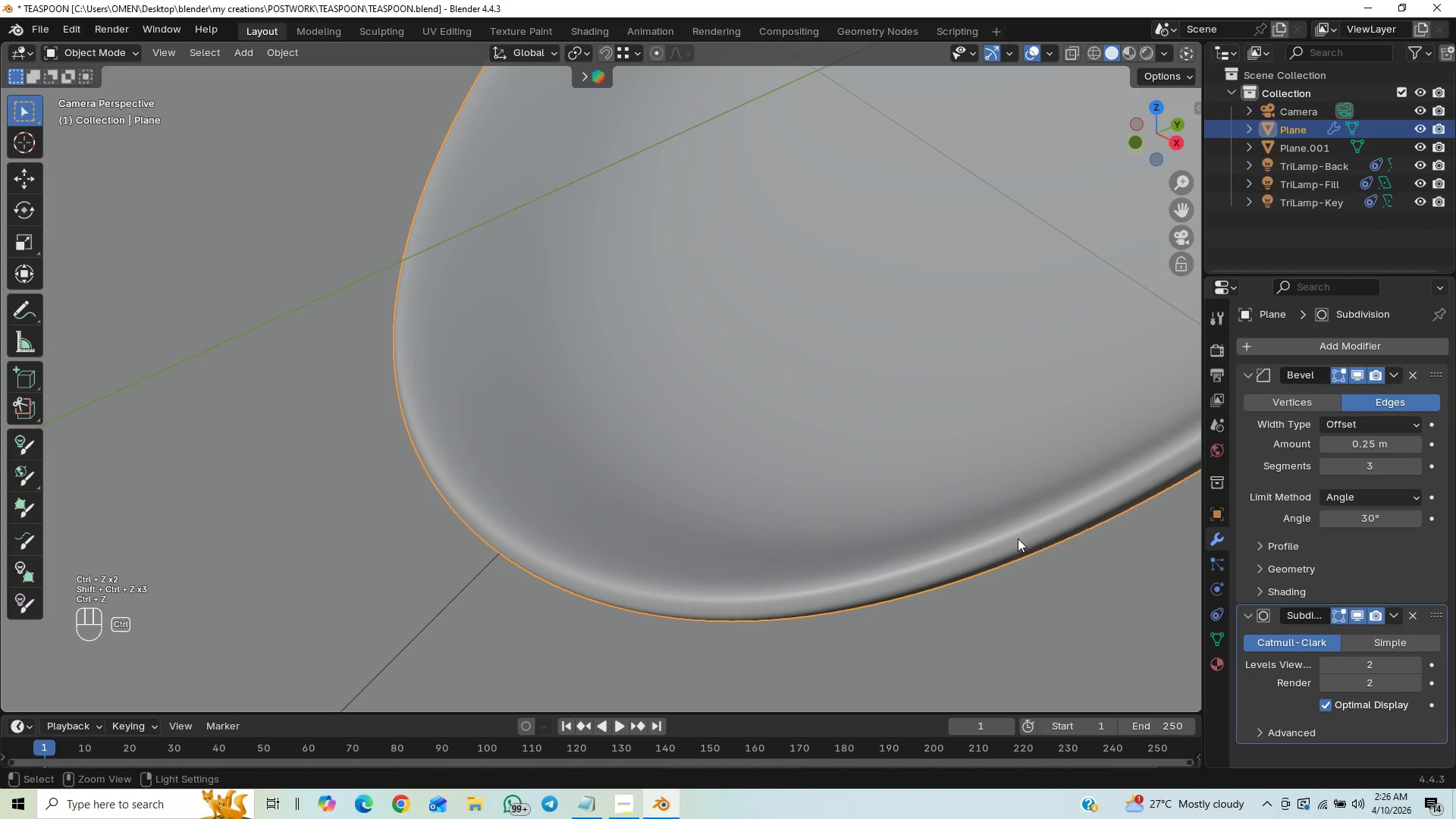 
key(Control+Z)
 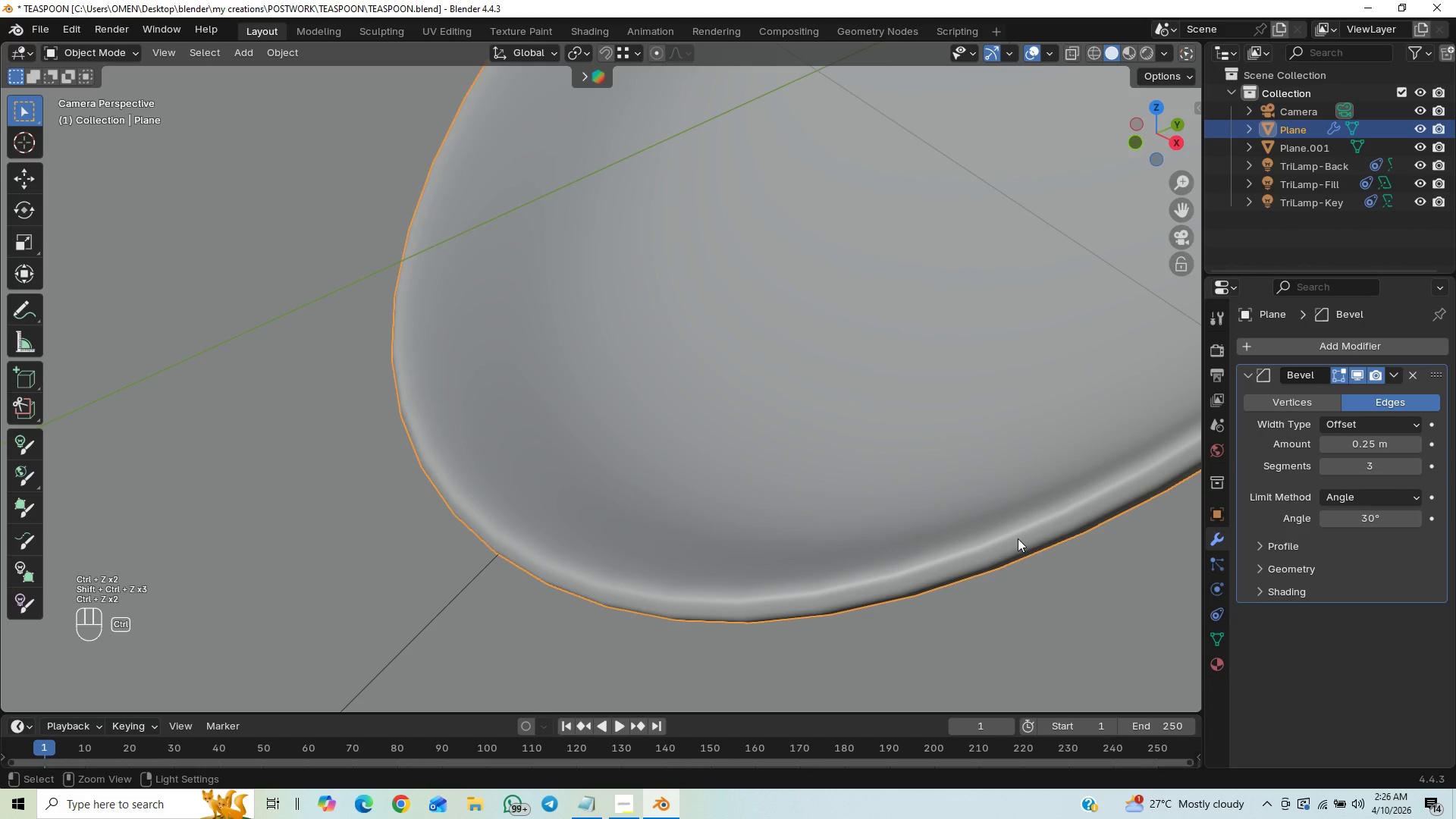 
key(Control+Z)
 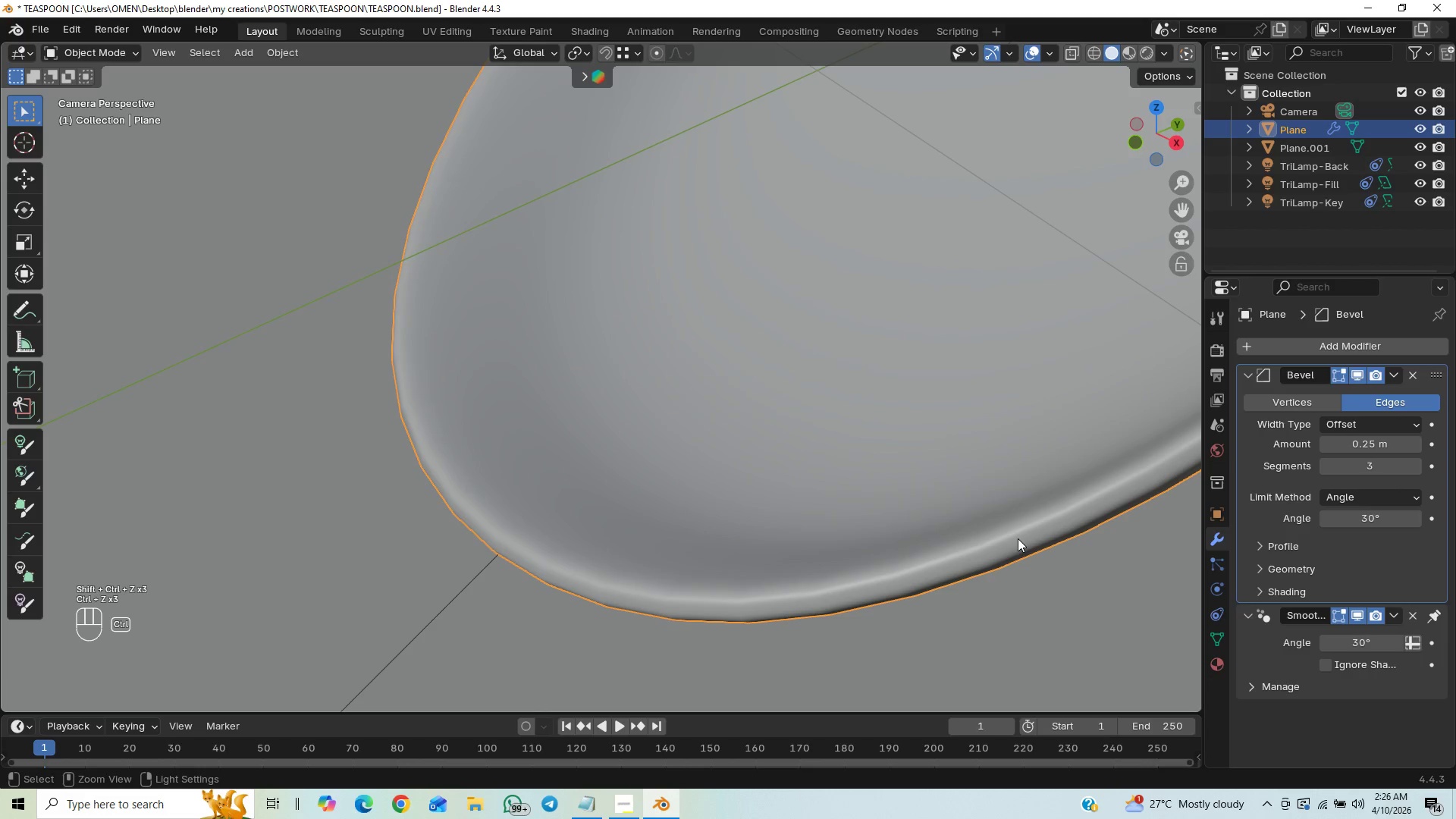 
key(Control+Z)
 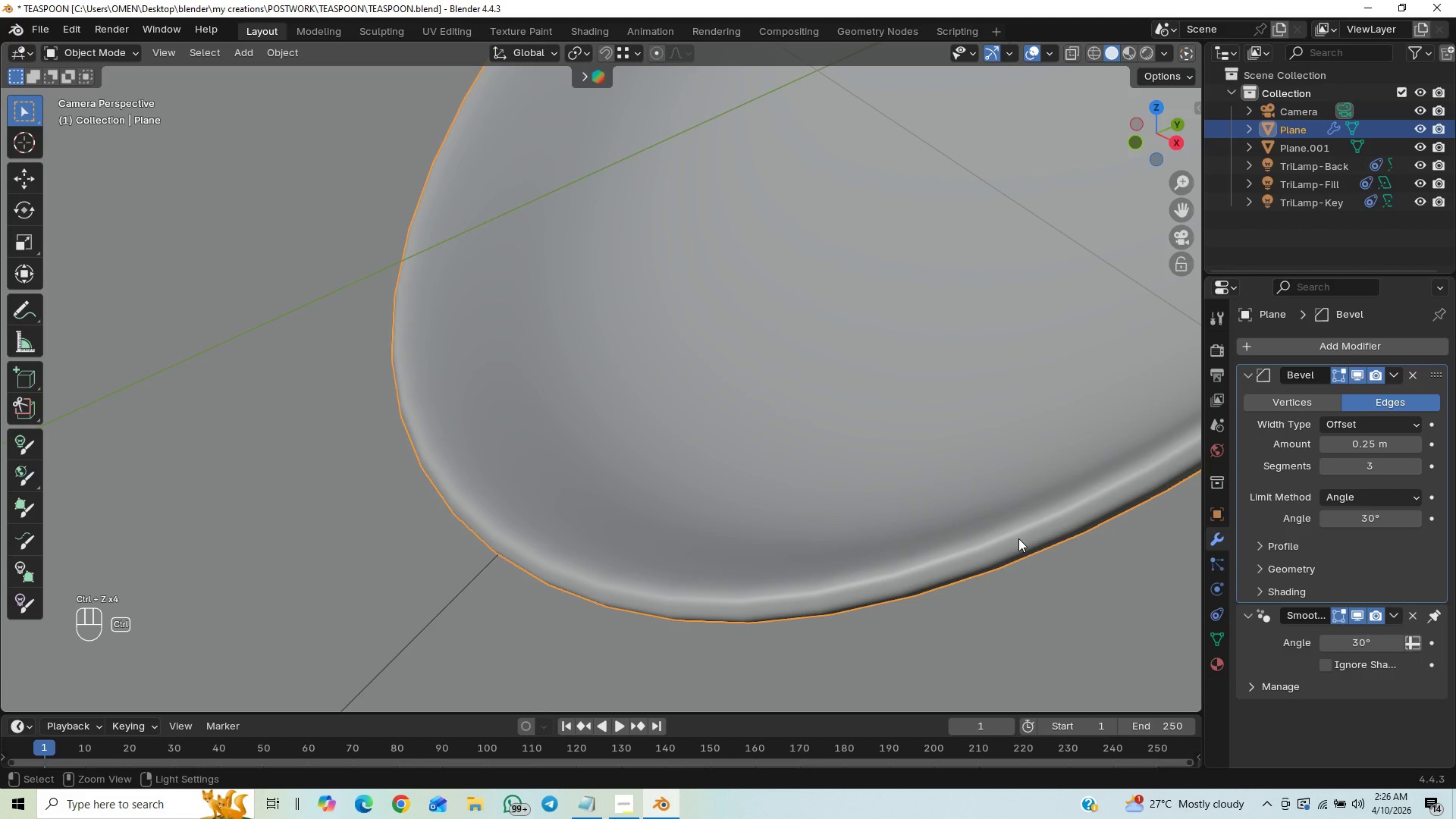 
key(Control+Shift+Z)
 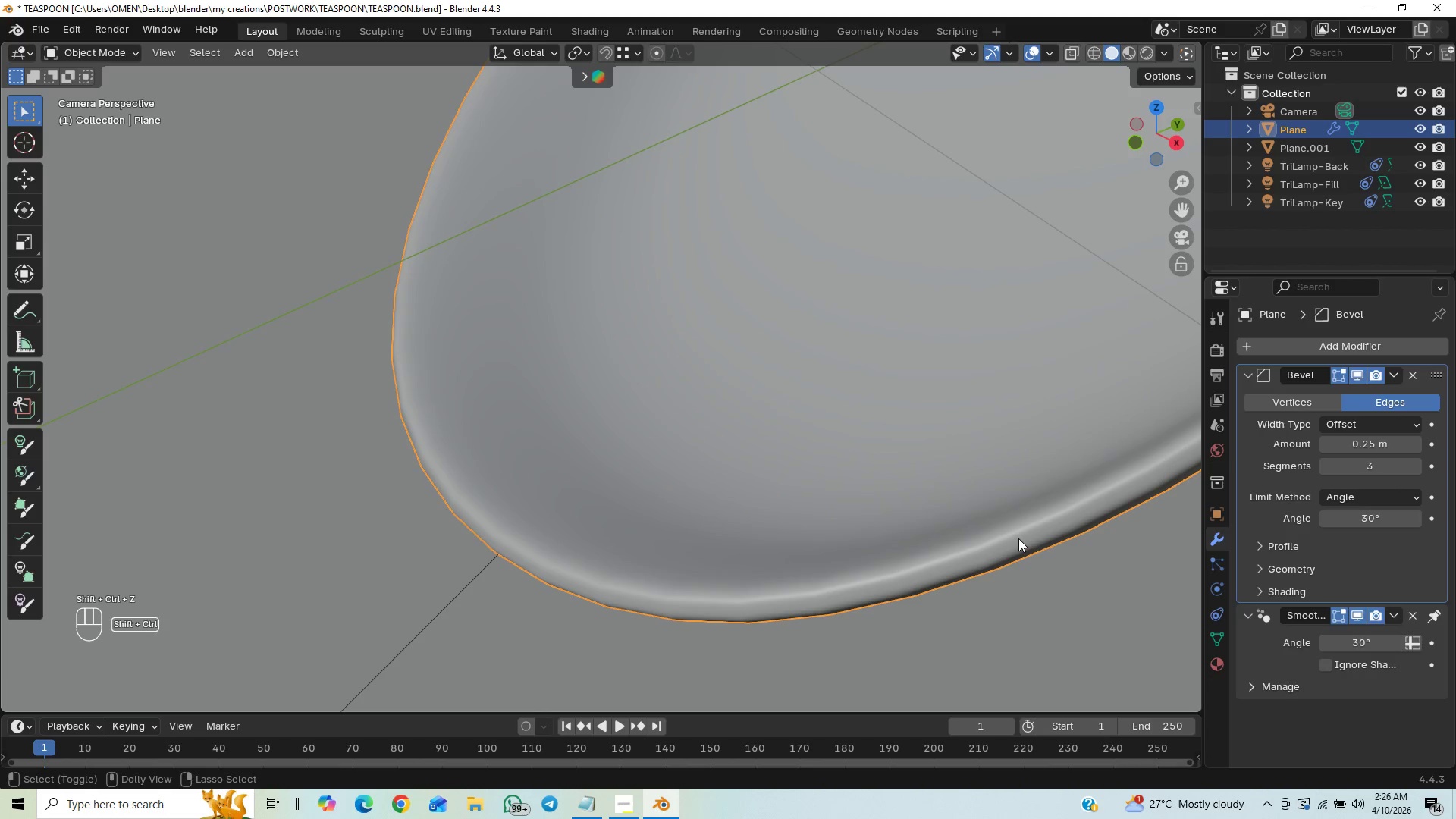 
key(Control+Shift+Z)
 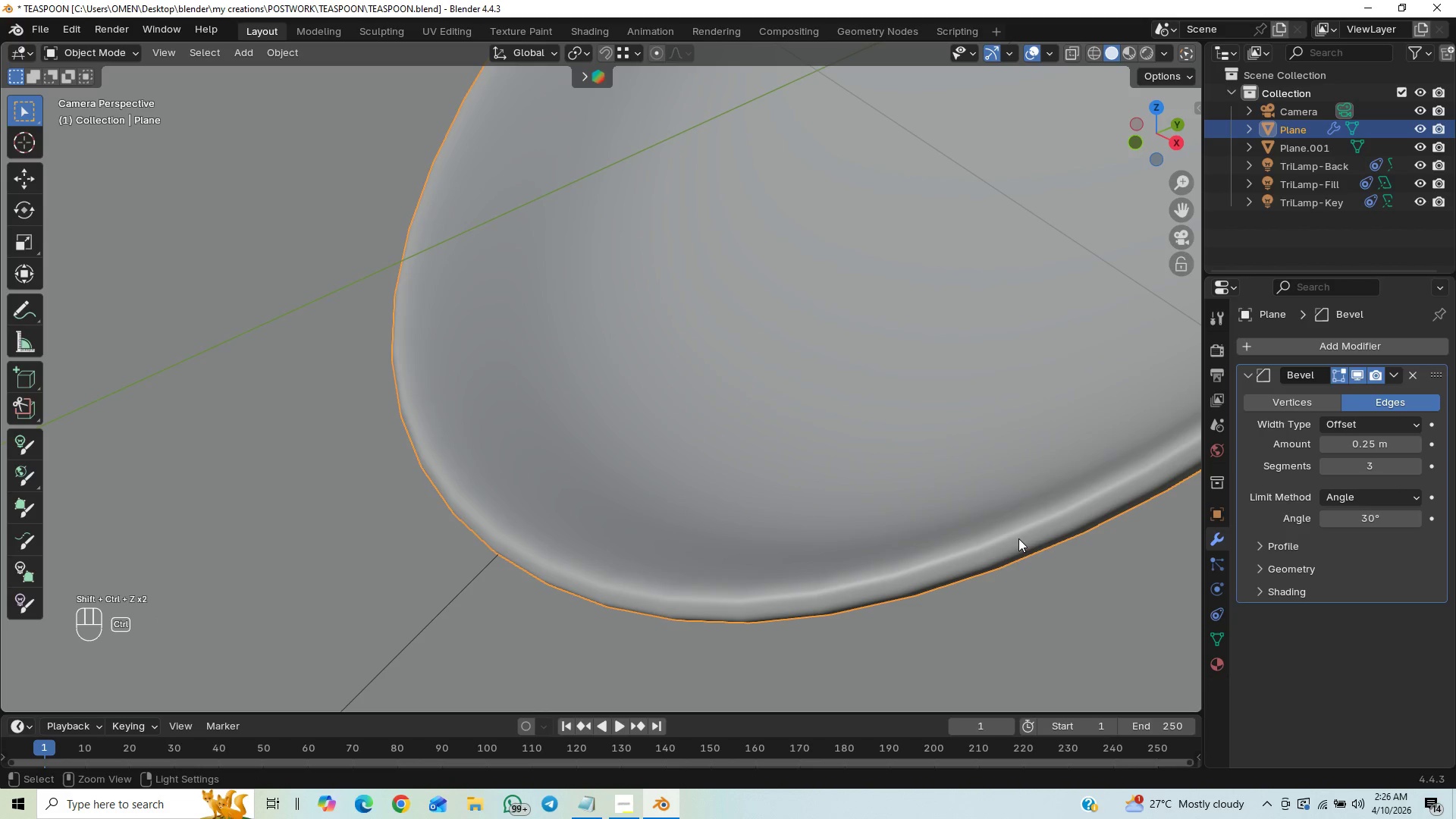 
key(Control+Z)
 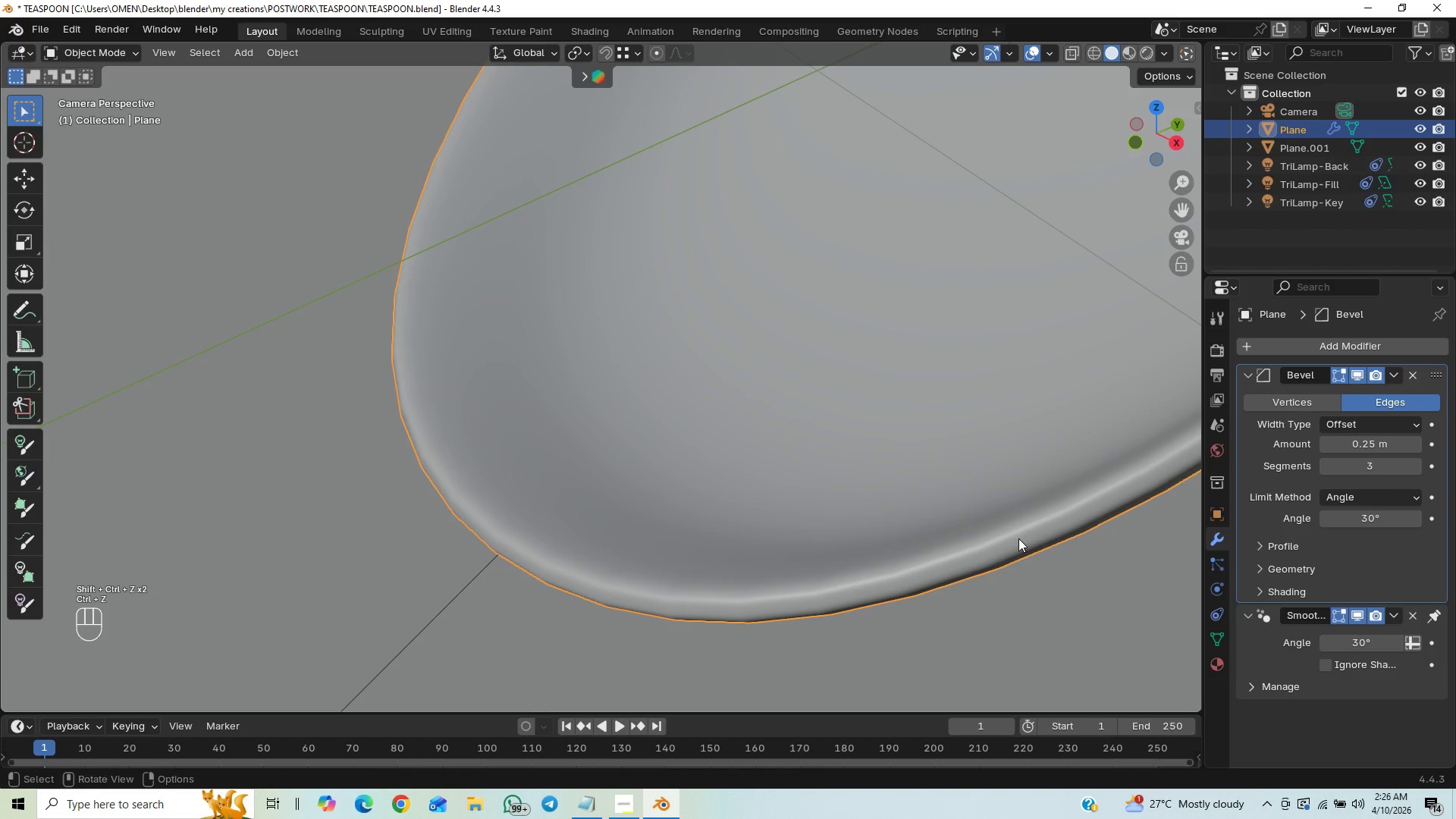 
right_click([1018, 538])
 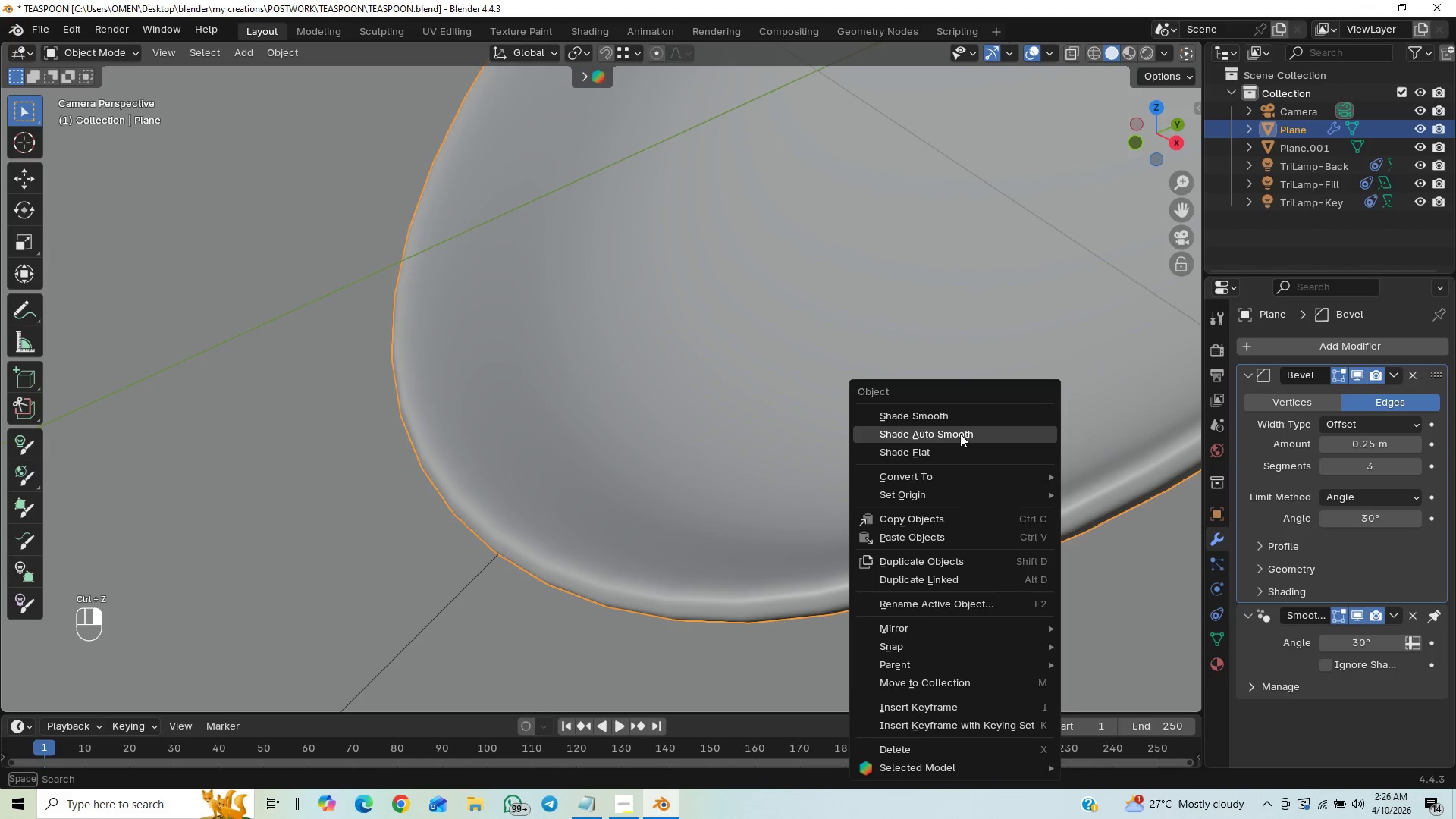 
left_click([953, 427])
 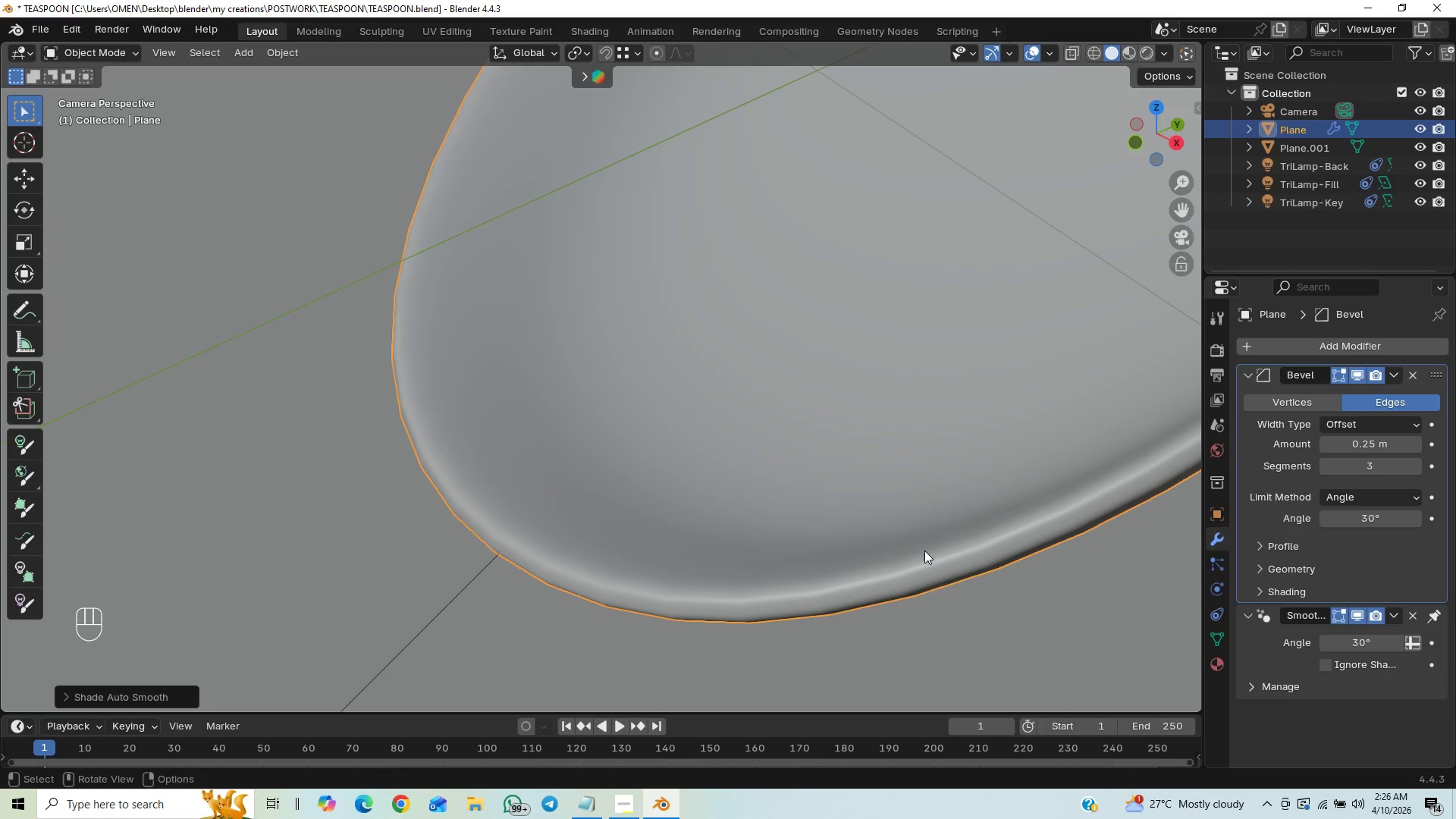 
left_click([924, 551])
 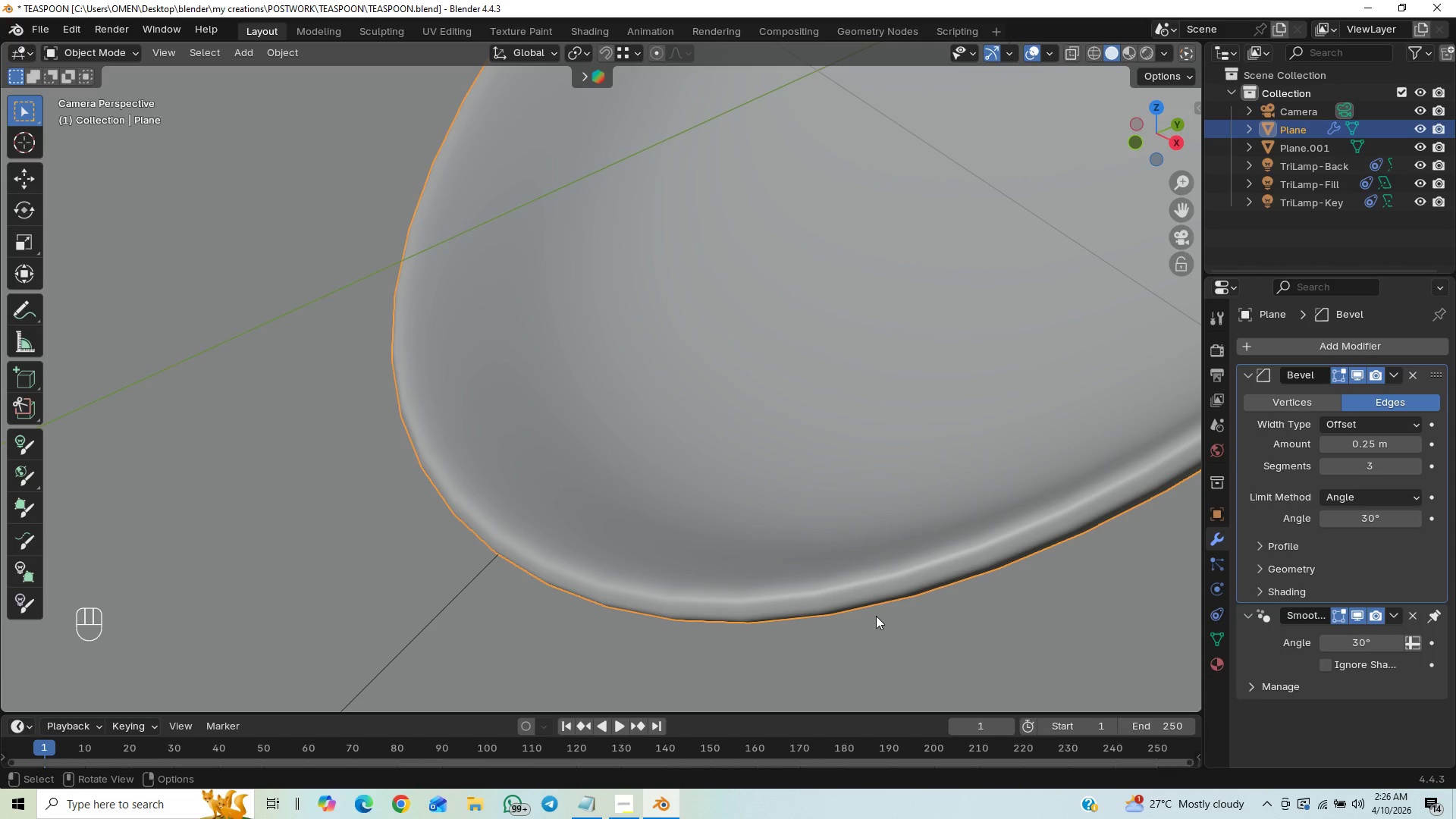 
scroll: coordinate [886, 592], scroll_direction: up, amount: 8.0
 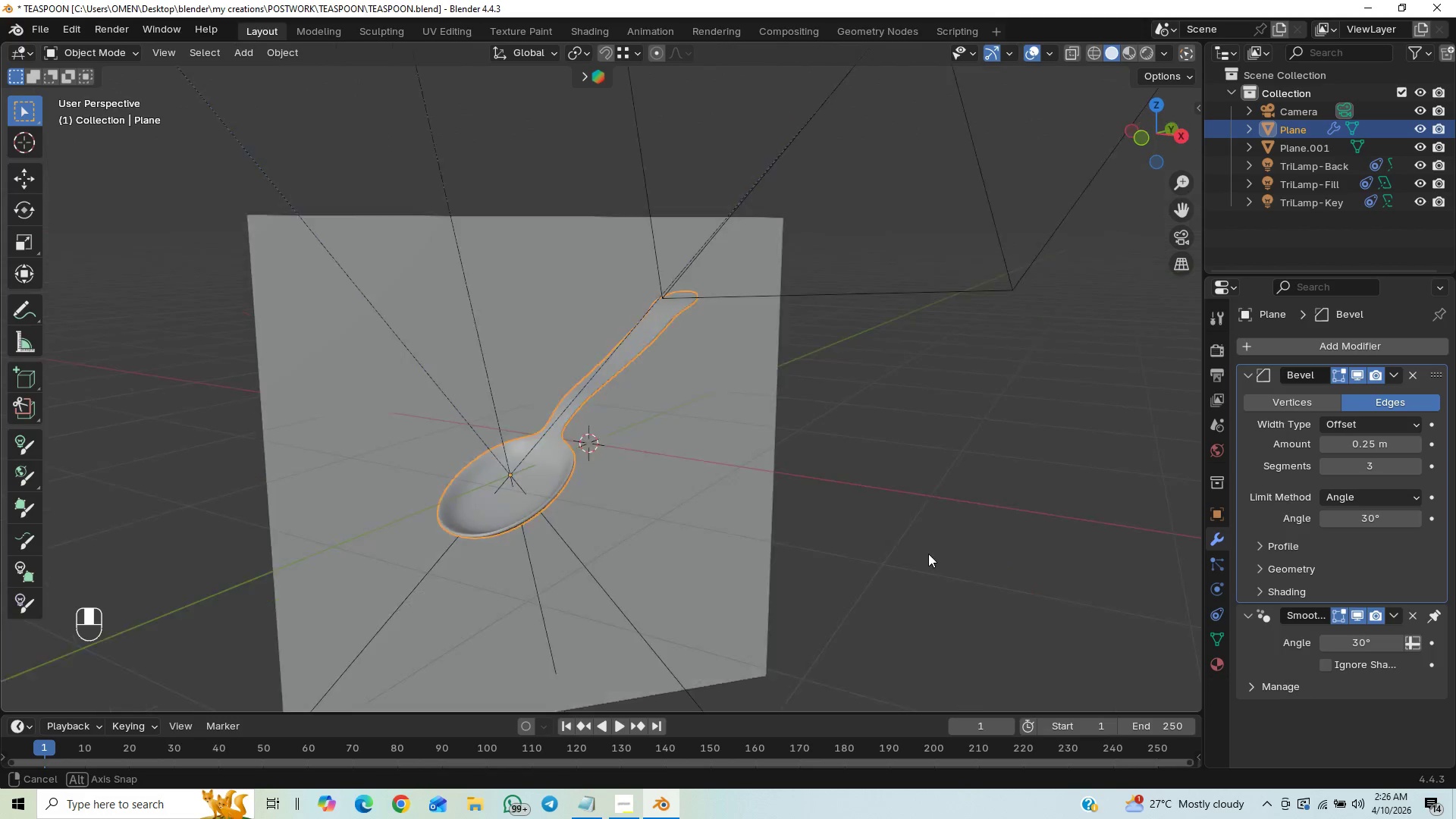 
left_click([912, 563])
 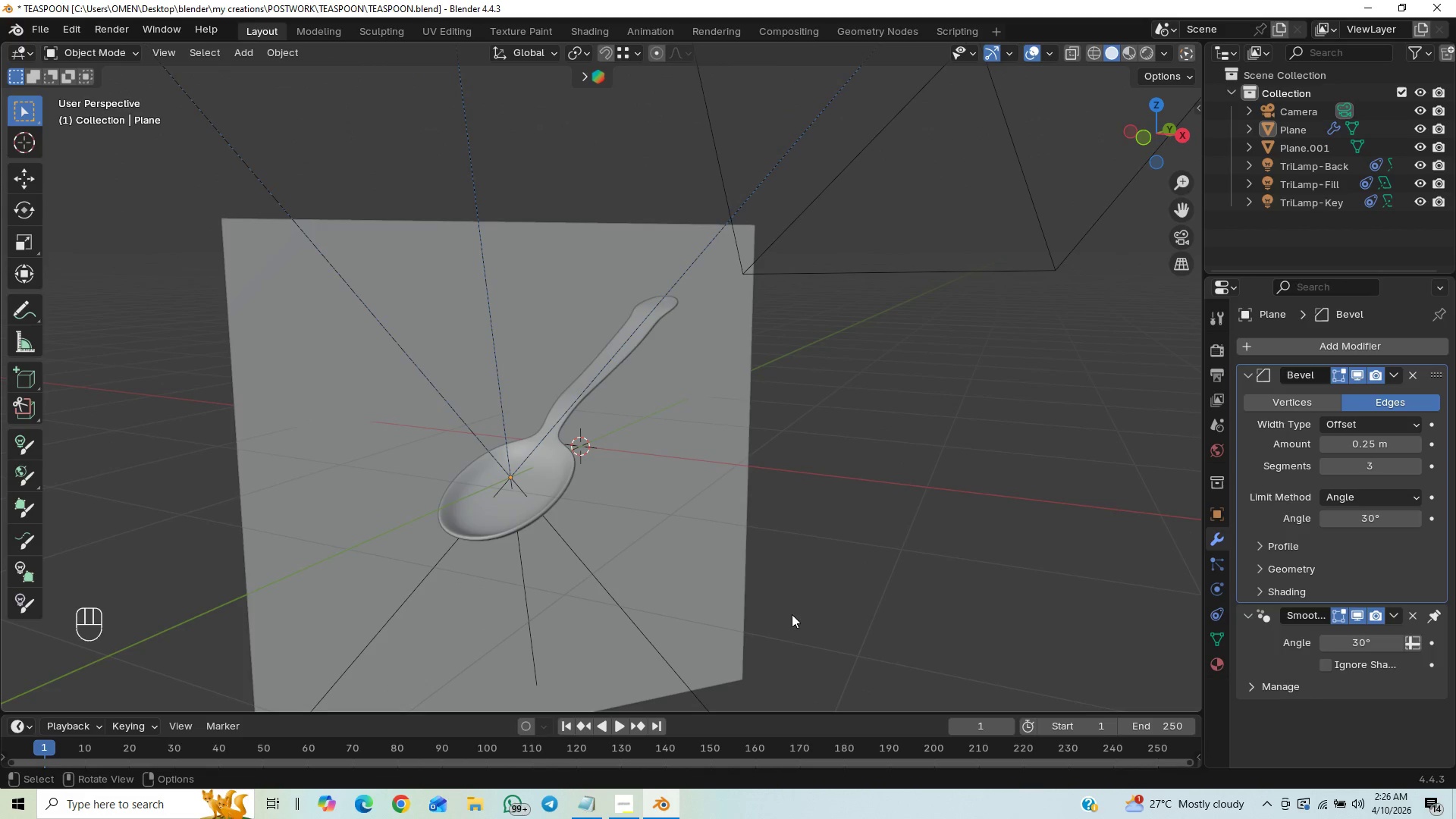 
hold_key(key=ShiftLeft, duration=0.38)
 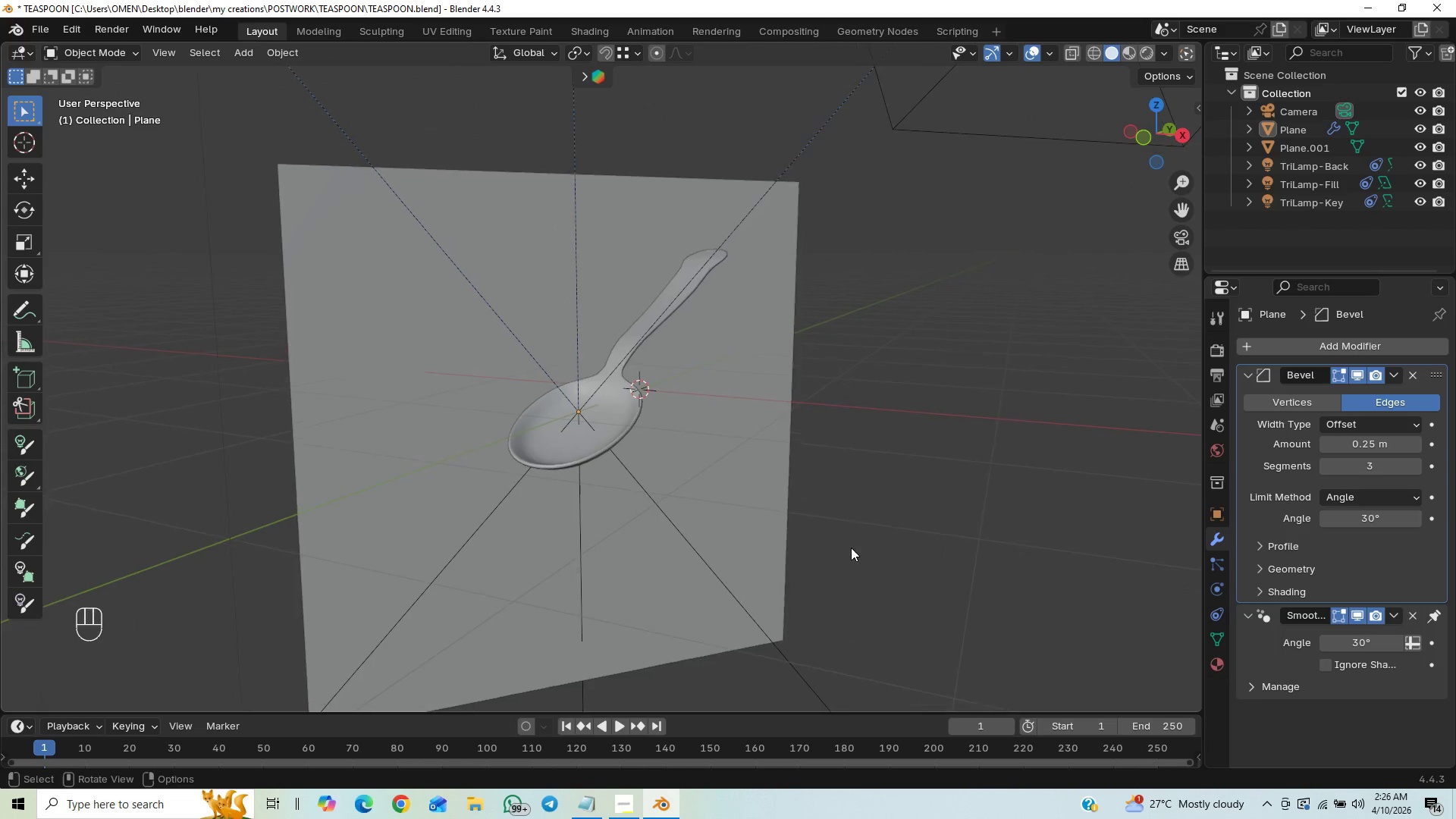 
hold_key(key=ControlLeft, duration=0.83)
 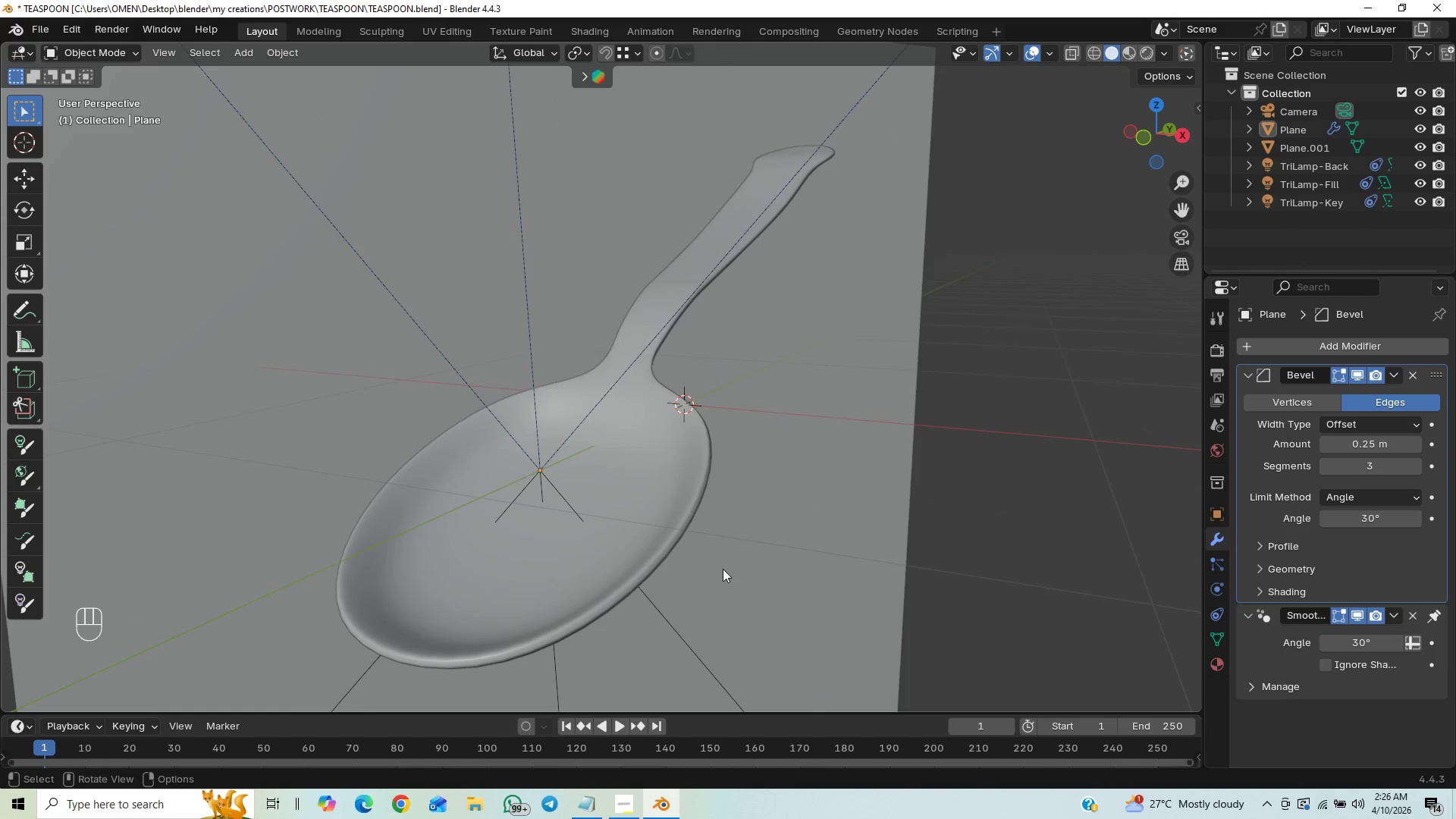 
hold_key(key=ShiftLeft, duration=0.45)
 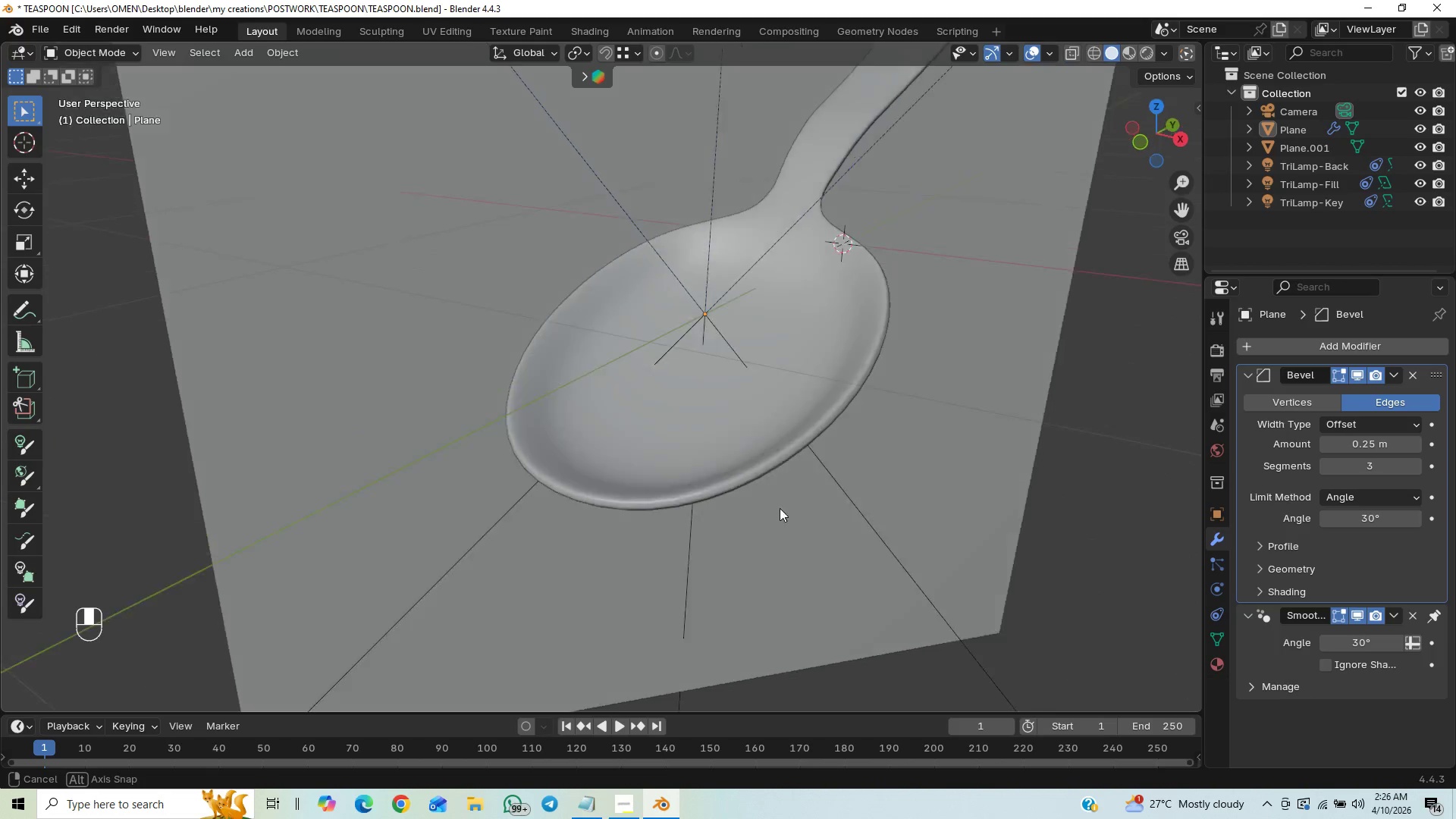 
hold_key(key=ShiftLeft, duration=0.55)
 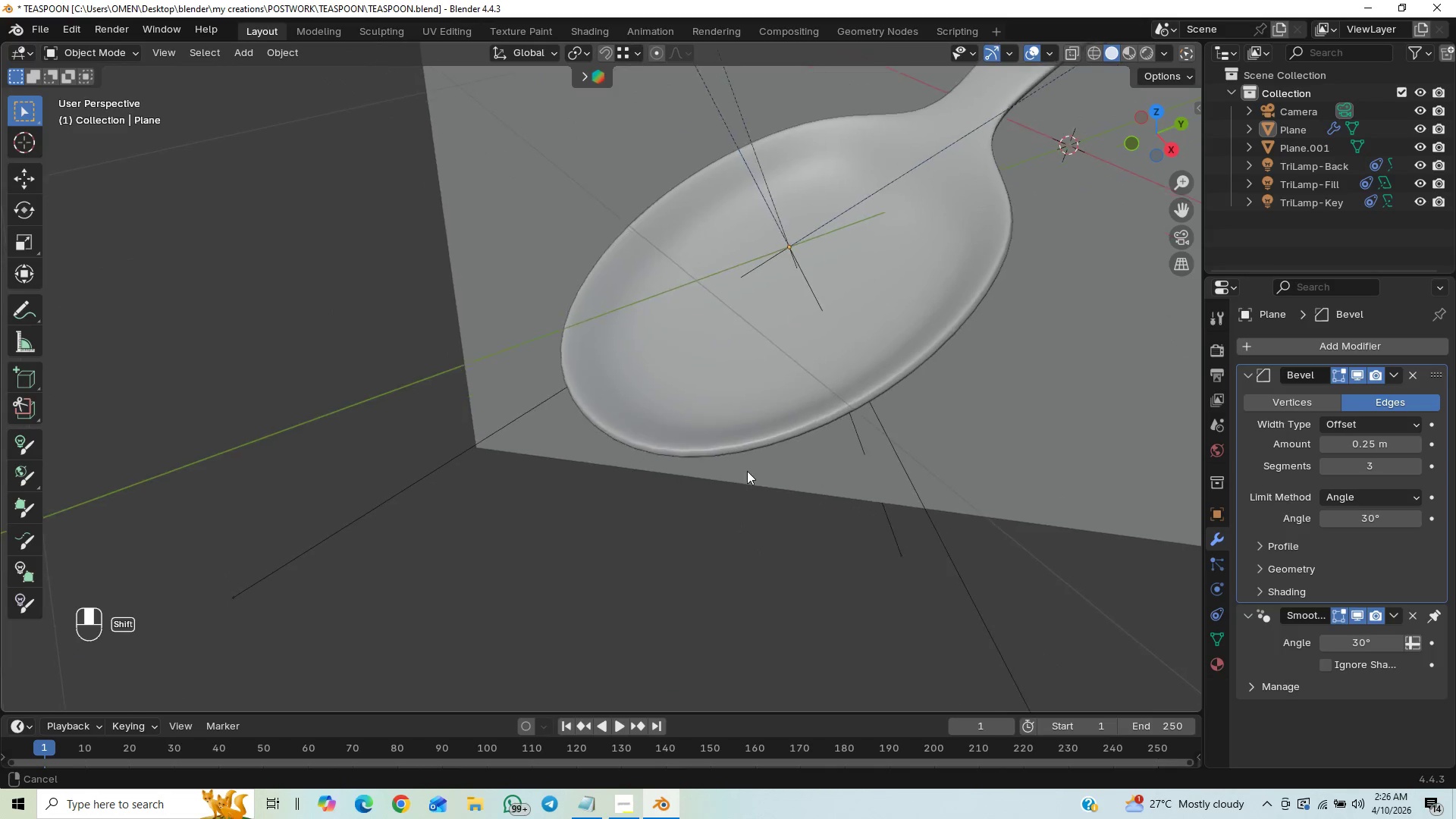 
hold_key(key=ControlLeft, duration=0.52)
 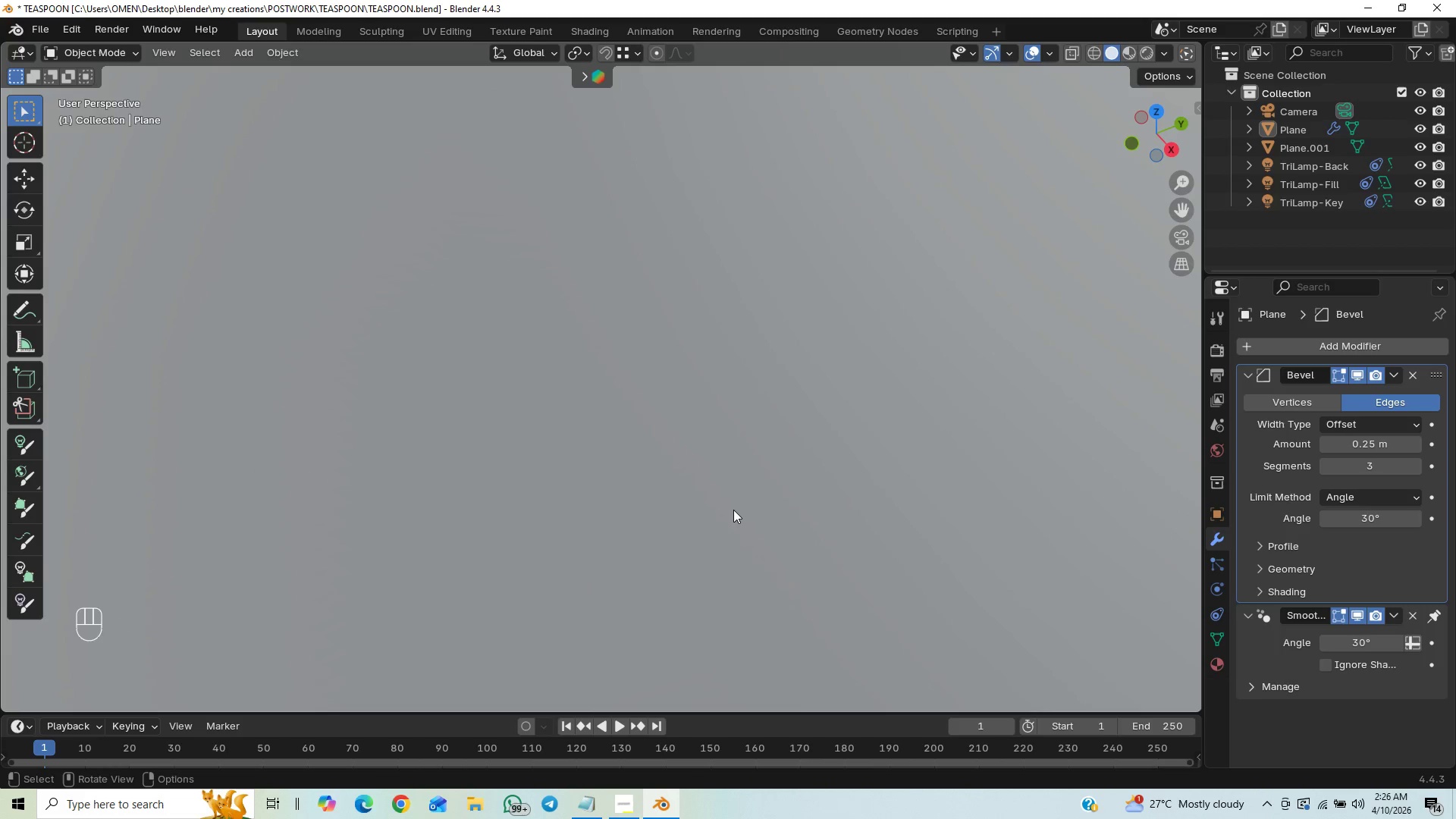 
scroll: coordinate [747, 471], scroll_direction: up, amount: 10.0
 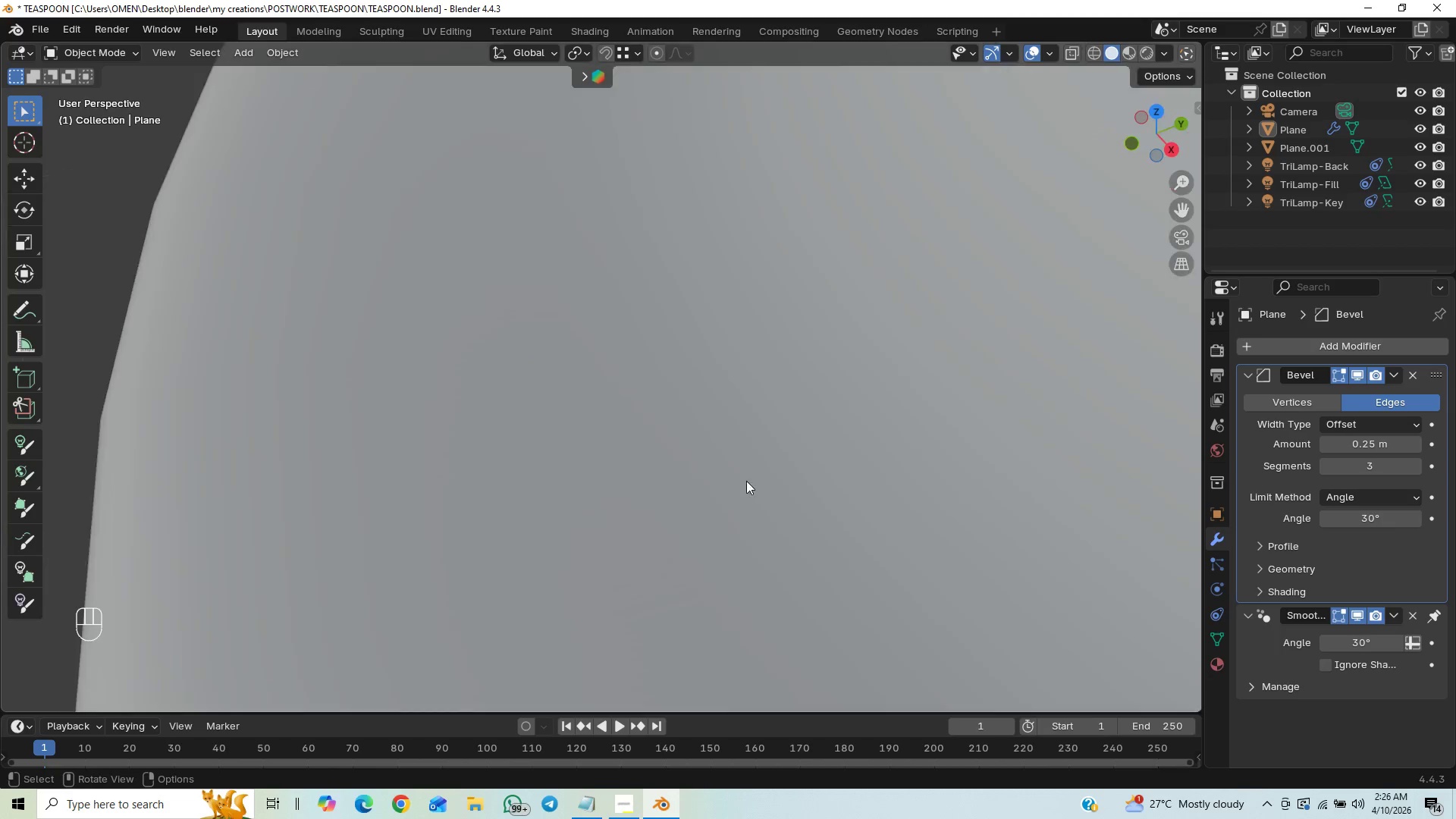 
hold_key(key=ControlLeft, duration=0.75)
 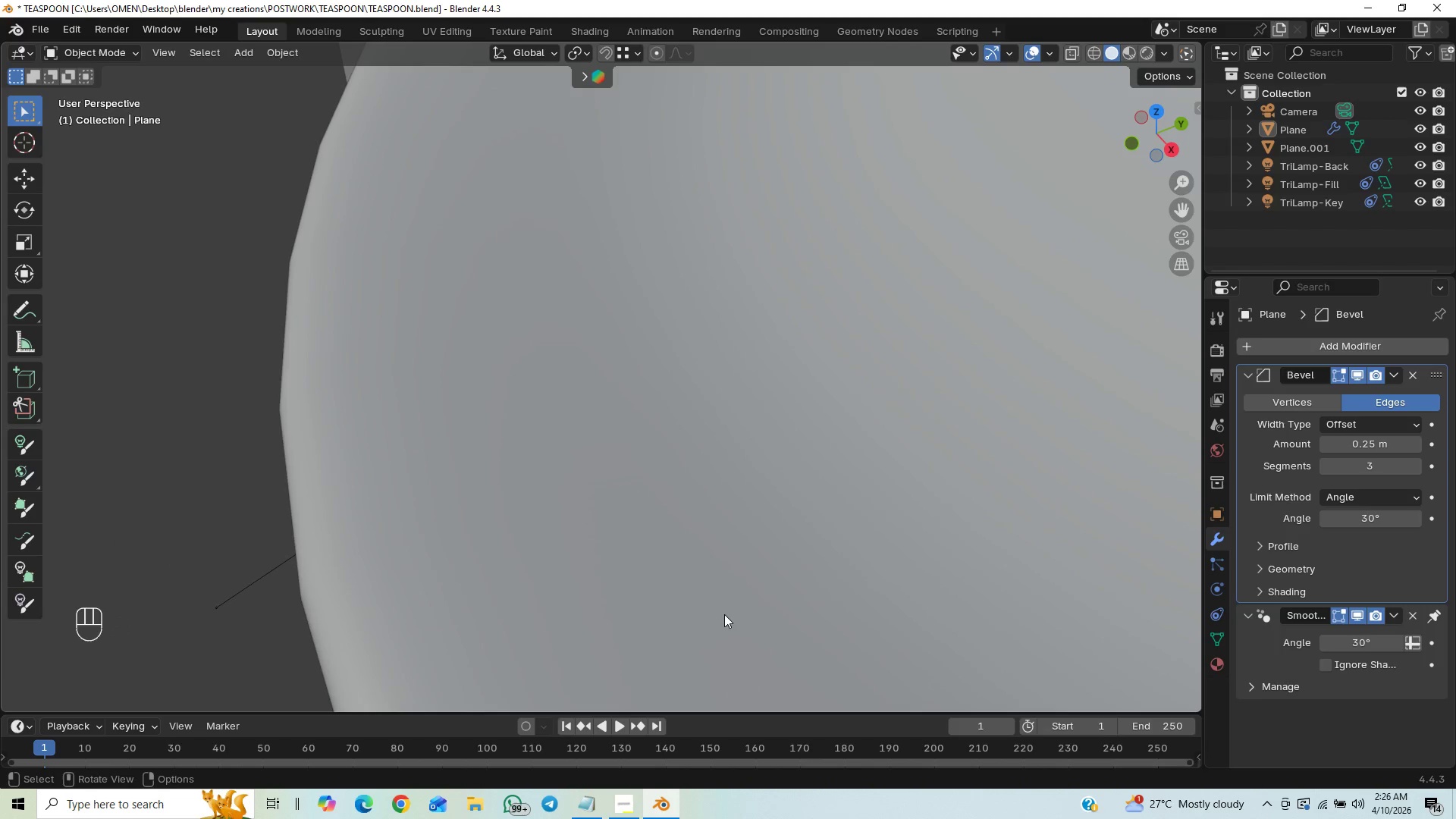 
hold_key(key=ShiftLeft, duration=0.48)
 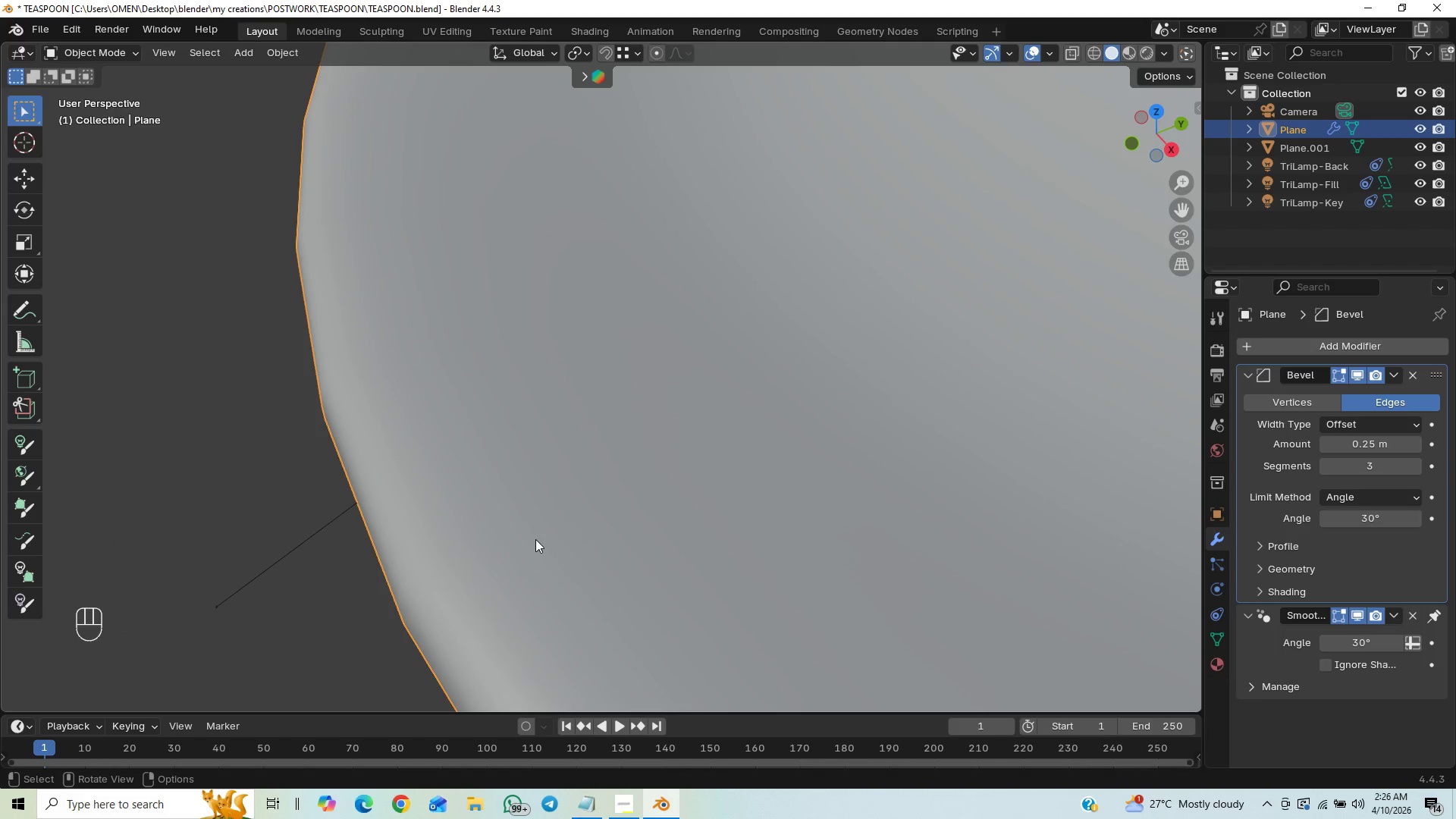 
key(Control+1)
 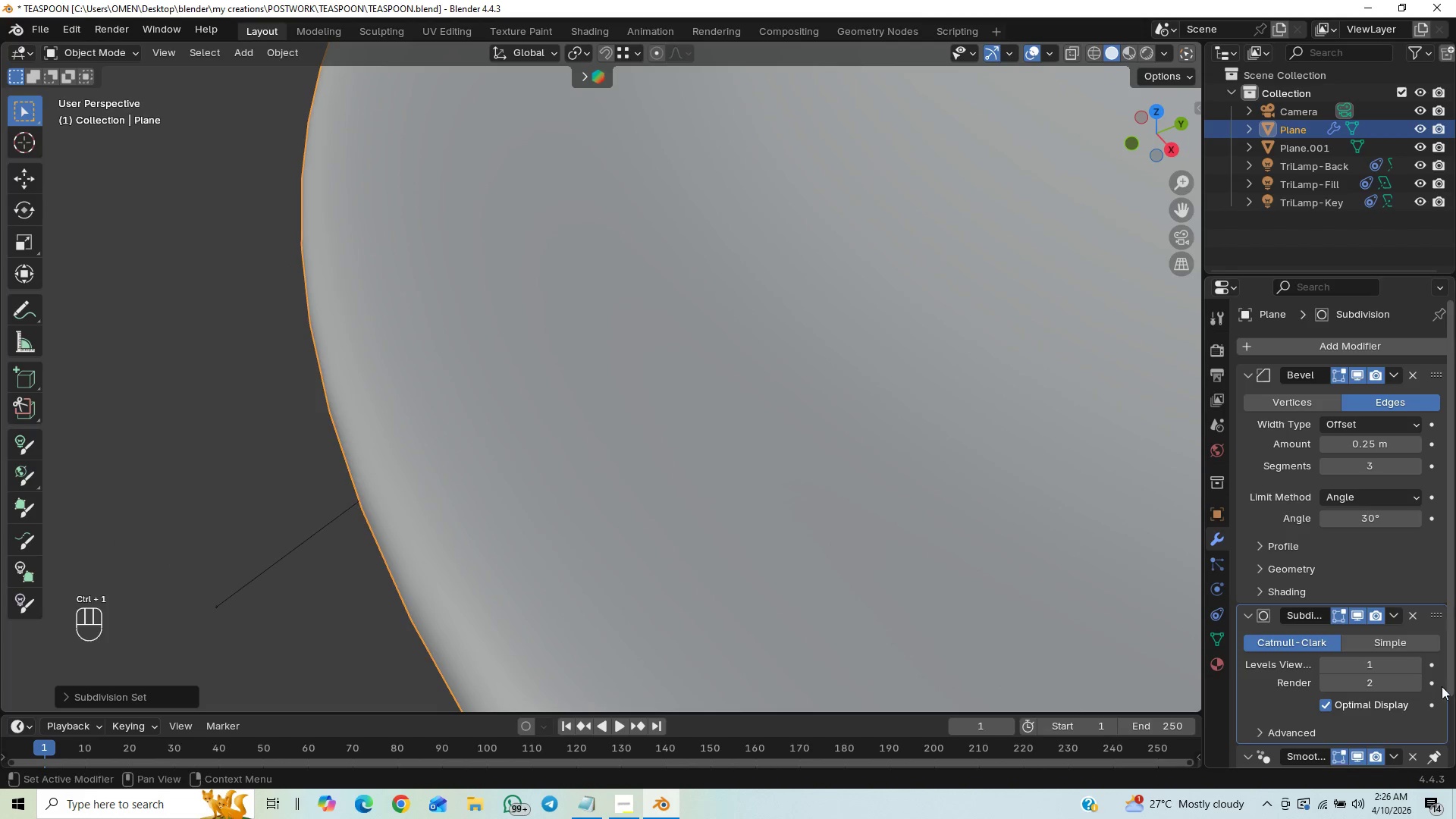 
left_click([1416, 666])
 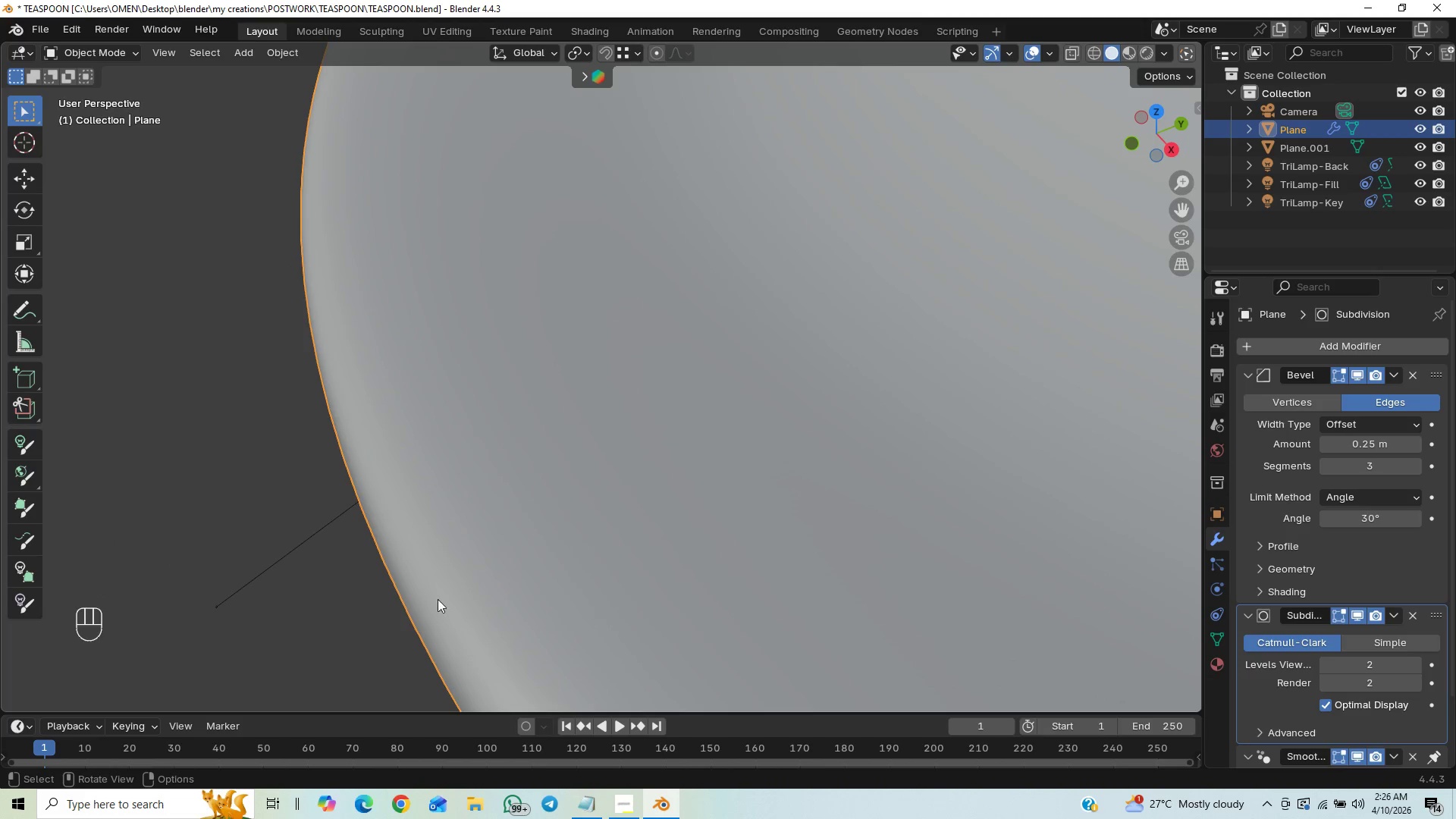 
left_click([302, 582])
 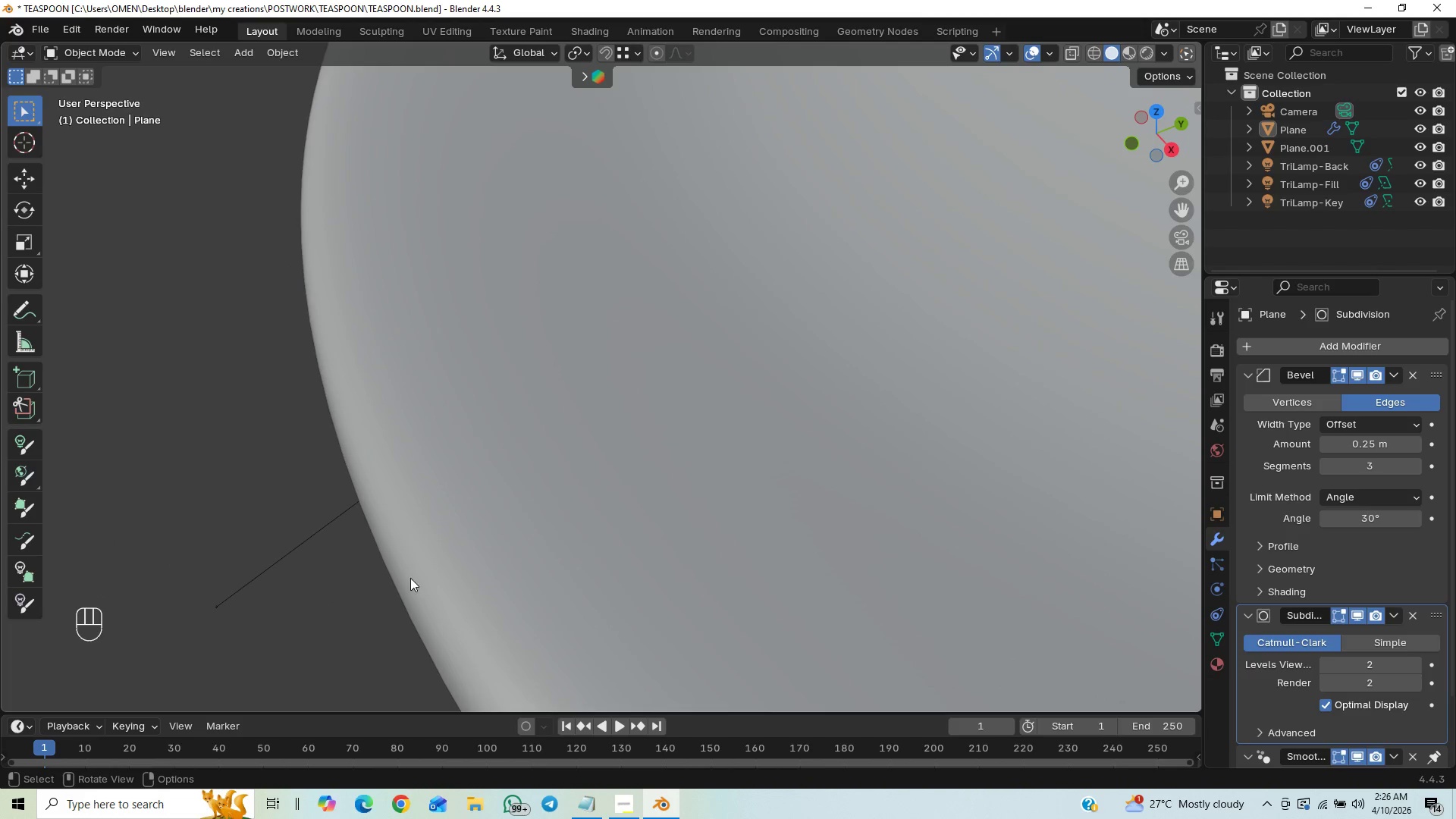 
scroll: coordinate [453, 560], scroll_direction: down, amount: 11.0
 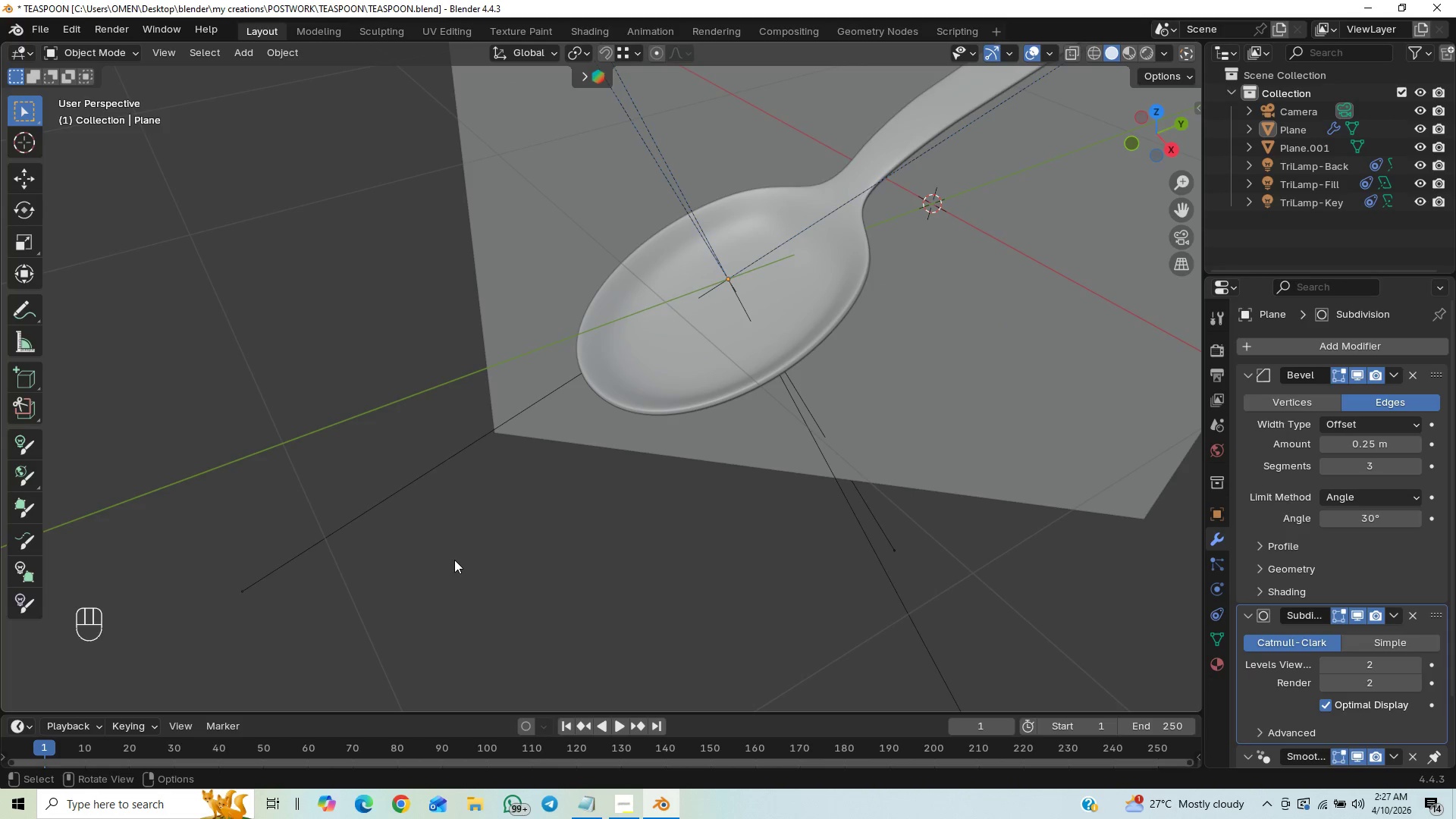 
key(Control+S)
 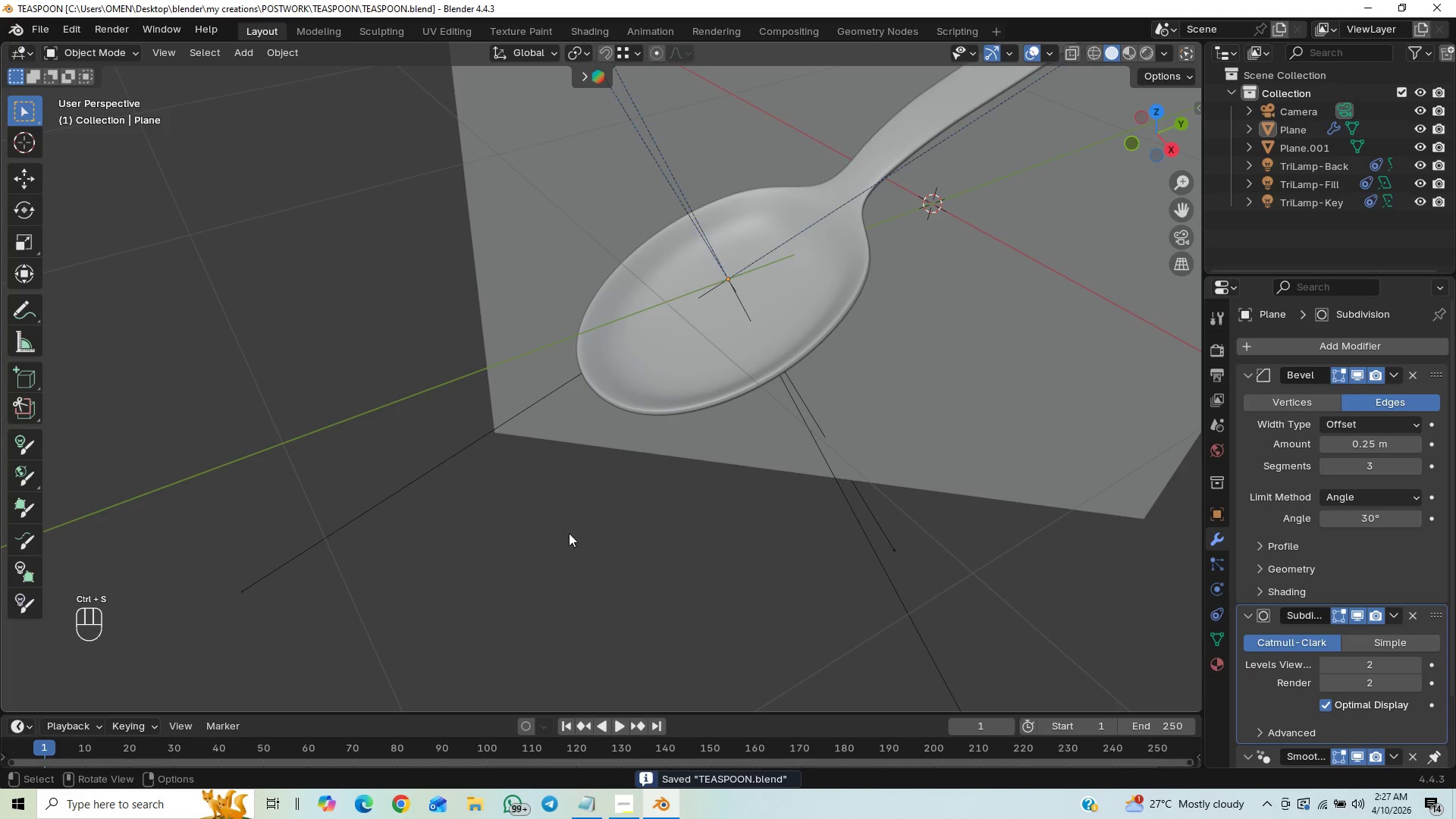 
scroll: coordinate [645, 500], scroll_direction: down, amount: 6.0
 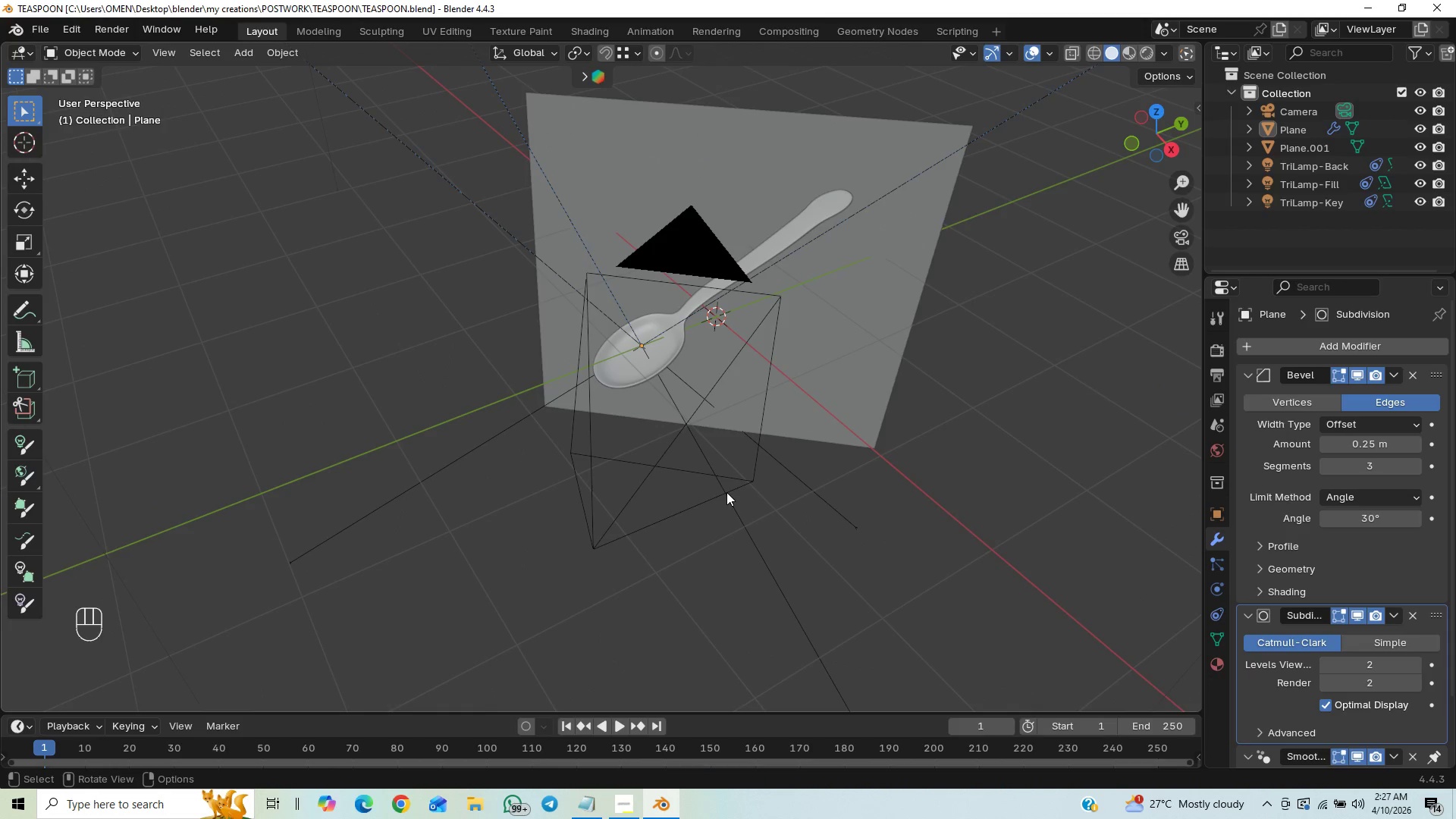 
key(Control+S)
 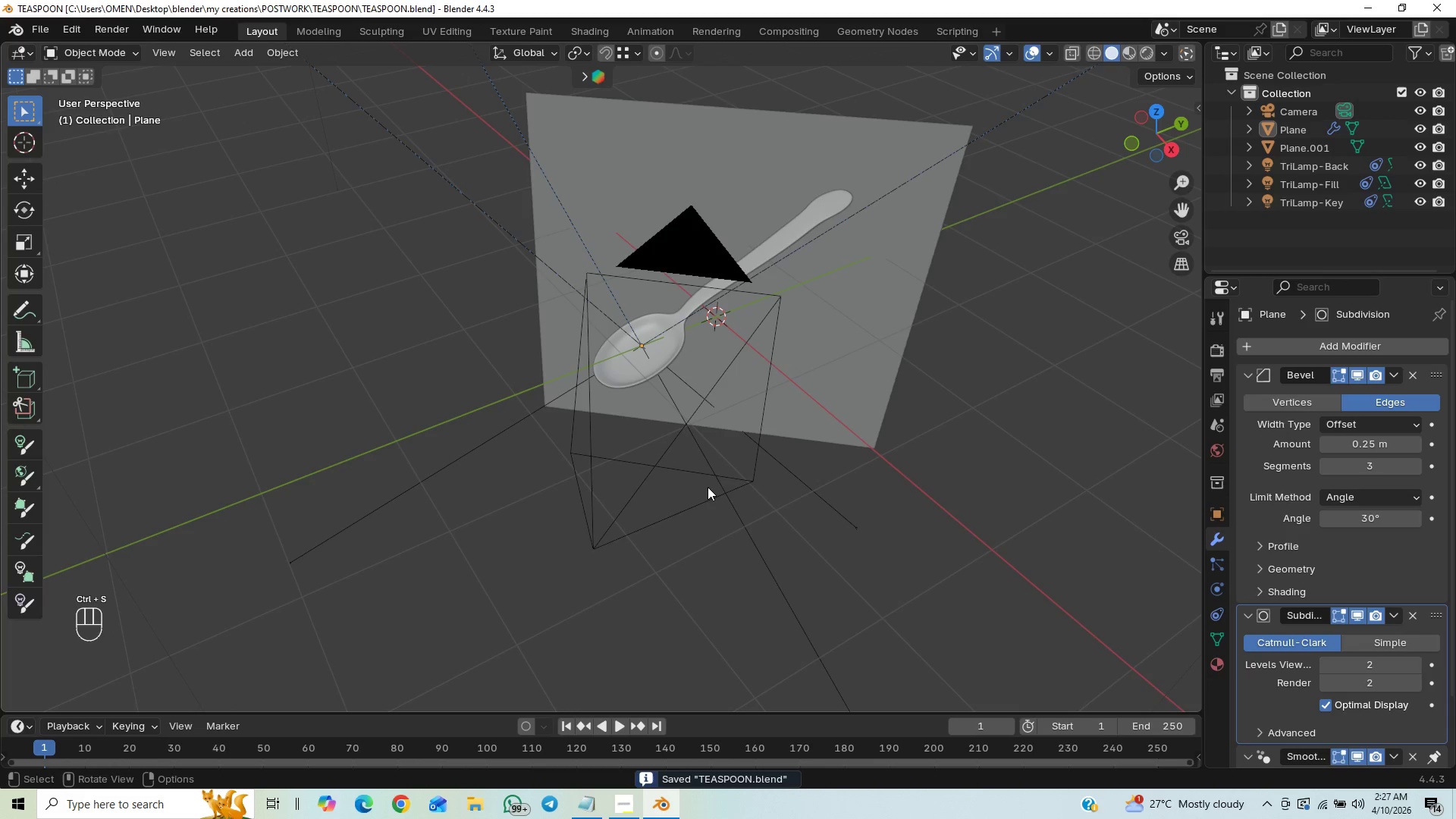 
key(F12)
 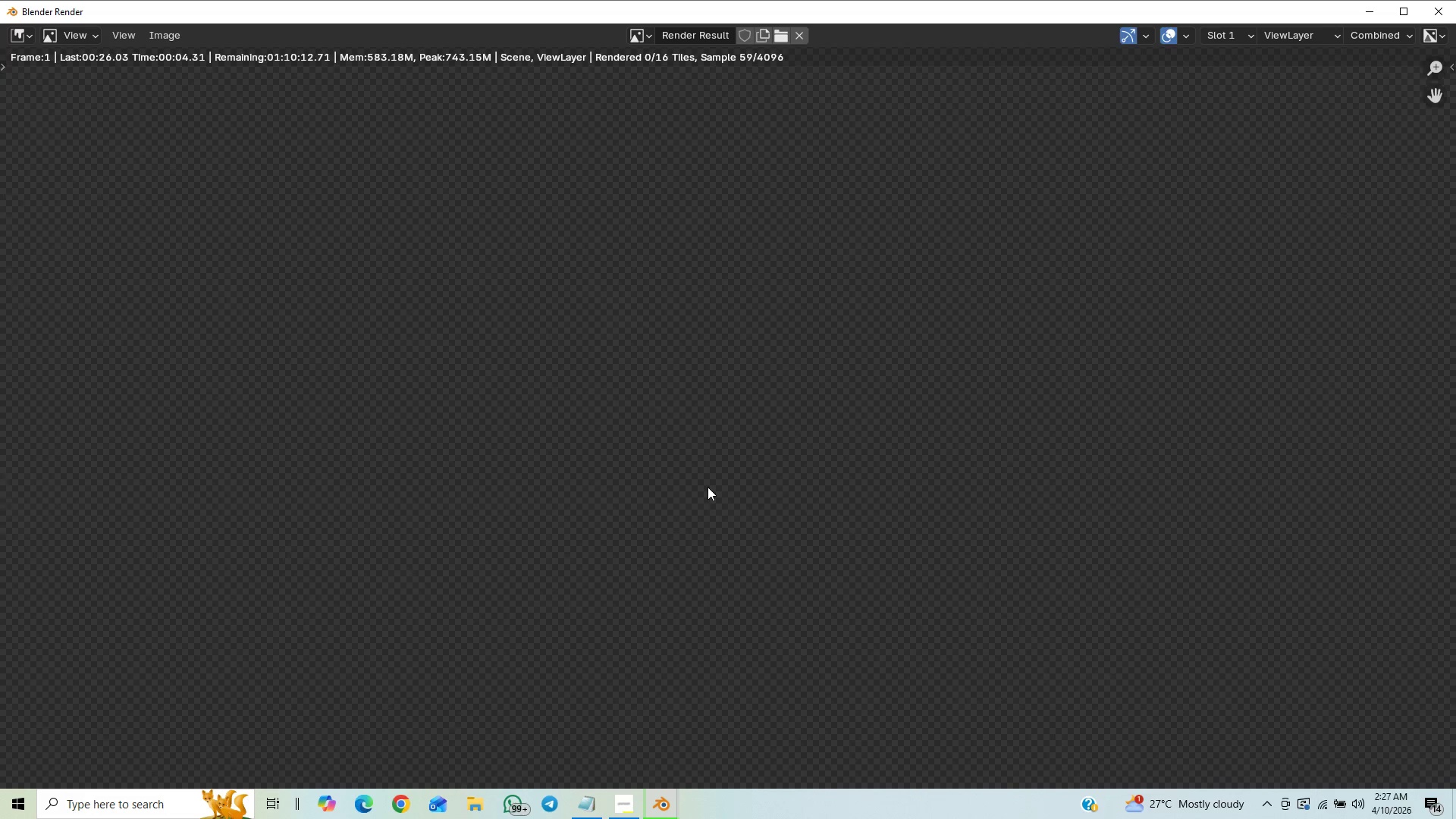 
wait(7.06)
 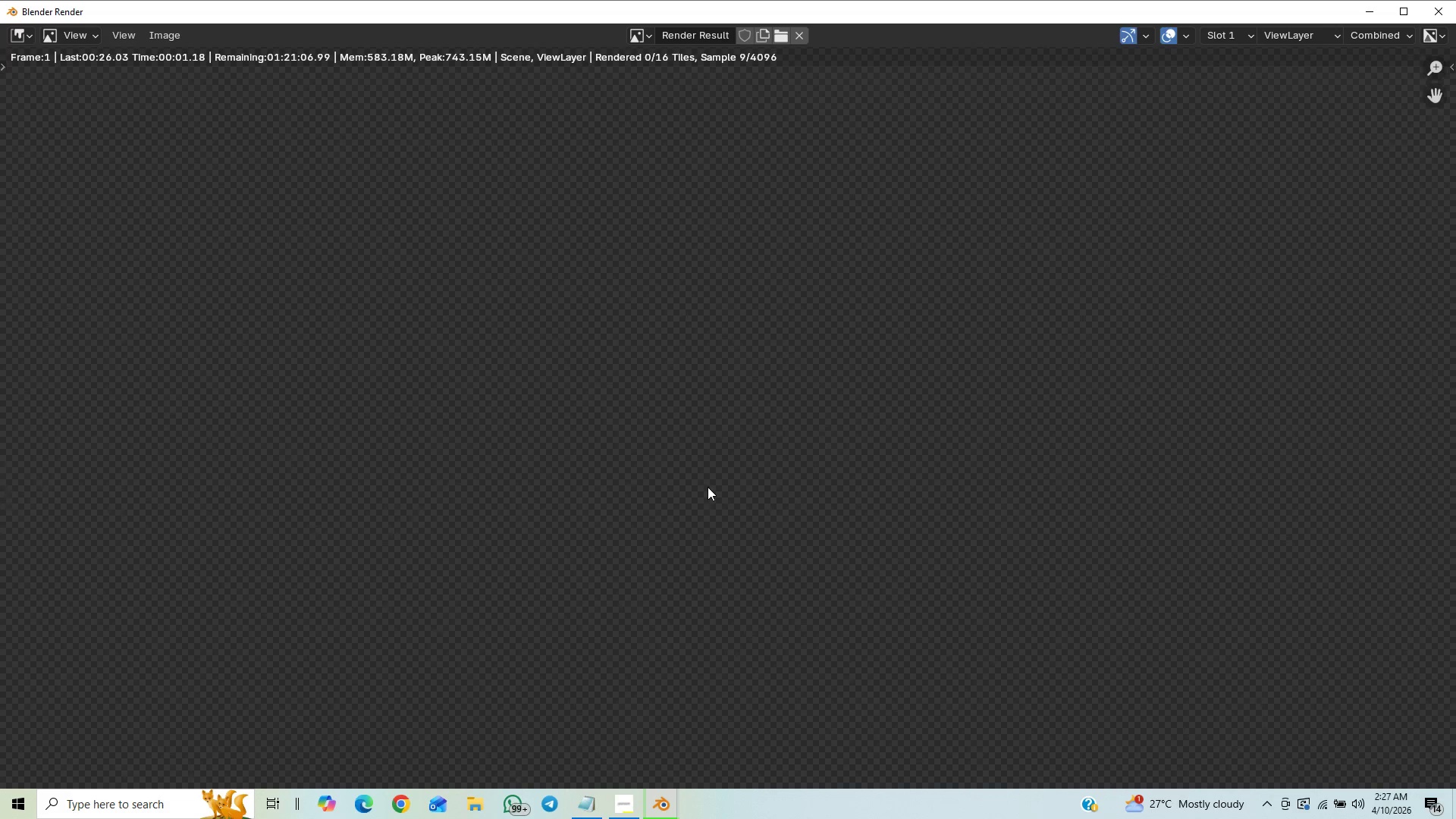 
scroll: coordinate [665, 595], scroll_direction: down, amount: 5.0
 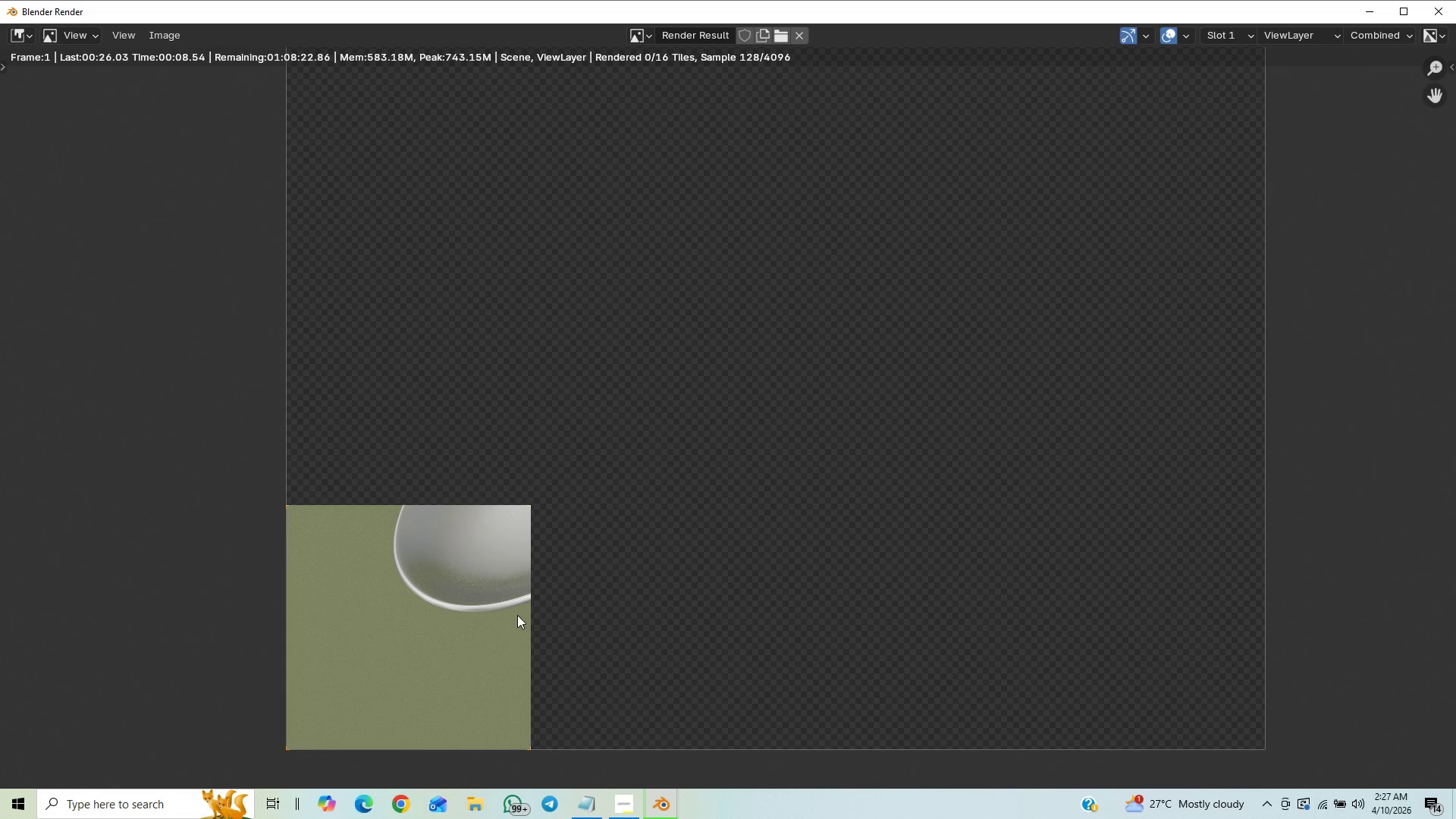 
scroll: coordinate [508, 621], scroll_direction: up, amount: 1.0
 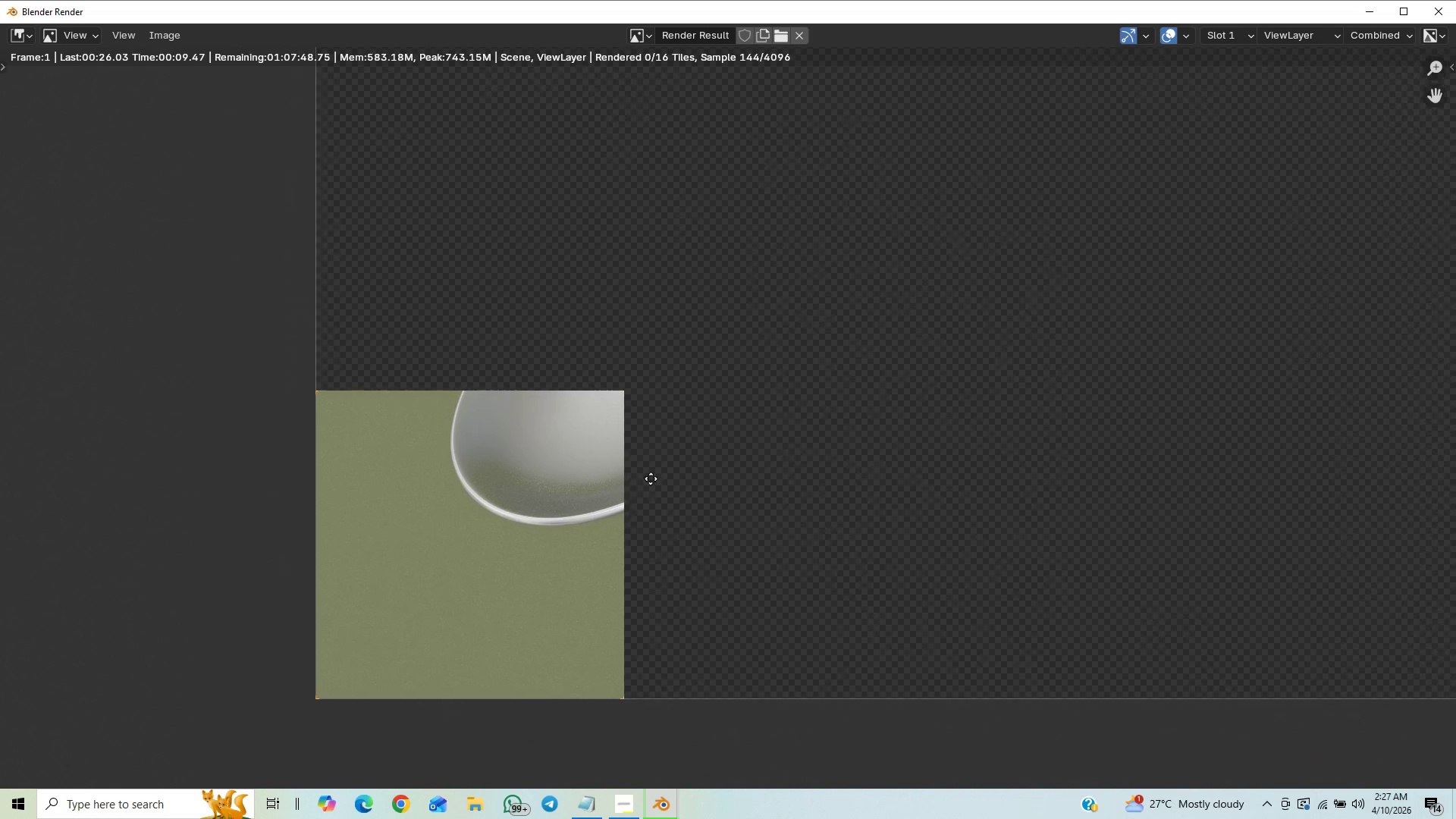 
scroll: coordinate [608, 576], scroll_direction: down, amount: 71.0
 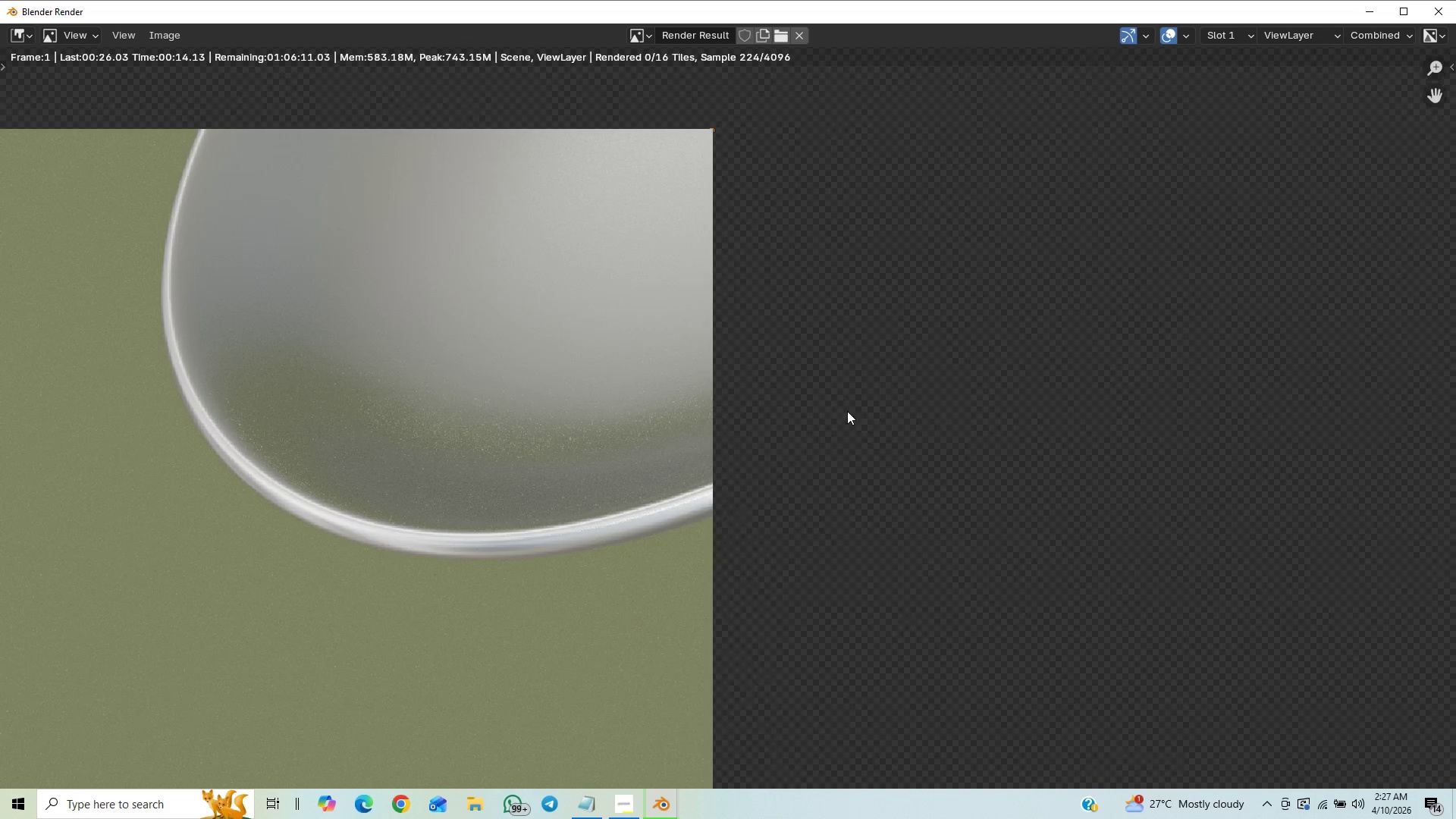 
scroll: coordinate [690, 519], scroll_direction: up, amount: 5.0
 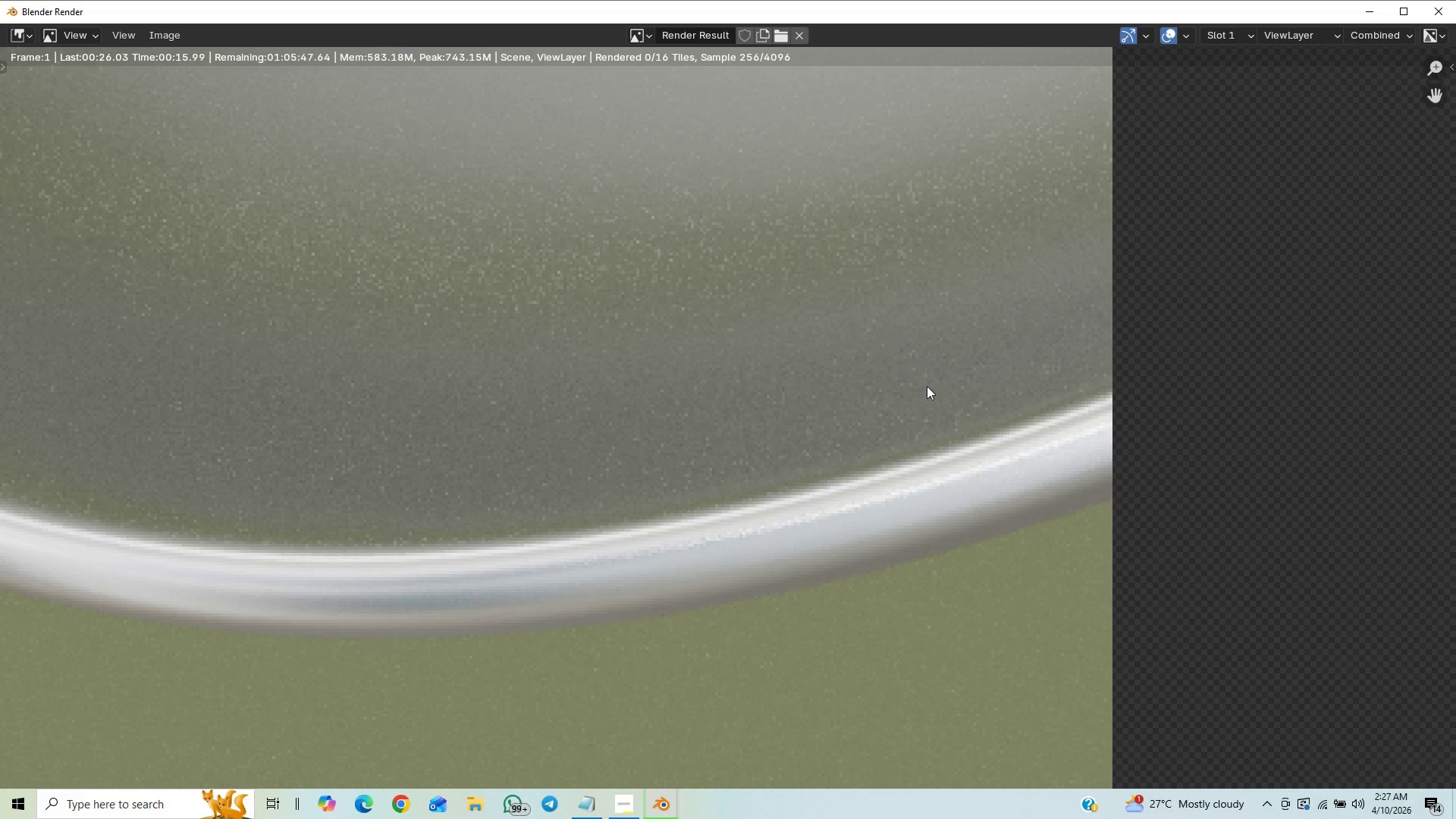 
scroll: coordinate [868, 477], scroll_direction: down, amount: 5.0
 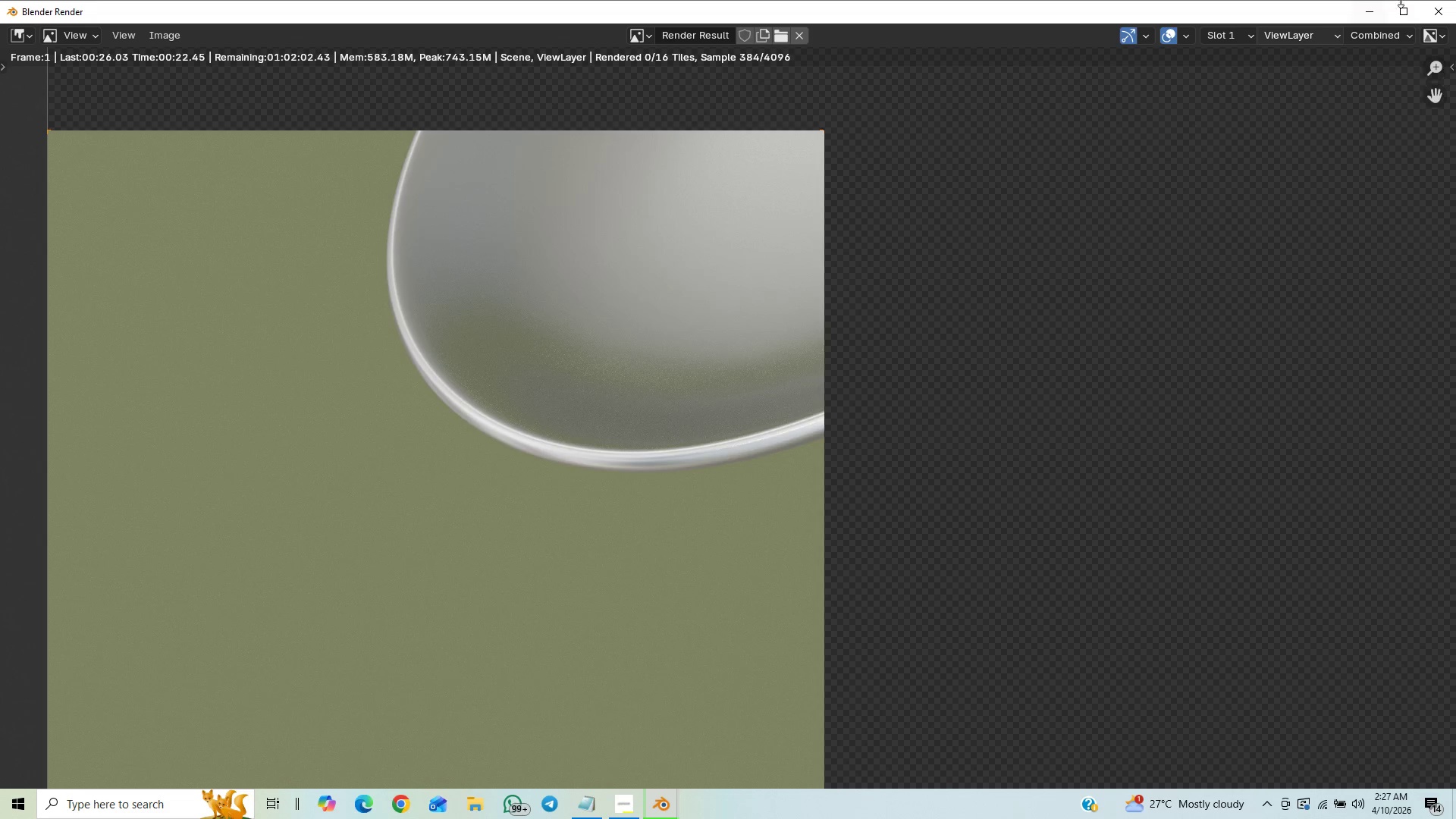 
left_click([1430, 17])
 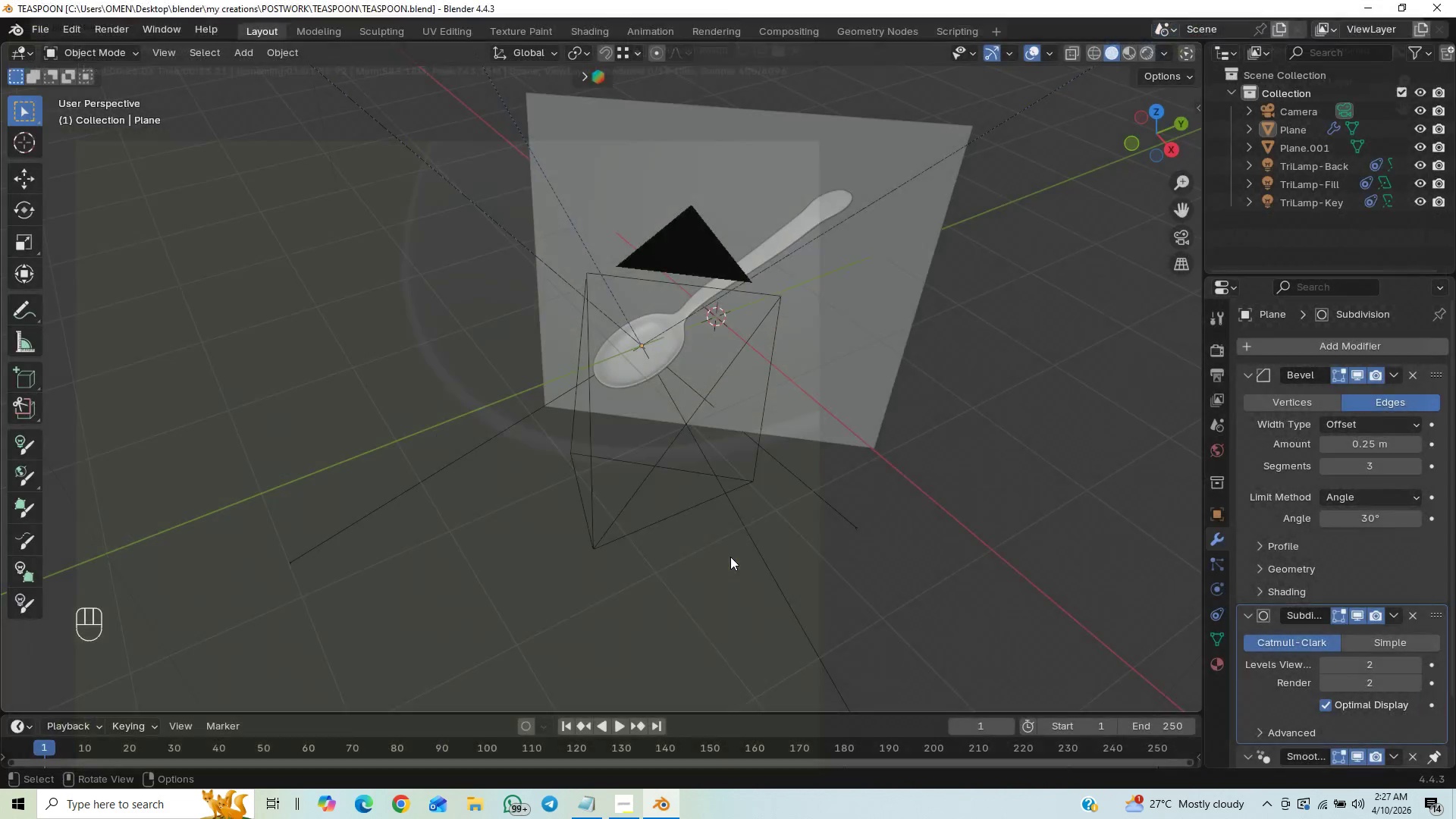 
left_click([682, 326])
 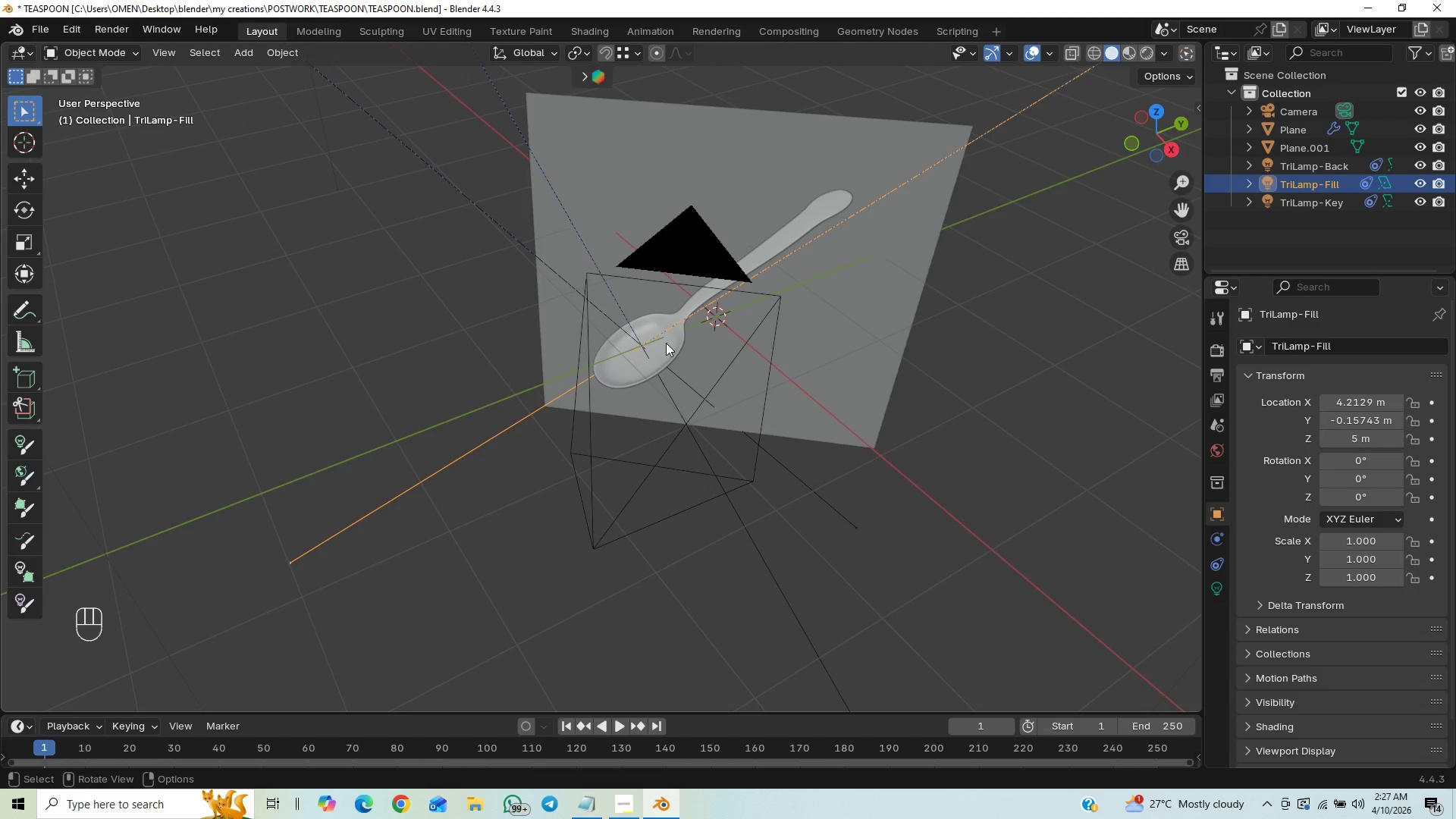 
left_click([665, 350])
 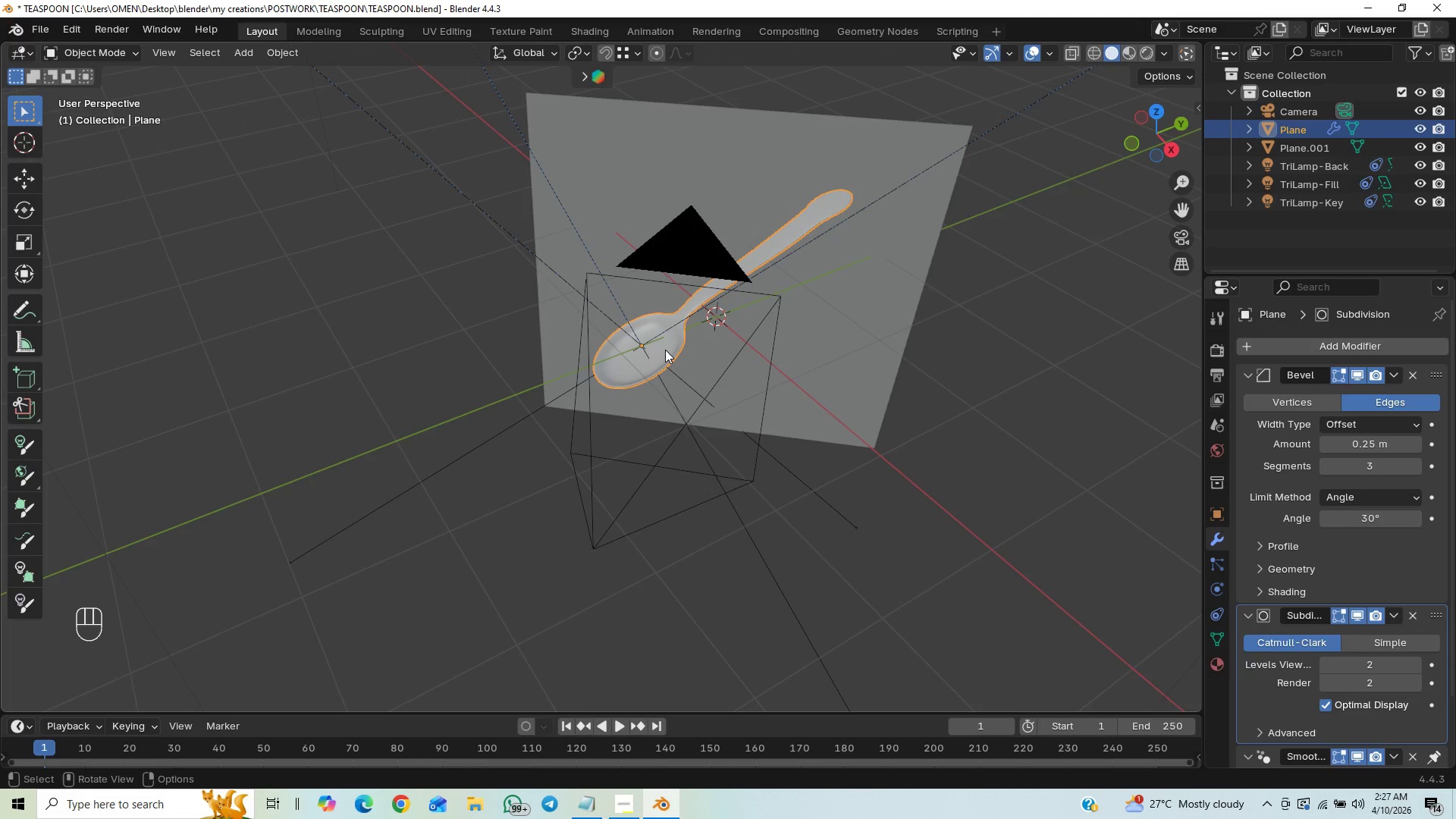 
right_click([665, 350])
 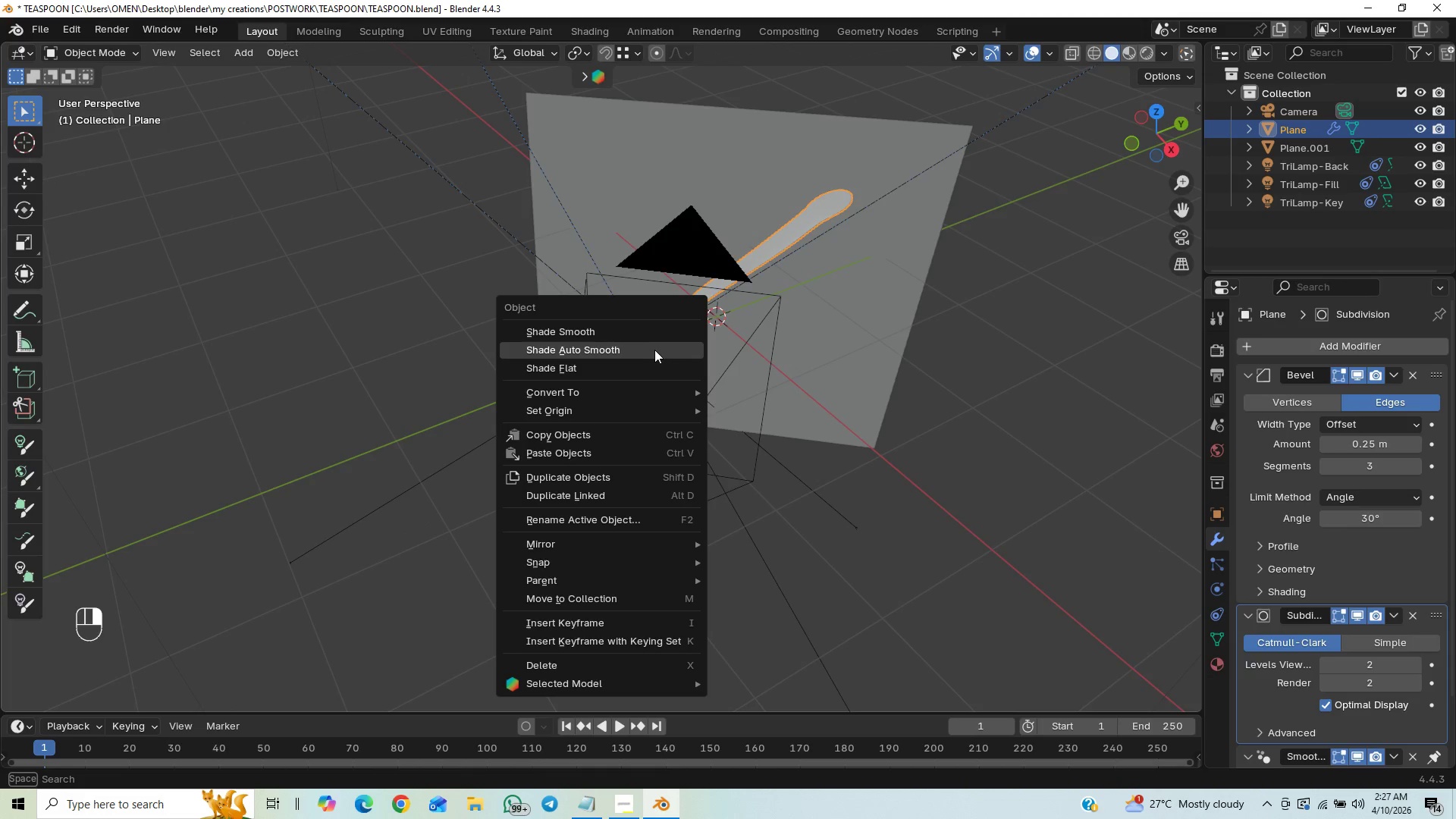 
left_click([648, 349])
 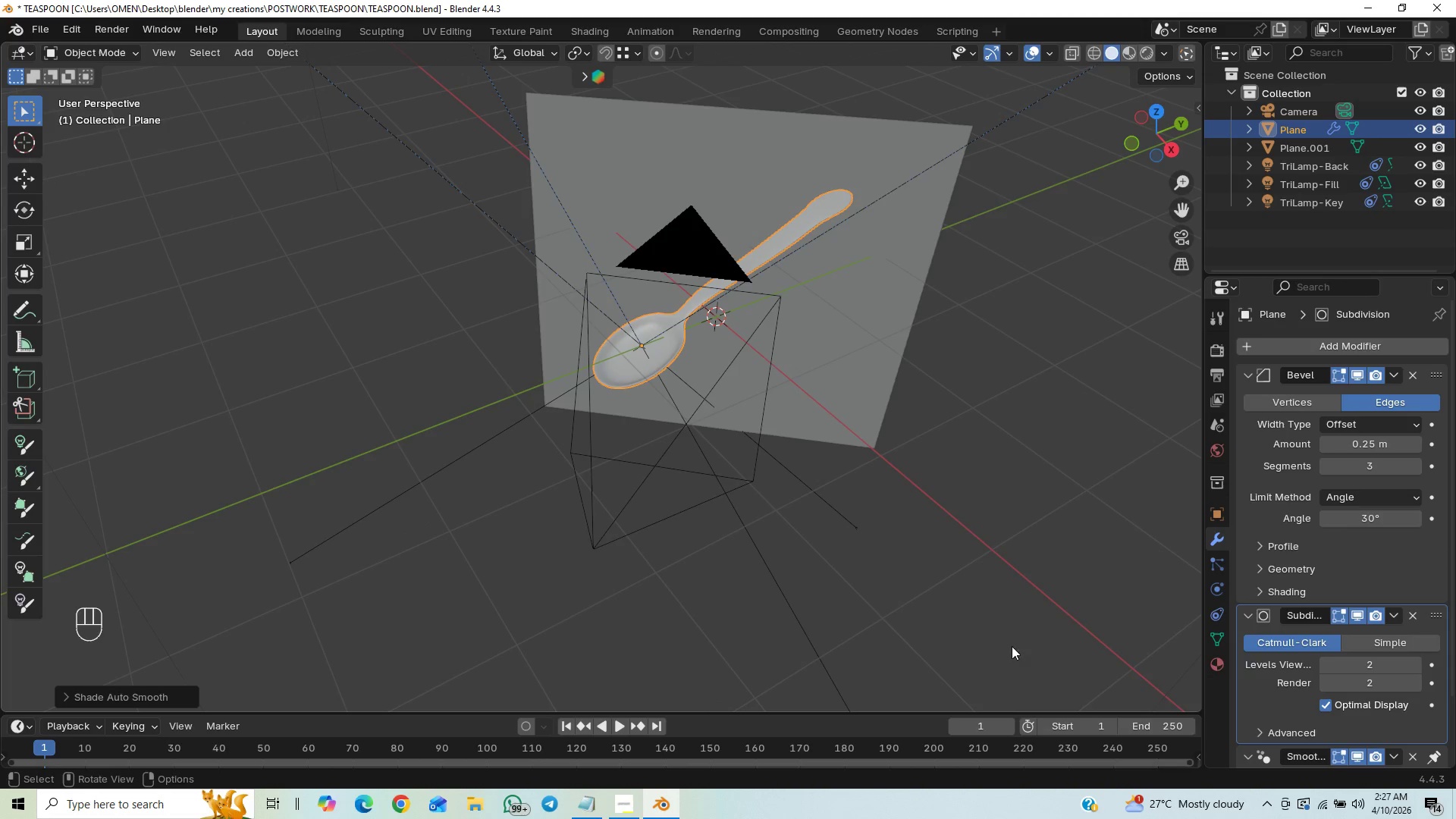 
scroll: coordinate [1295, 556], scroll_direction: down, amount: 13.0
 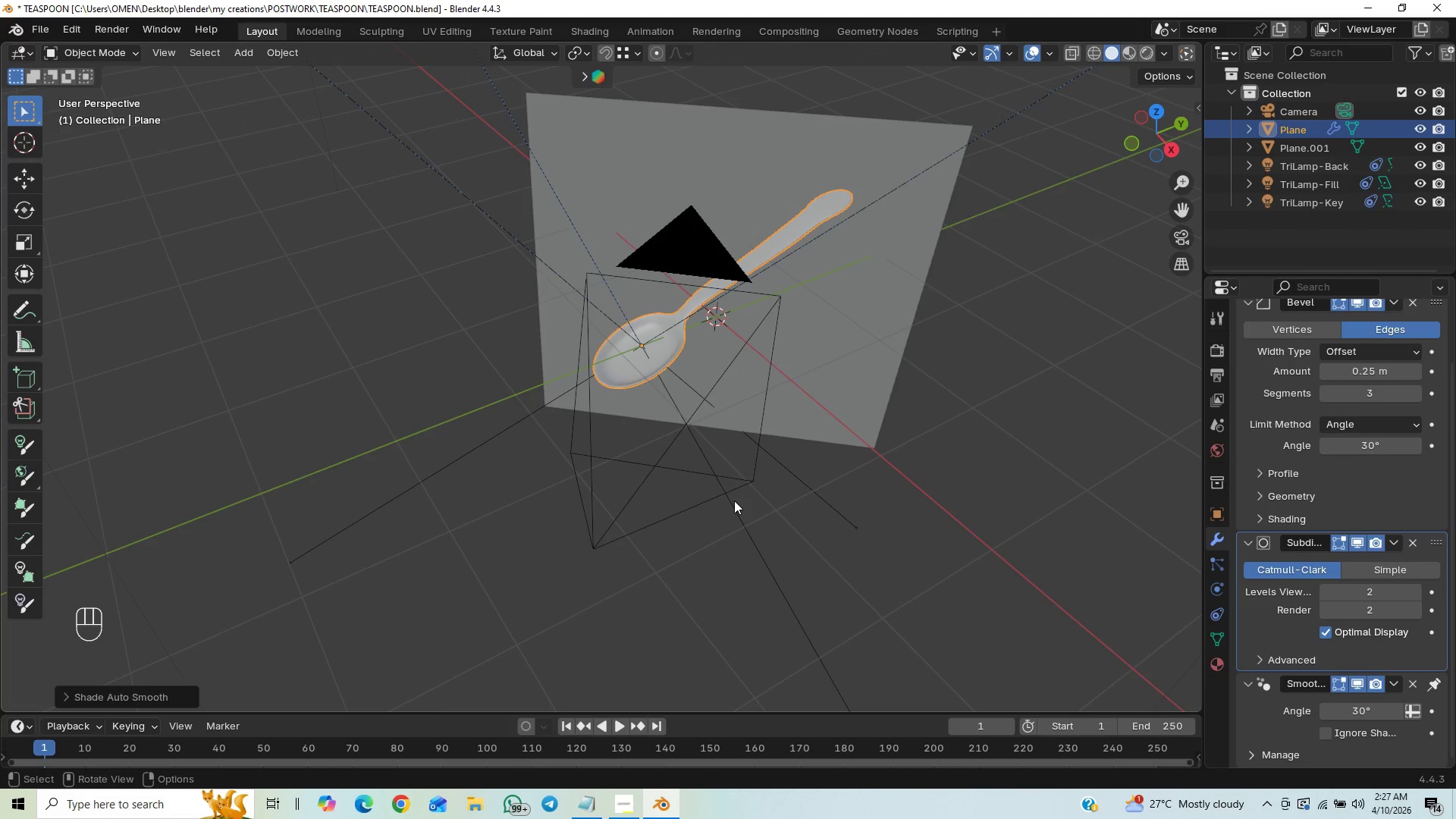 
key(F12)
 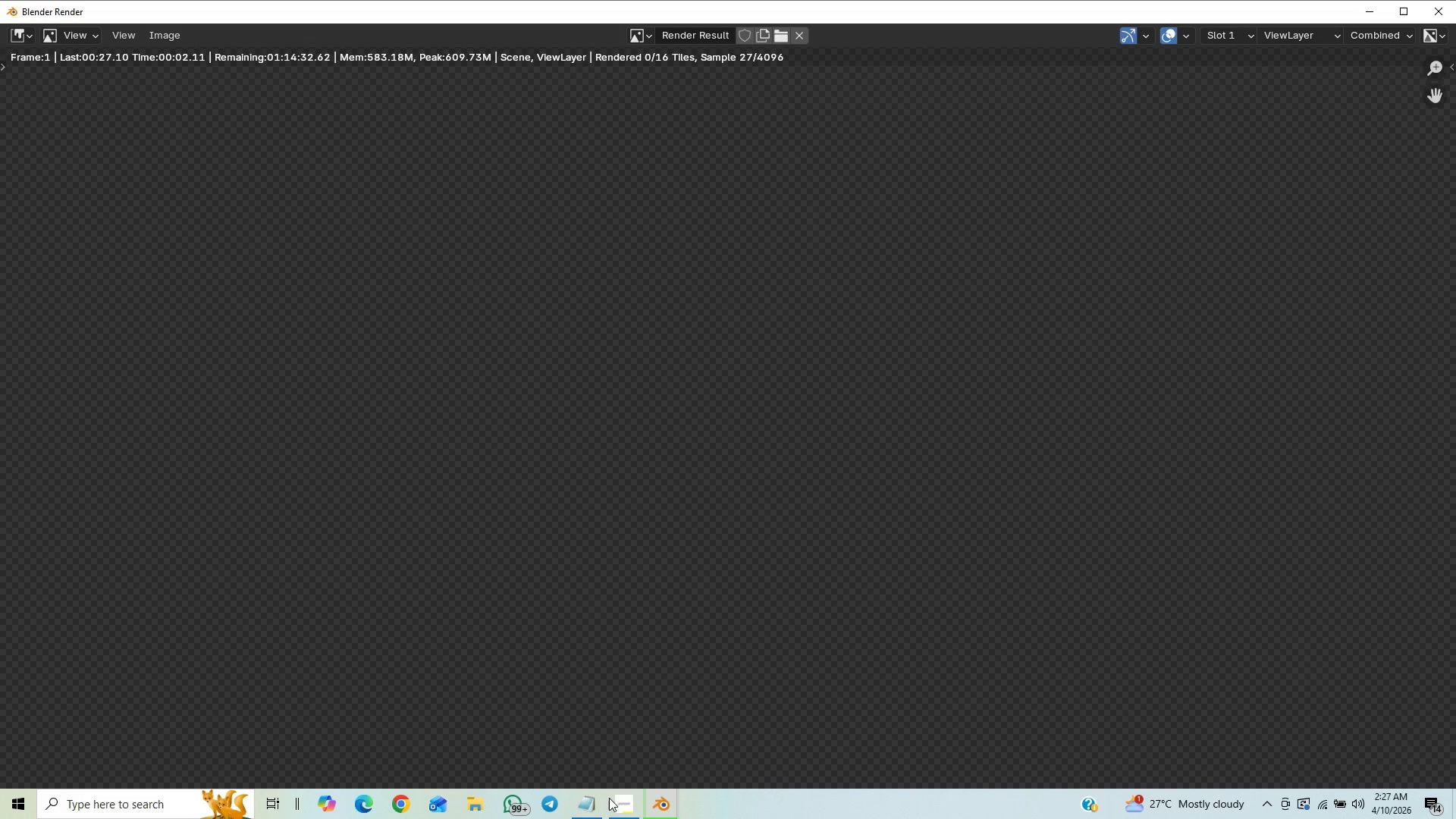 
left_click([624, 810])